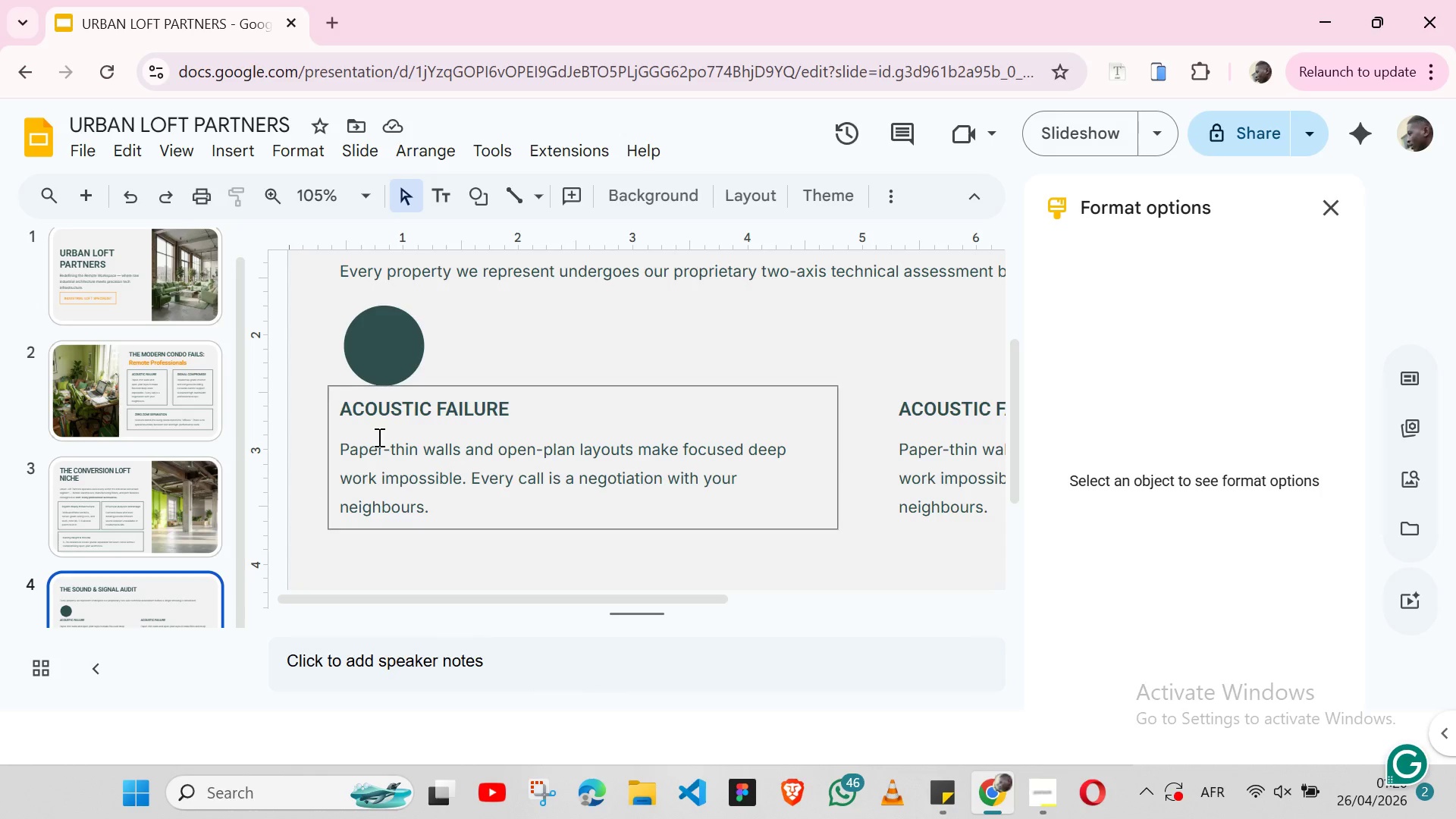 
wait(9.73)
 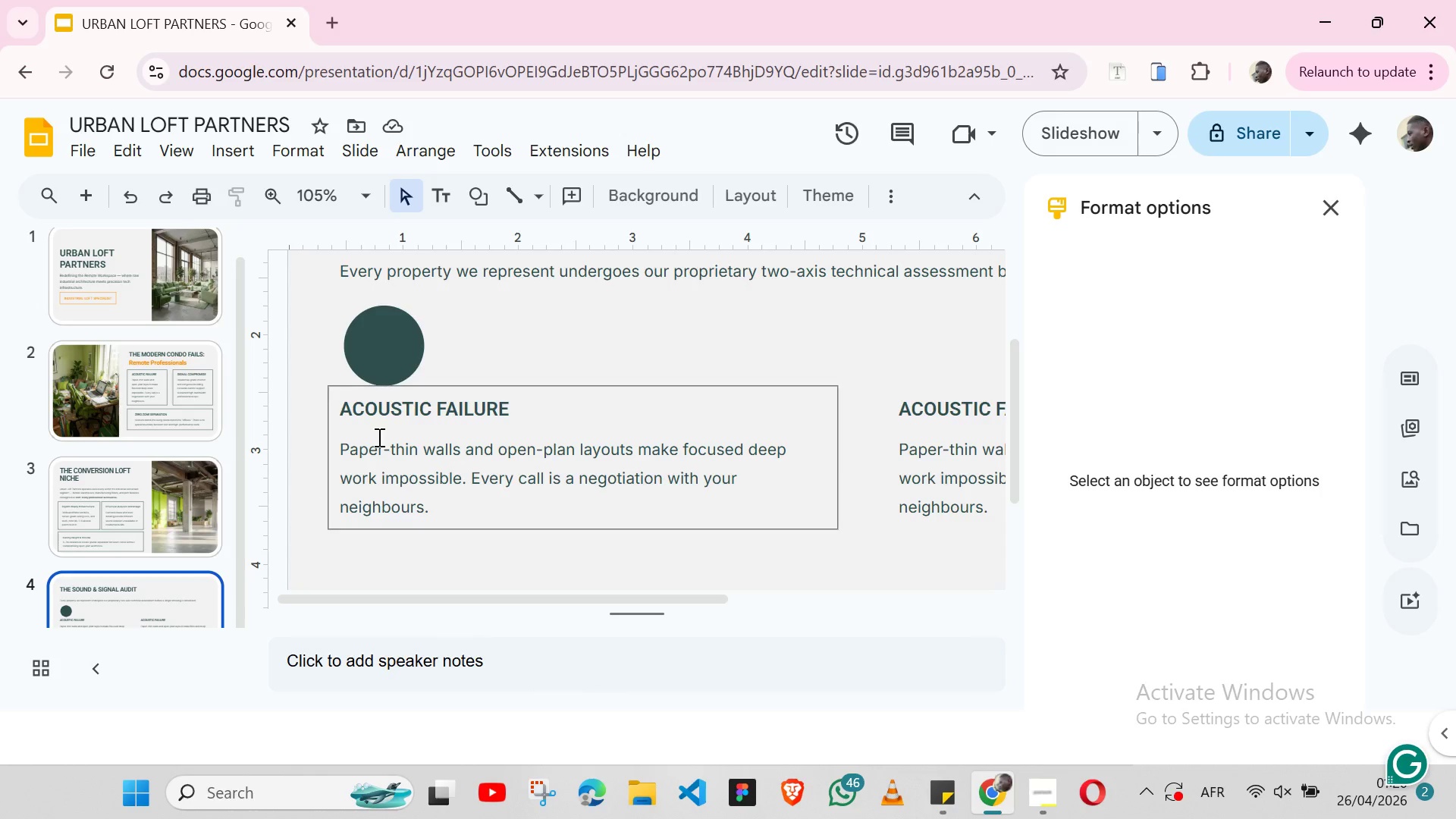 
left_click([422, 362])
 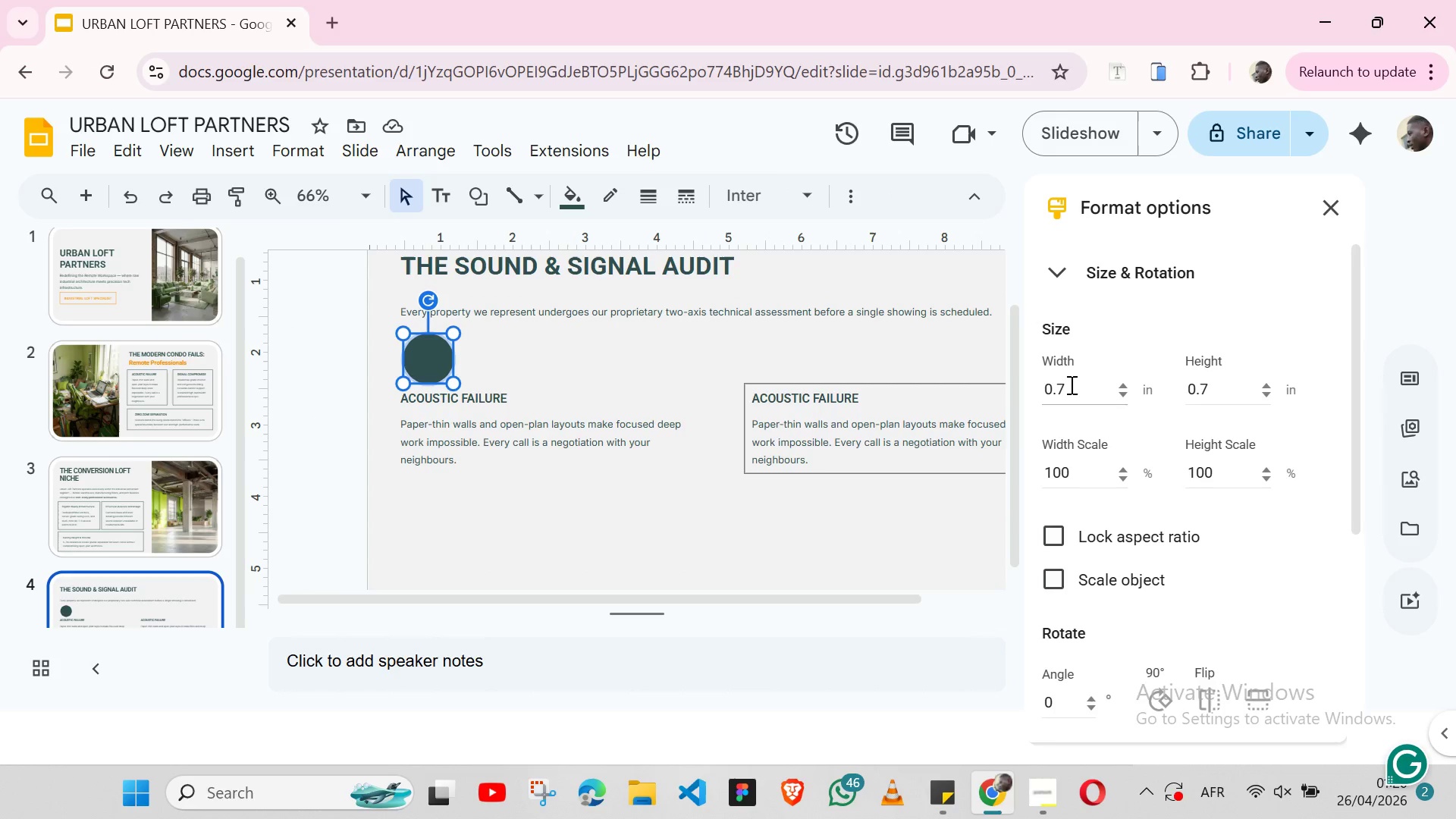 
left_click([1070, 384])
 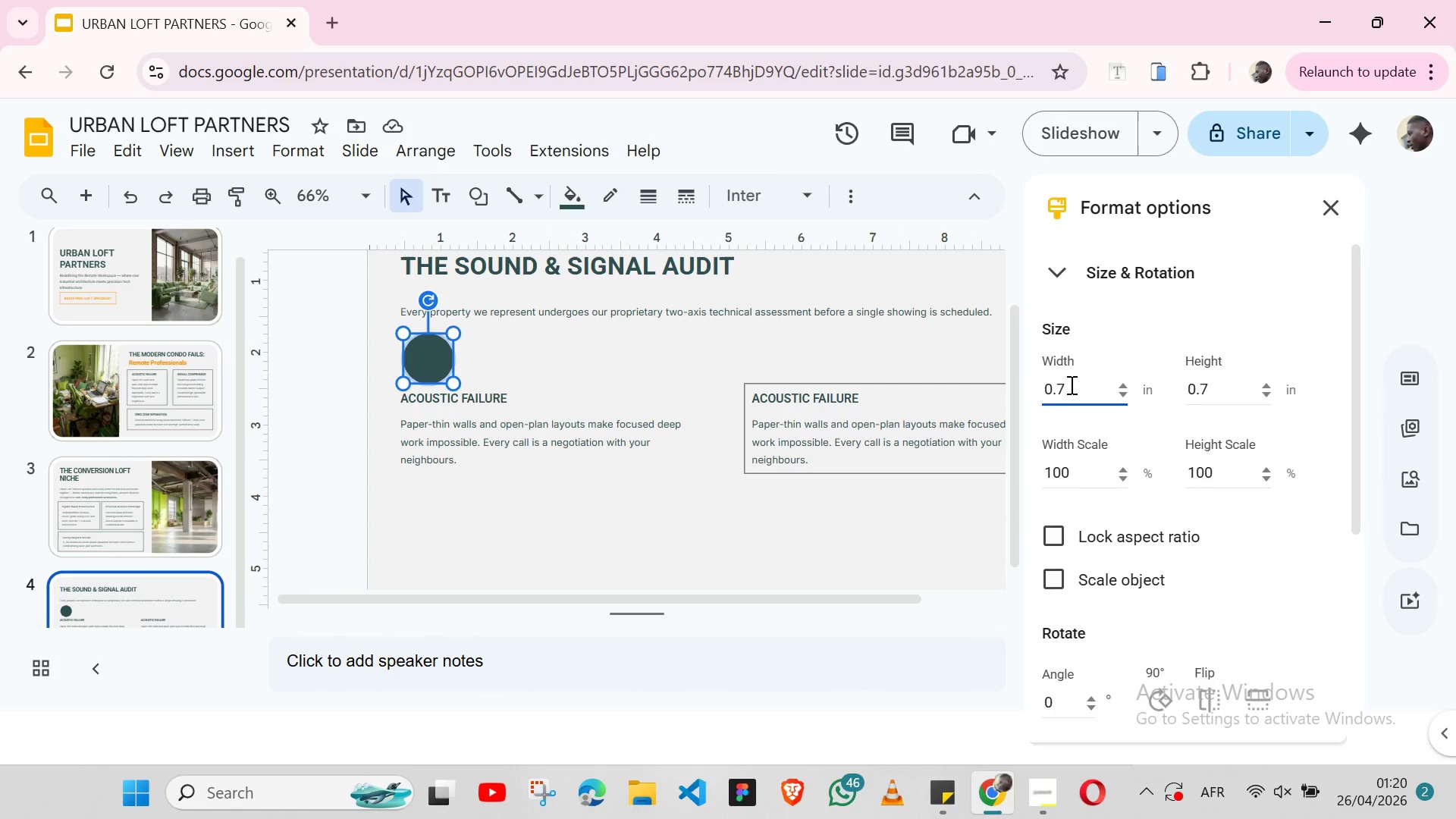 
key(Backspace)
 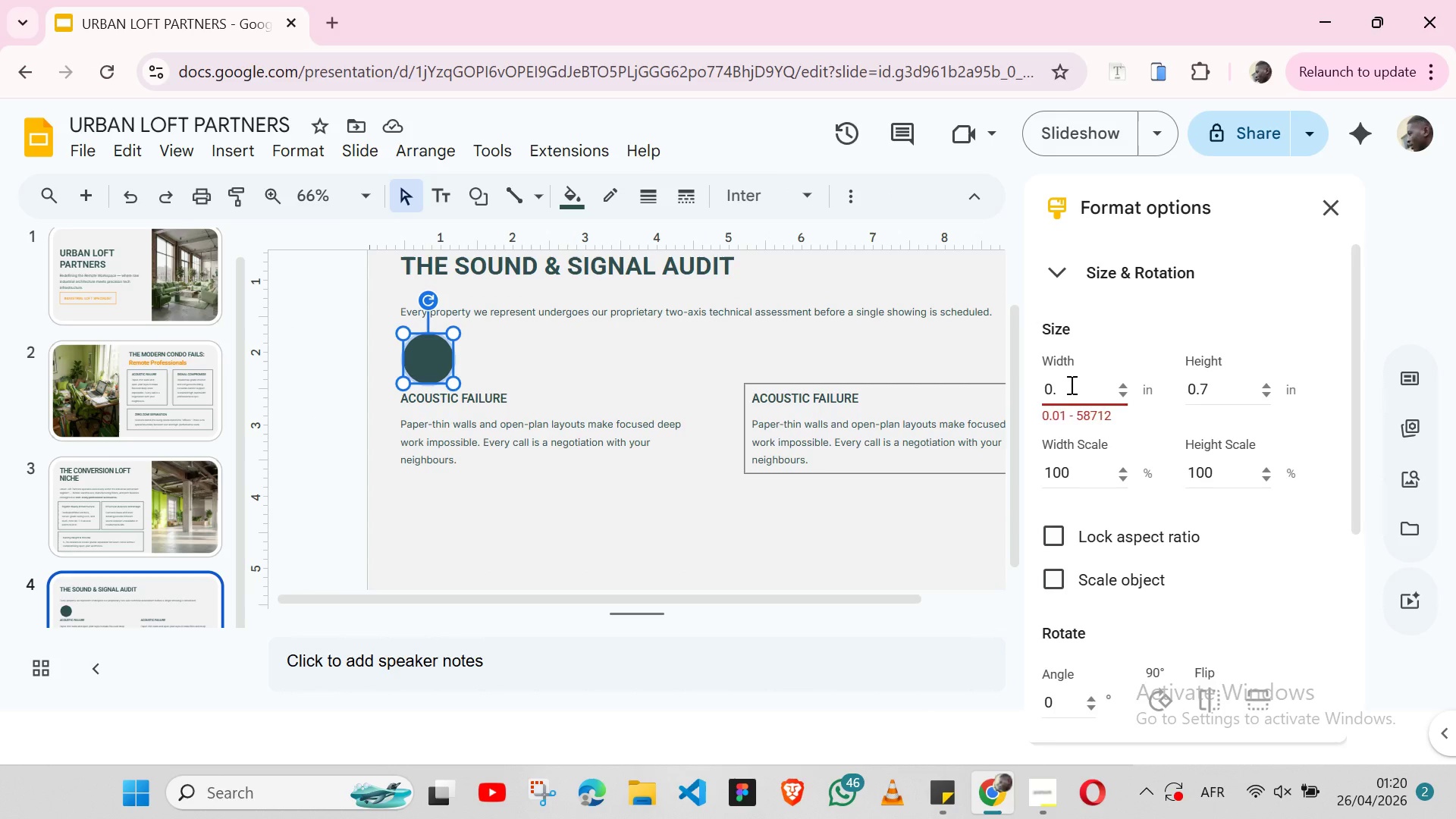 
key(5)
 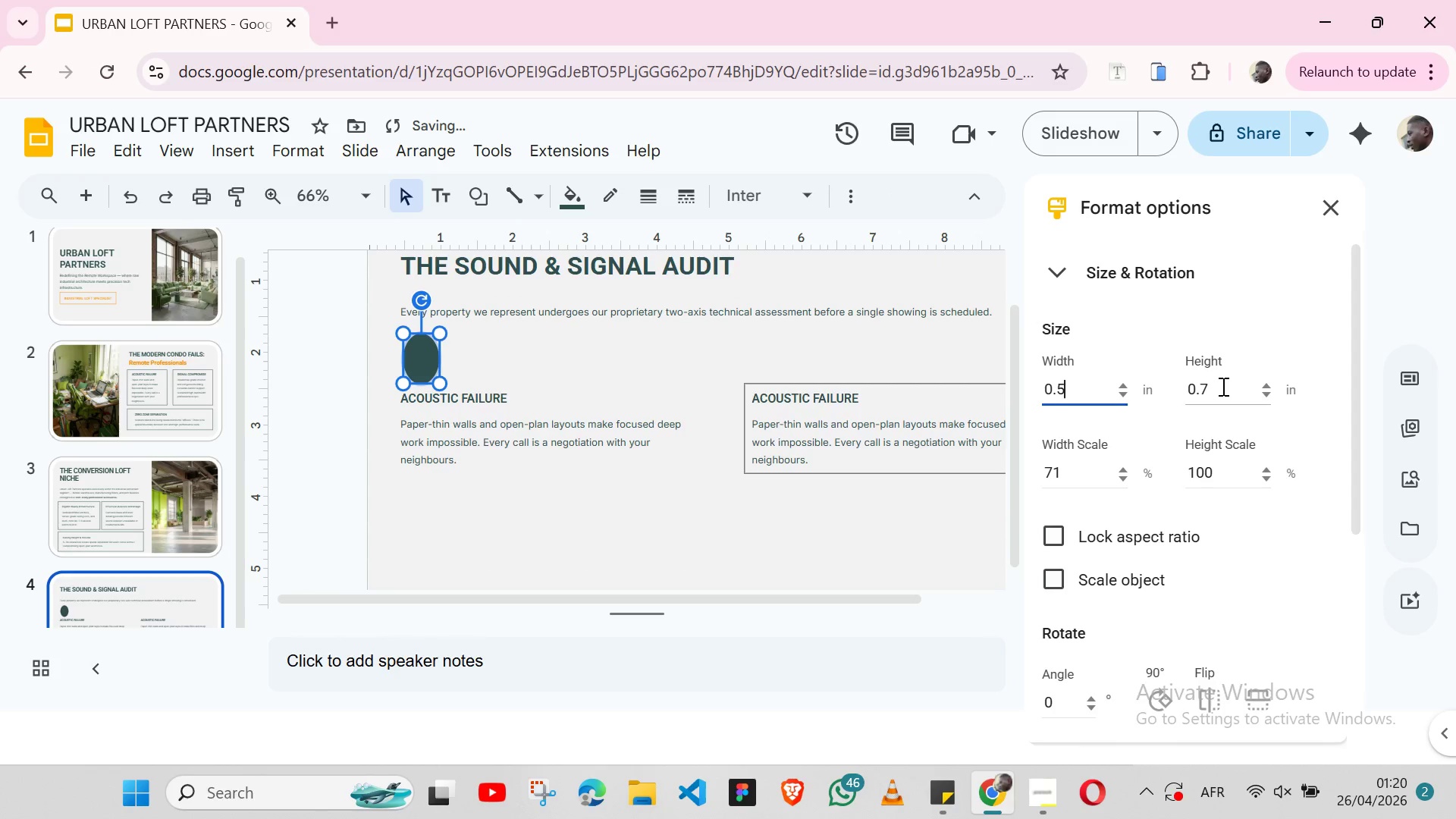 
left_click([1222, 386])
 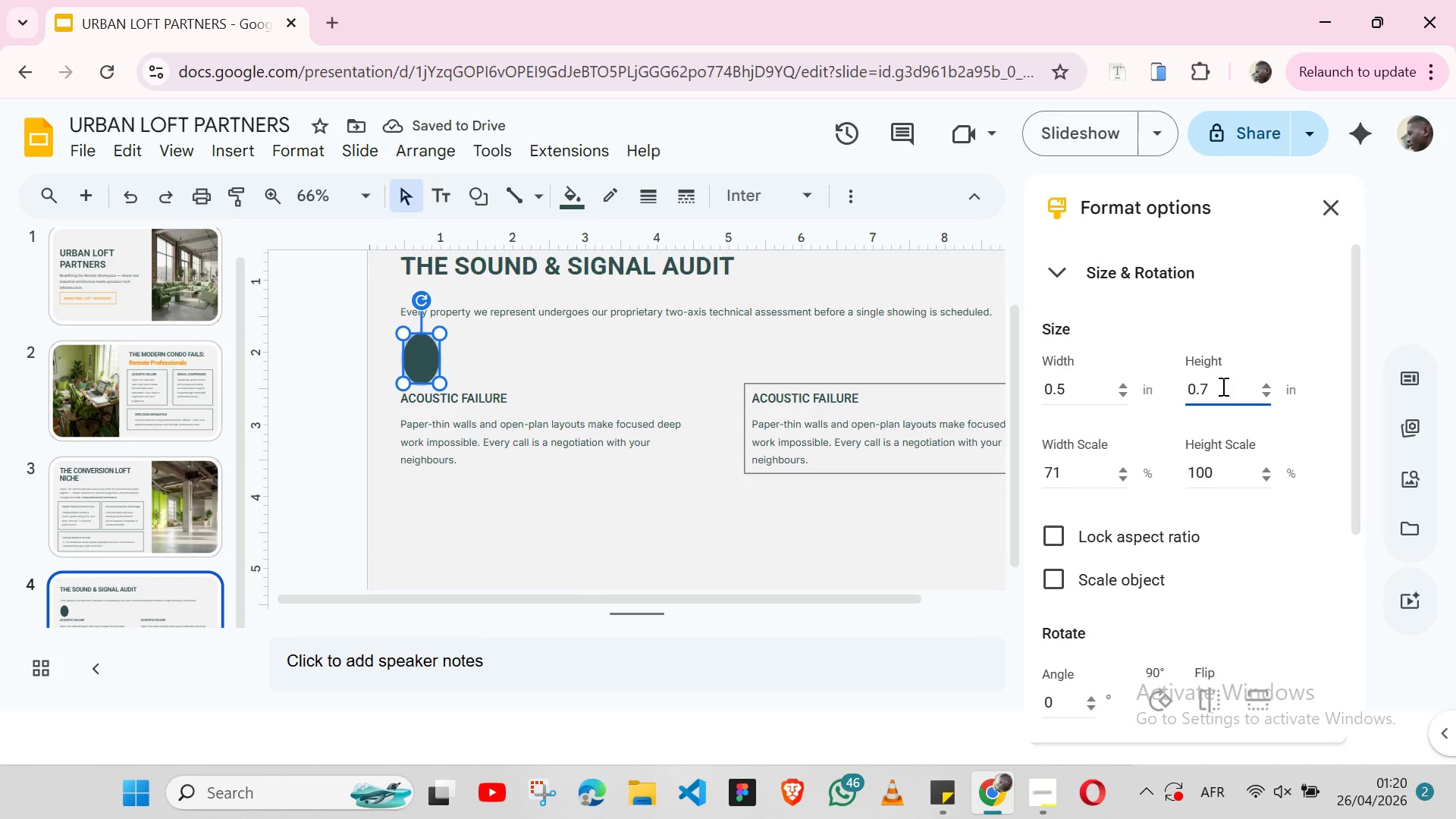 
key(Backspace)
 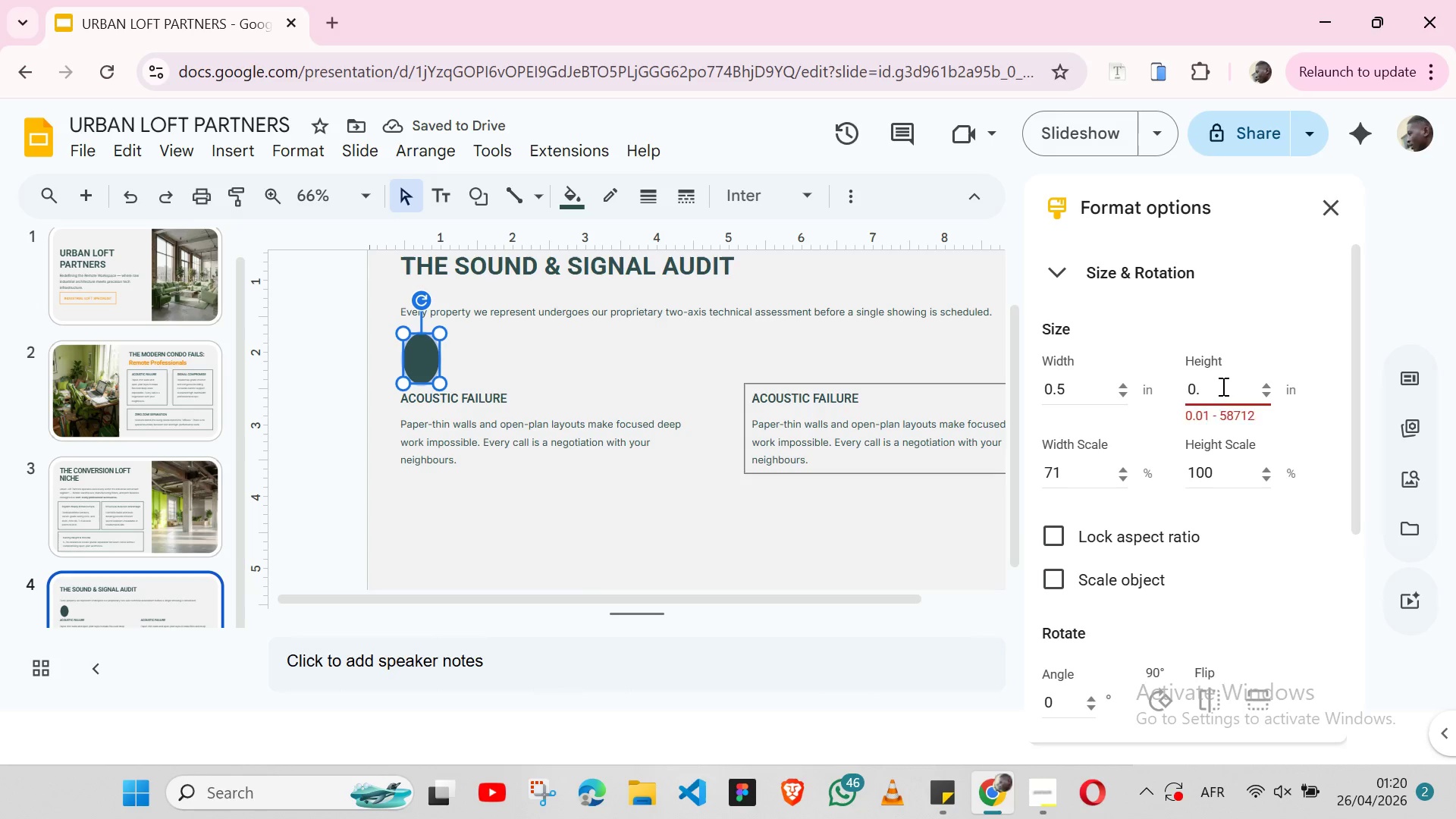 
key(5)
 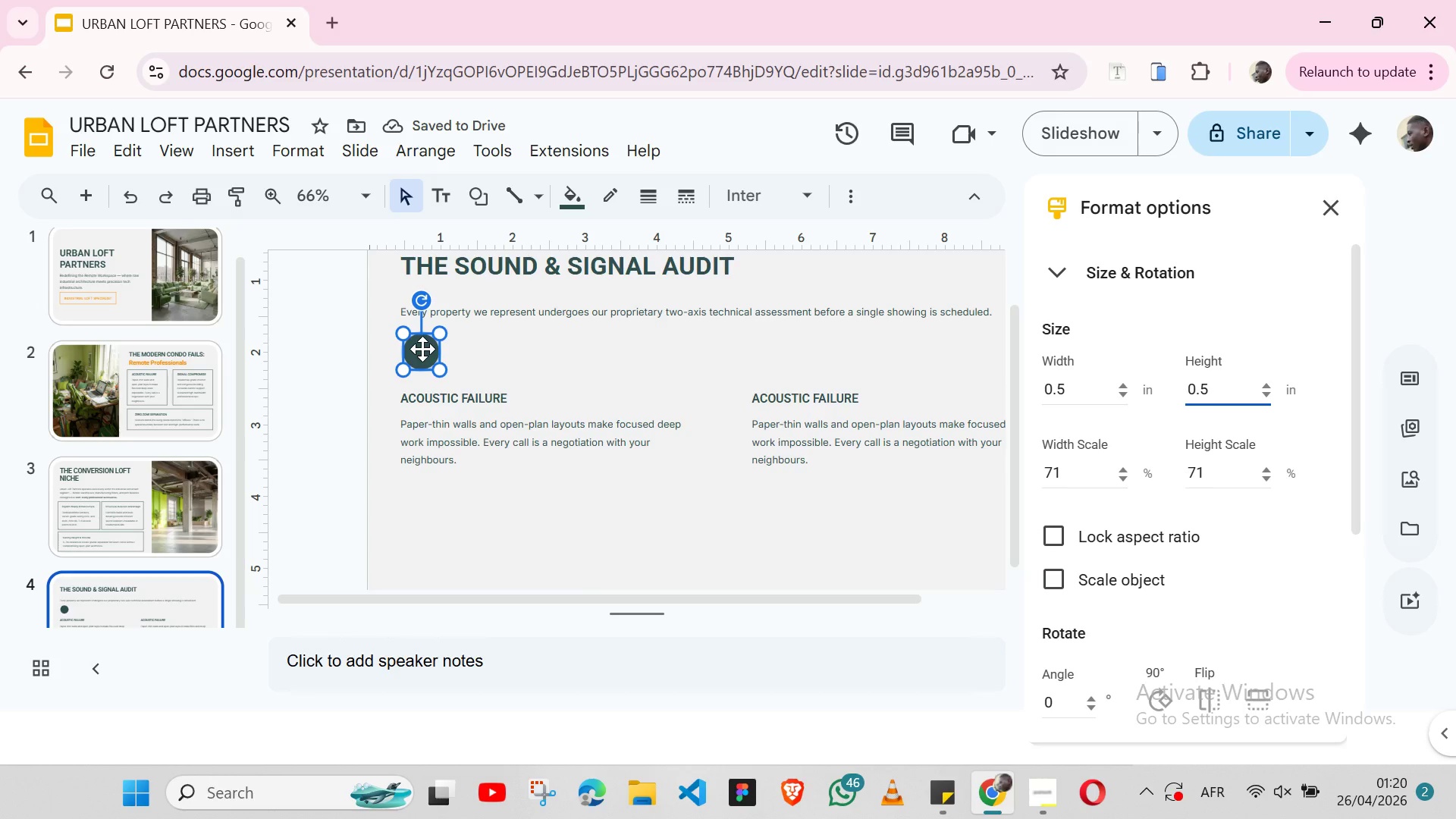 
key(Shift+ArrowDown)
 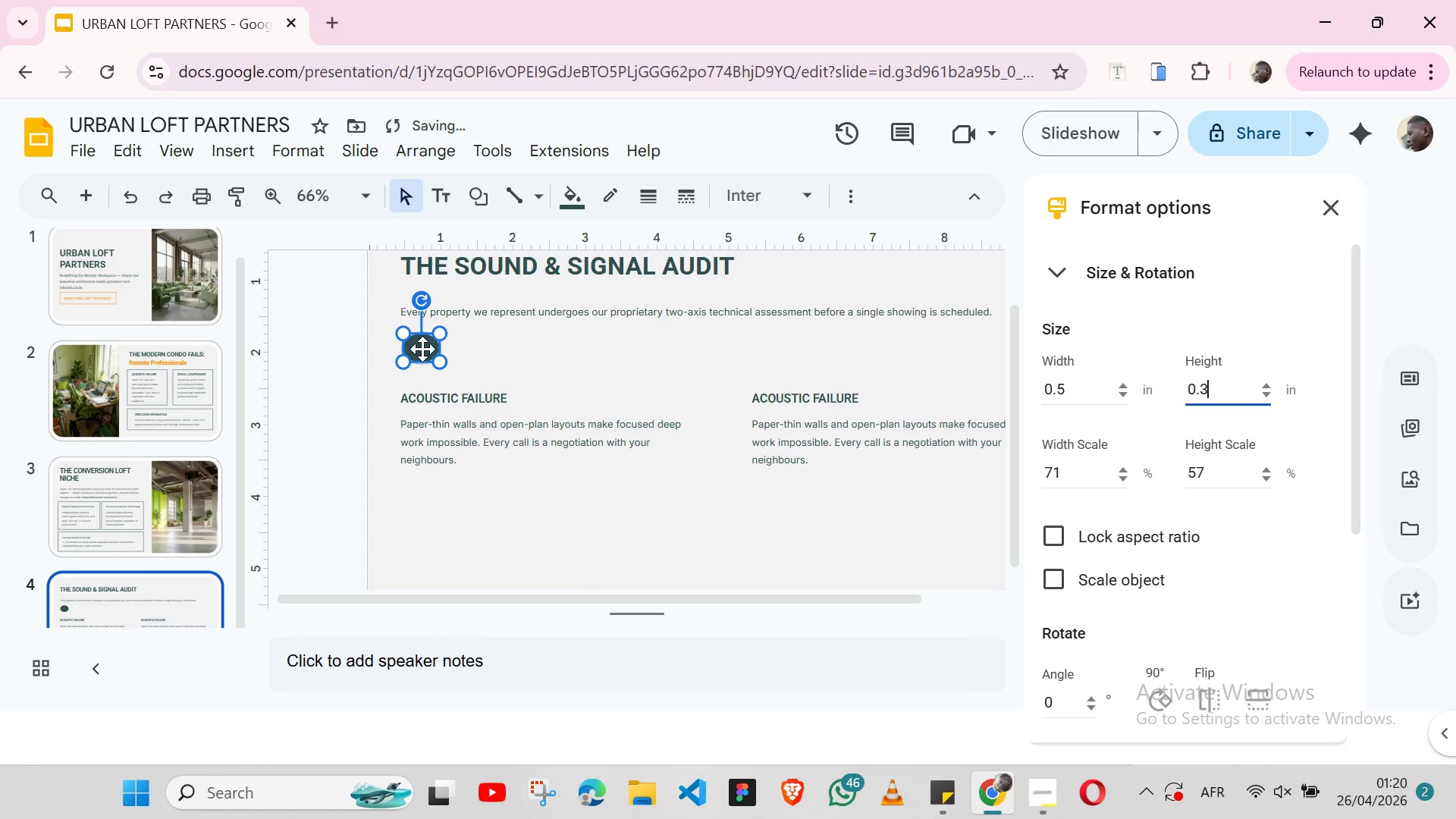 
key(Shift+ArrowDown)
 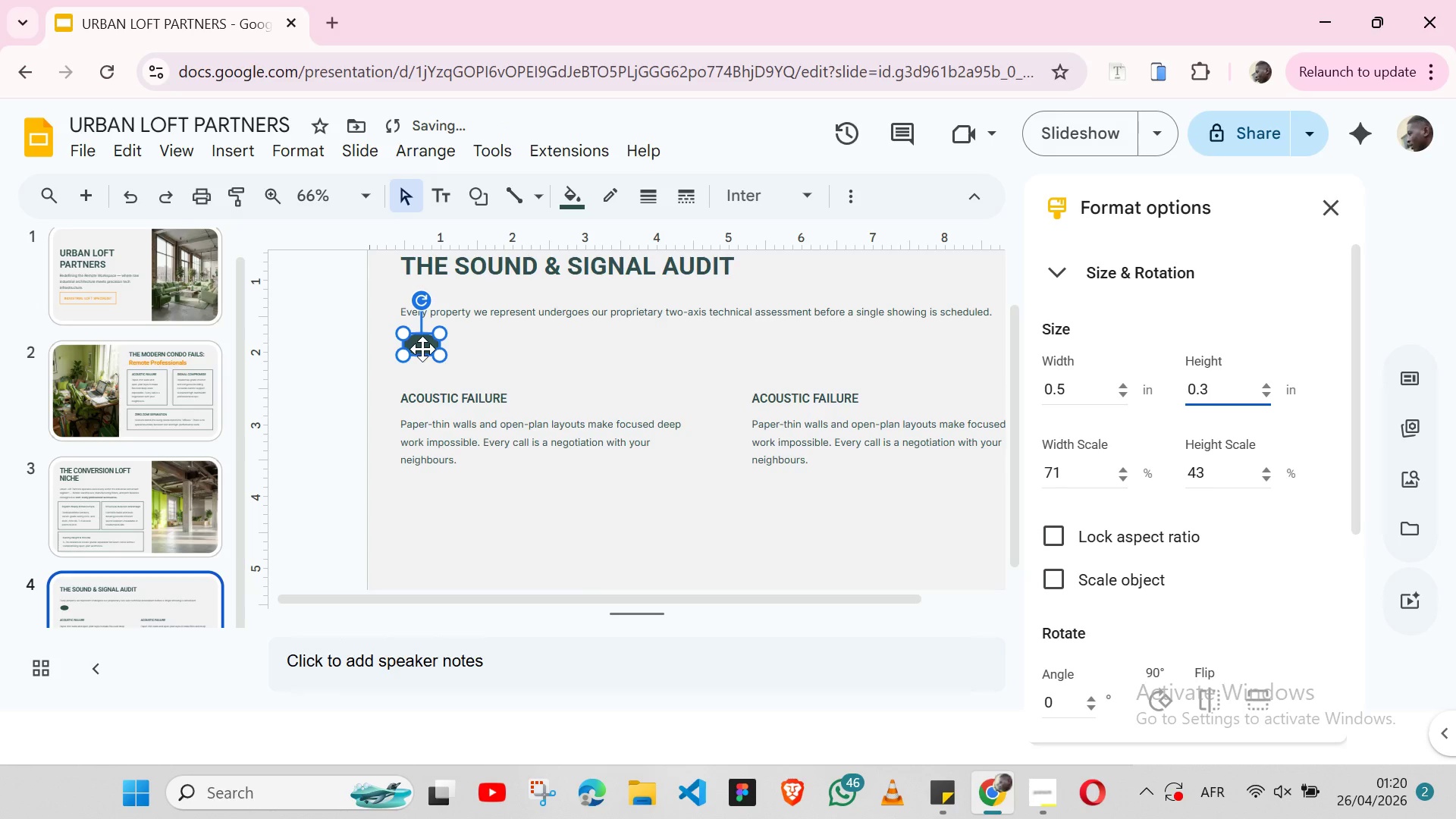 
key(Control+Z)
 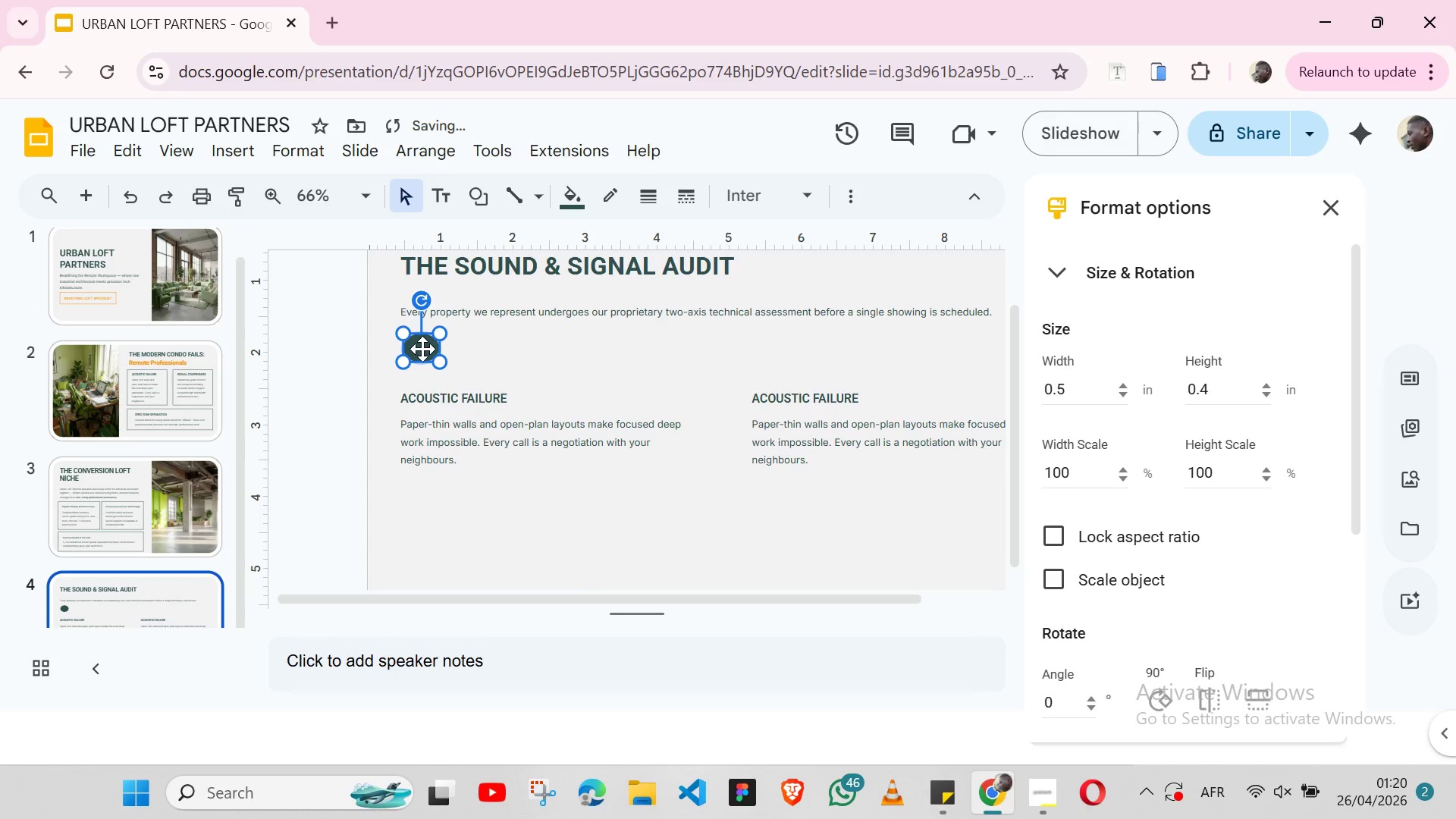 
key(Control+Z)
 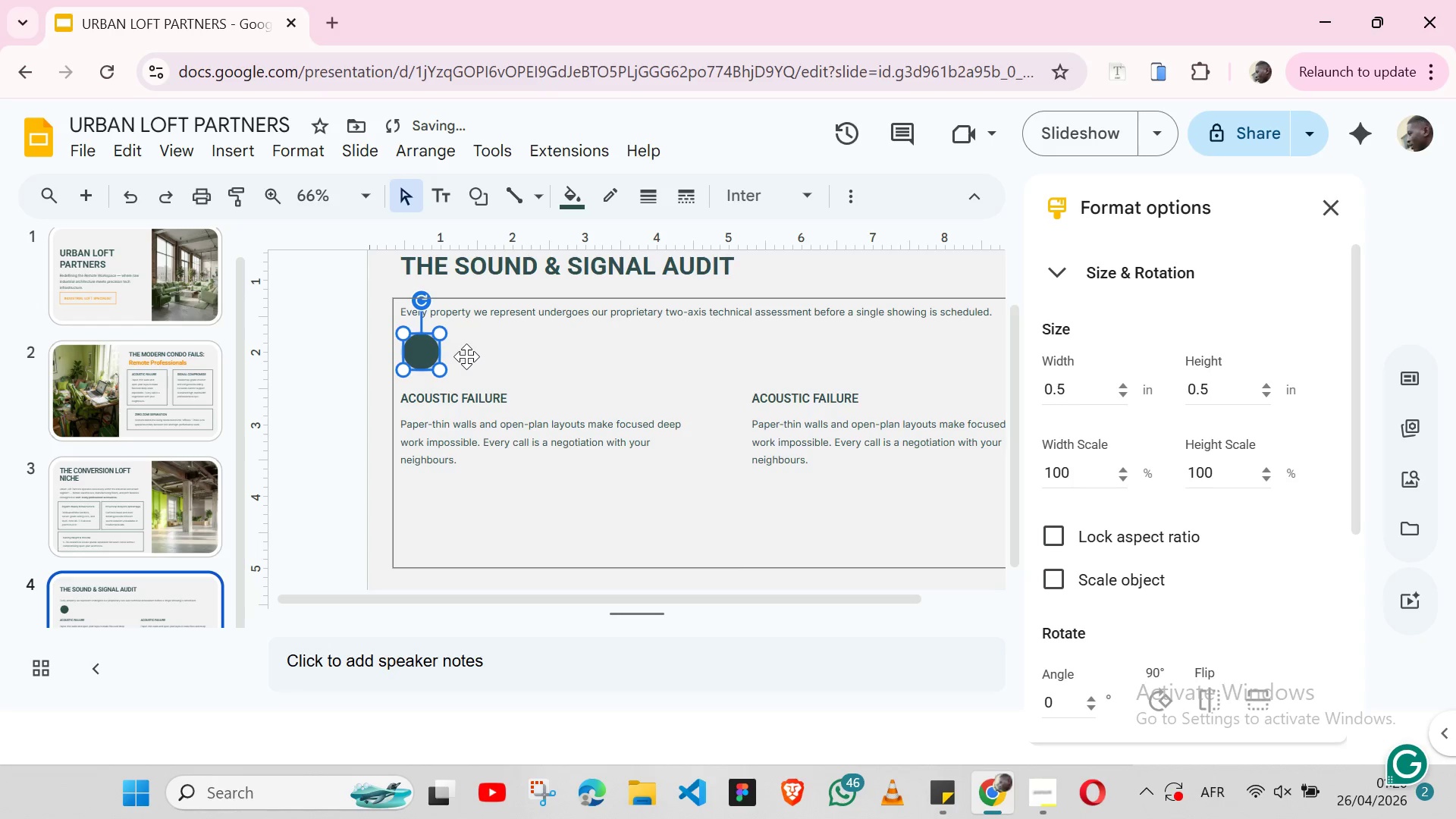 
left_click([466, 356])
 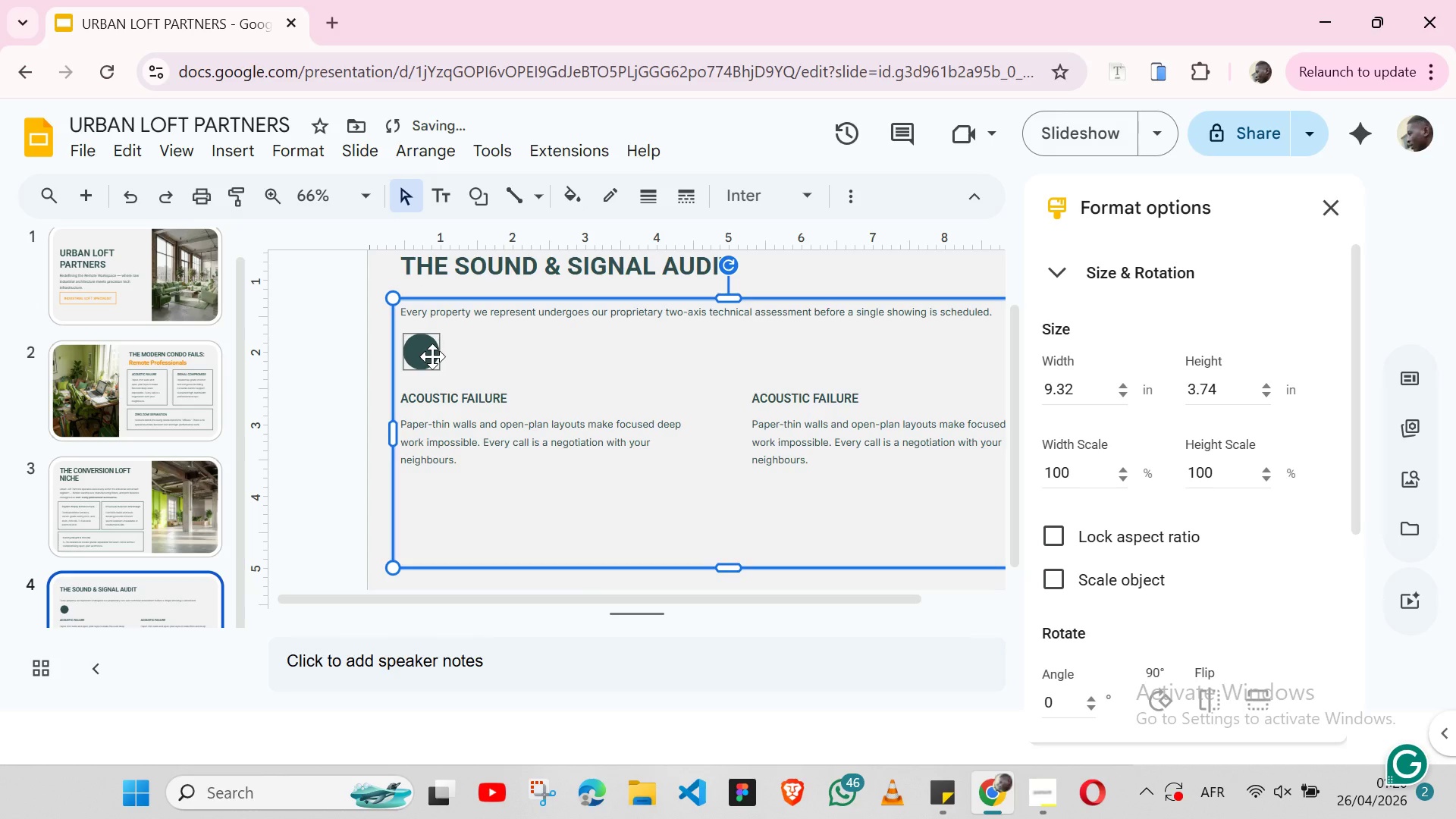 
left_click([432, 356])
 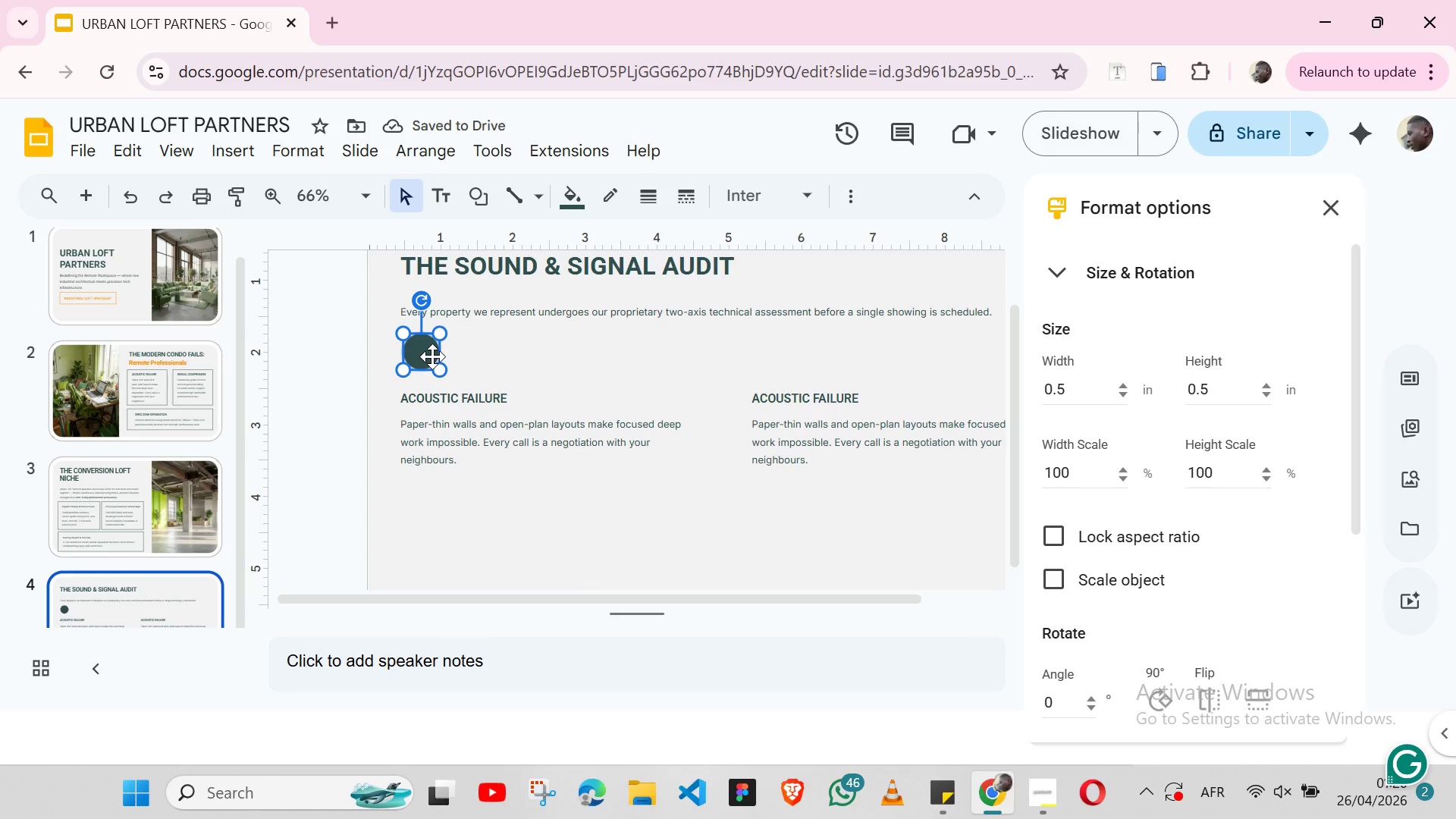 
key(Shift+ArrowDown)
 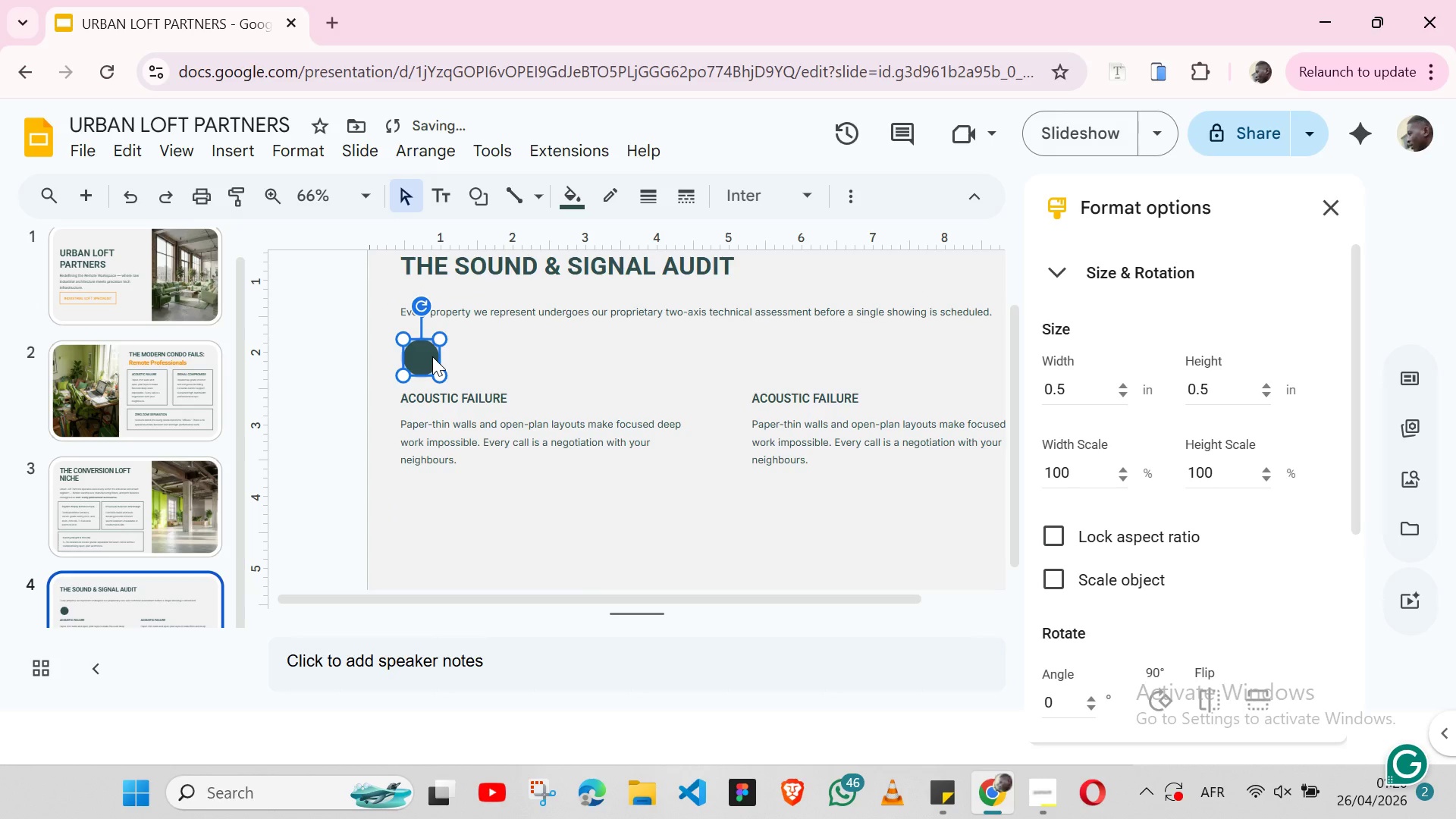 
key(Shift+ArrowDown)
 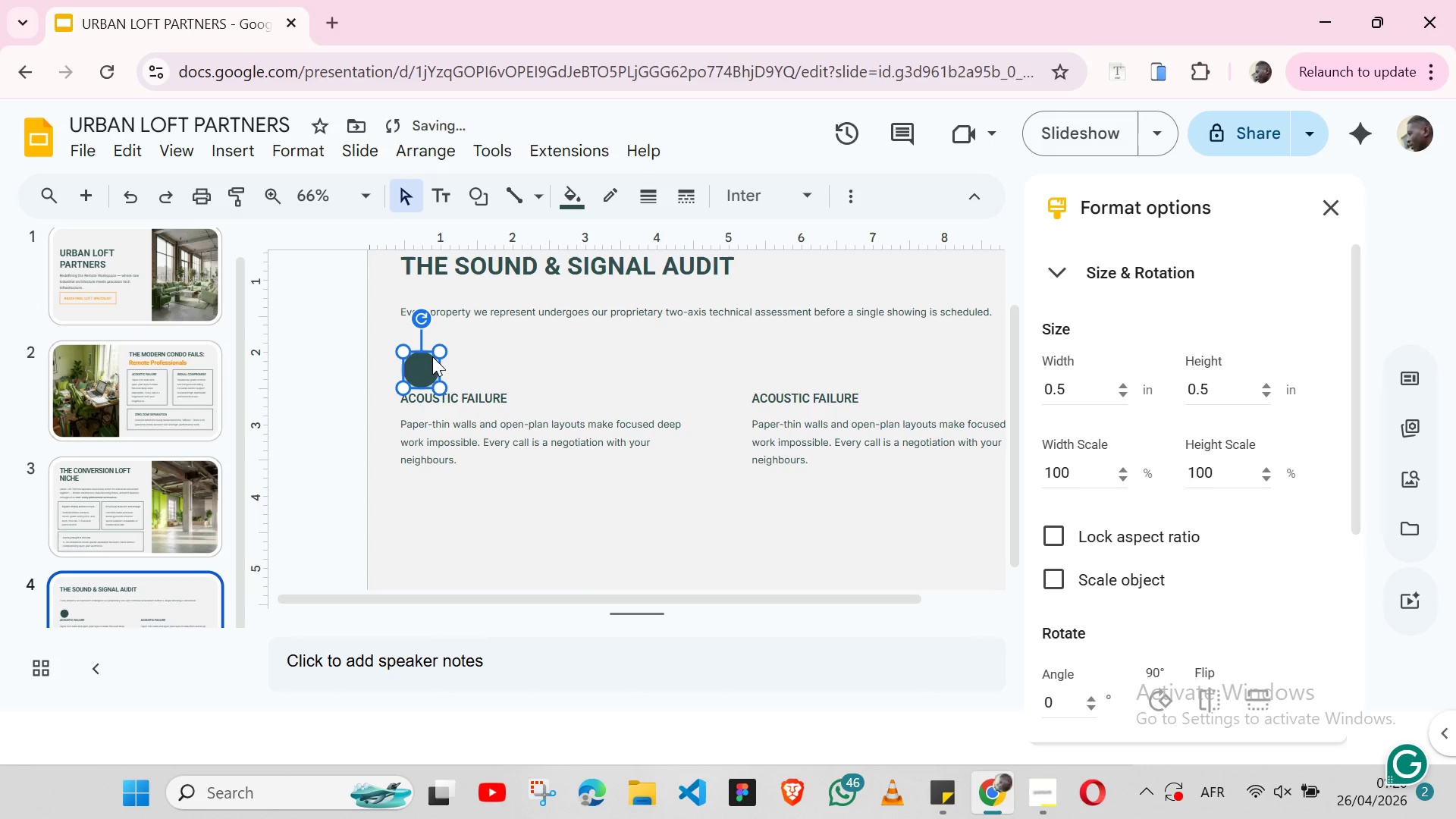 
key(Shift+ArrowDown)
 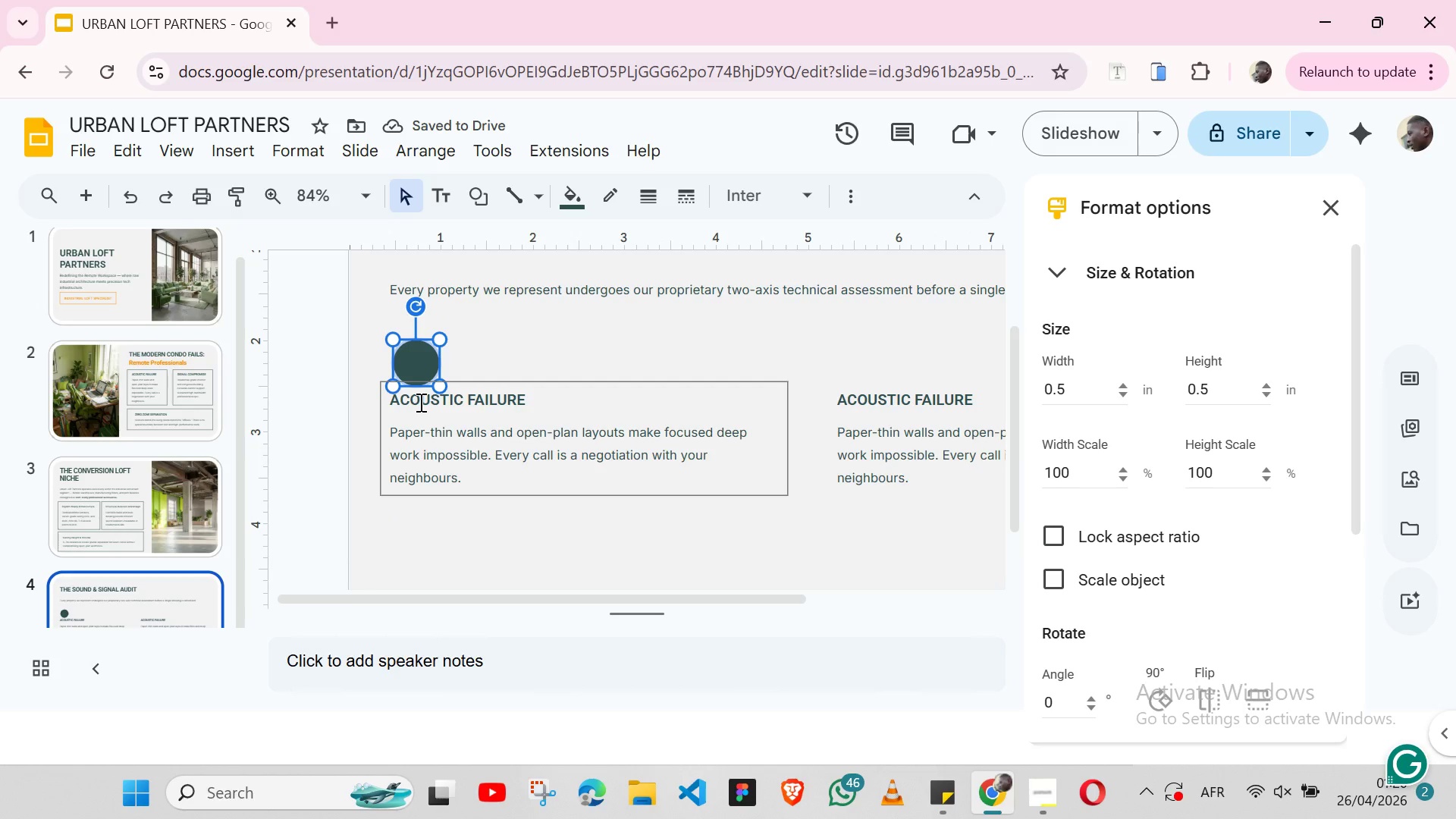 
key(ArrowUp)
 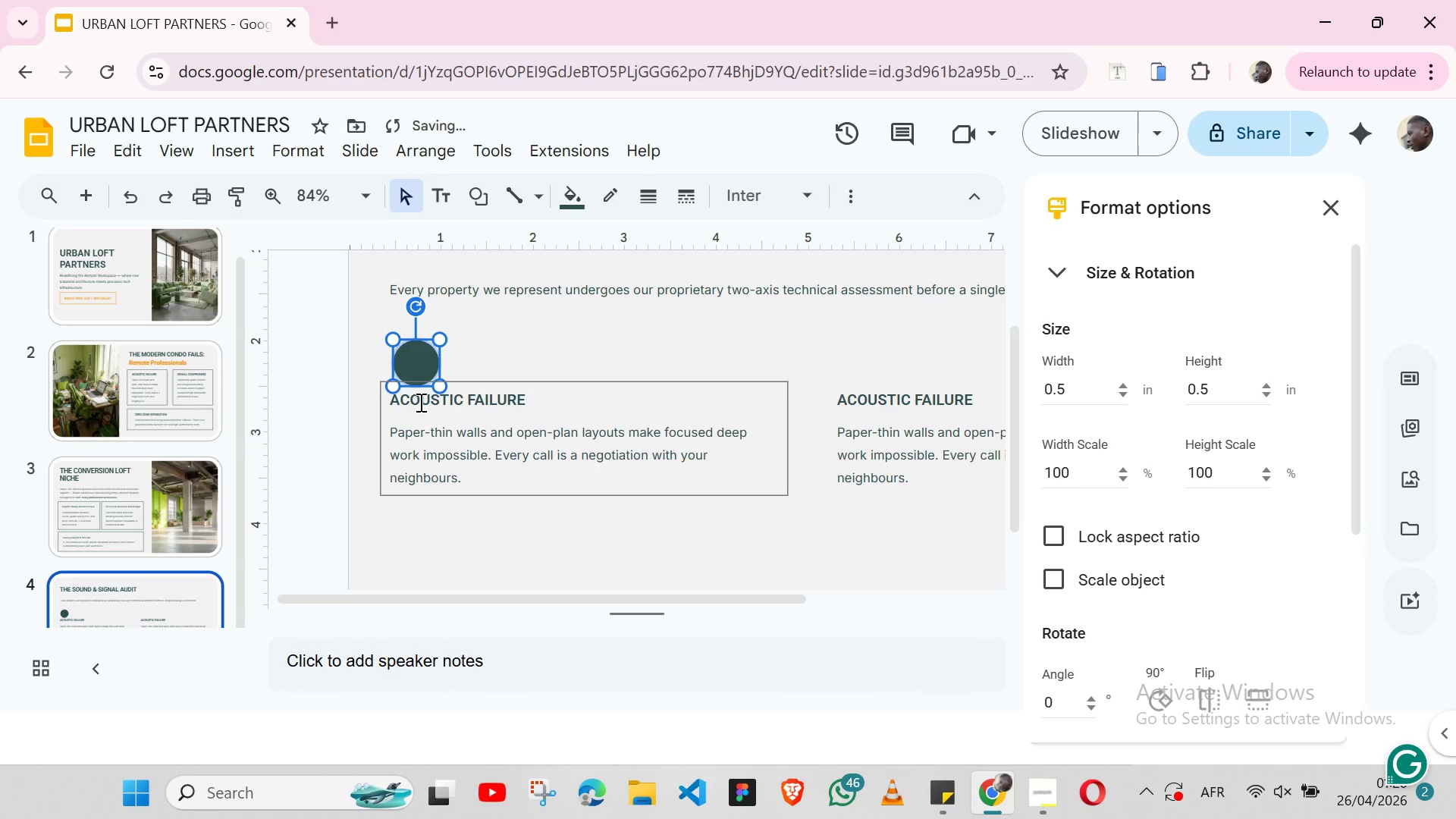 
key(ArrowDown)
 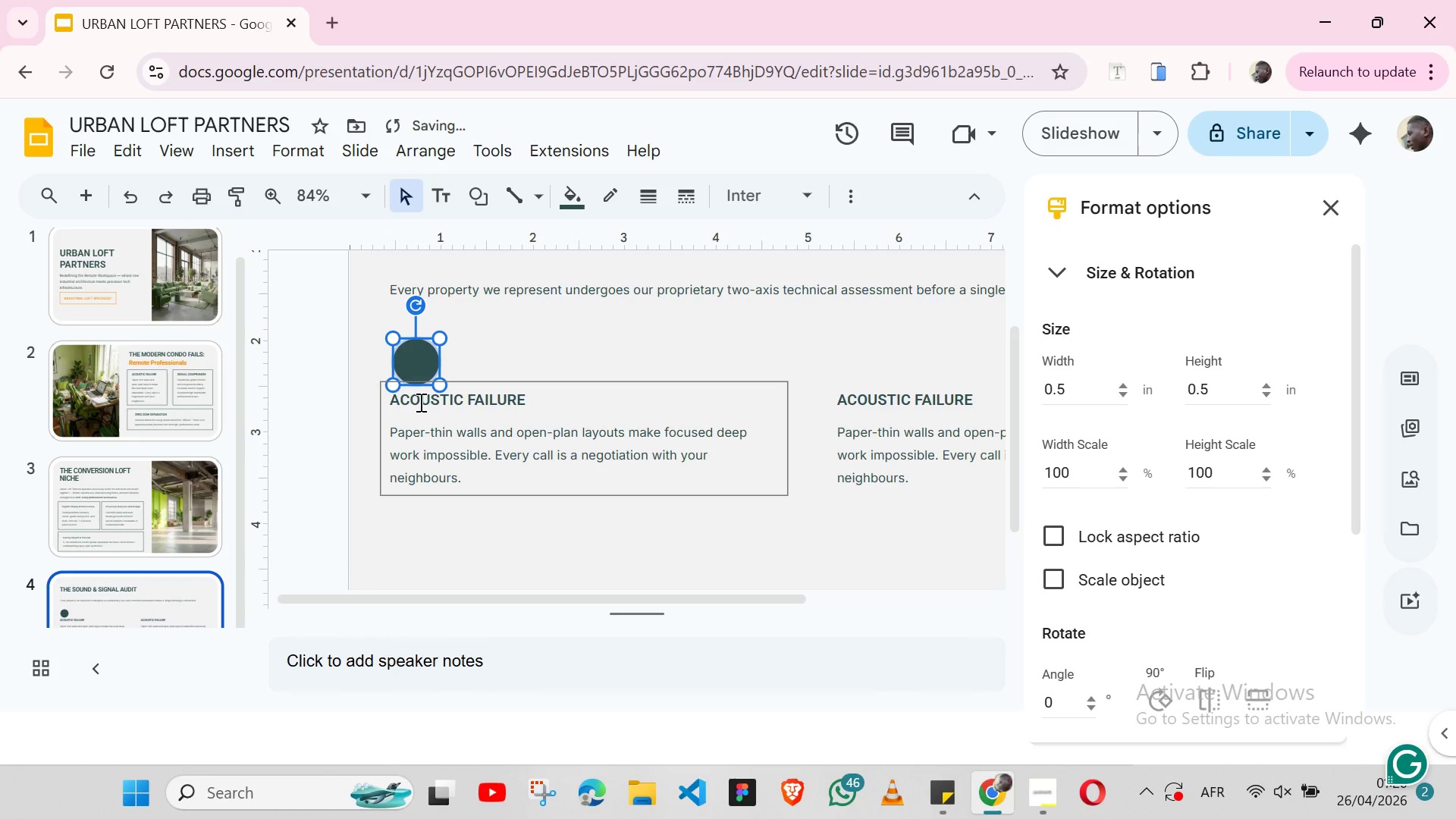 
key(ArrowUp)
 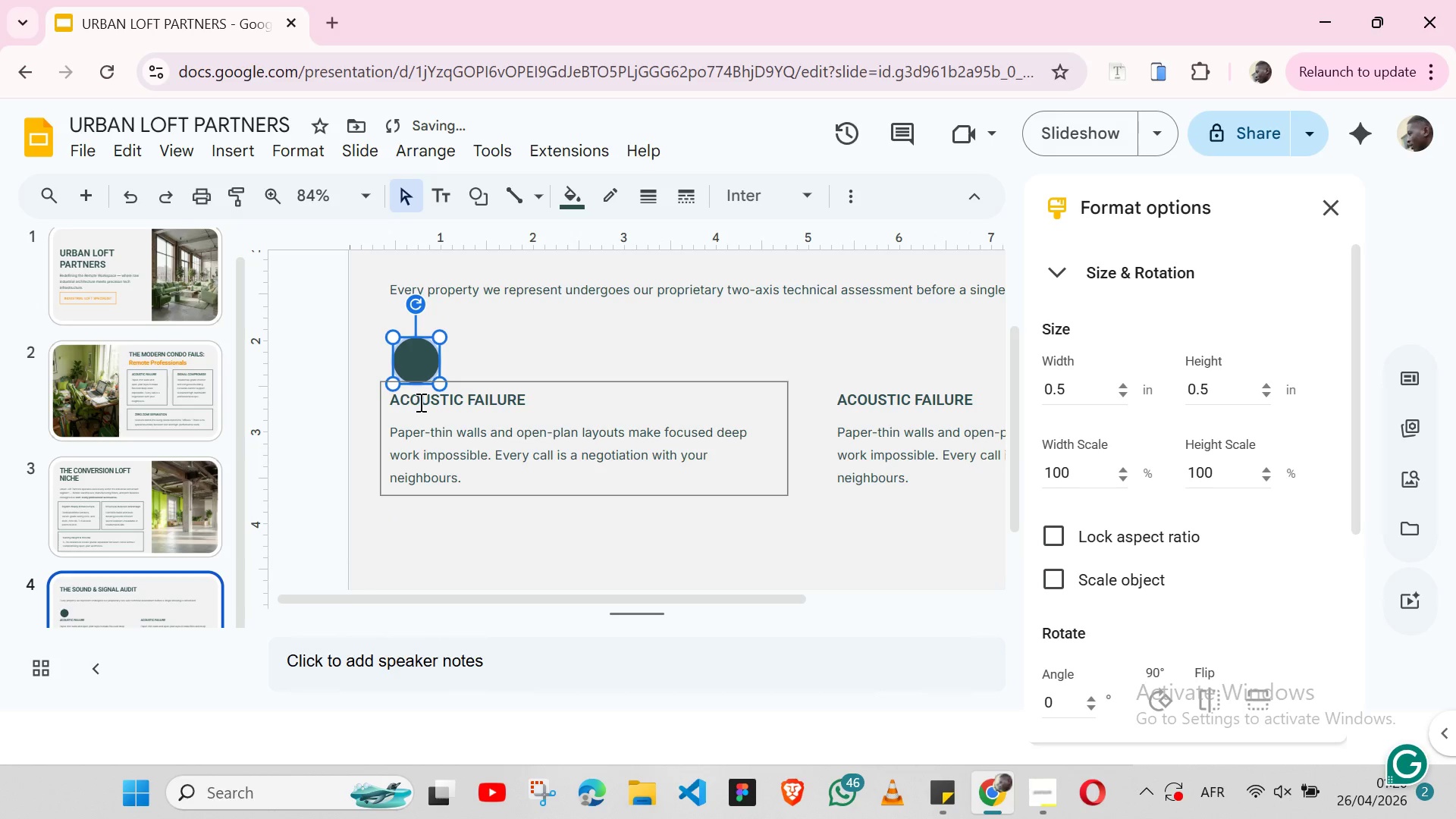 
key(ArrowUp)
 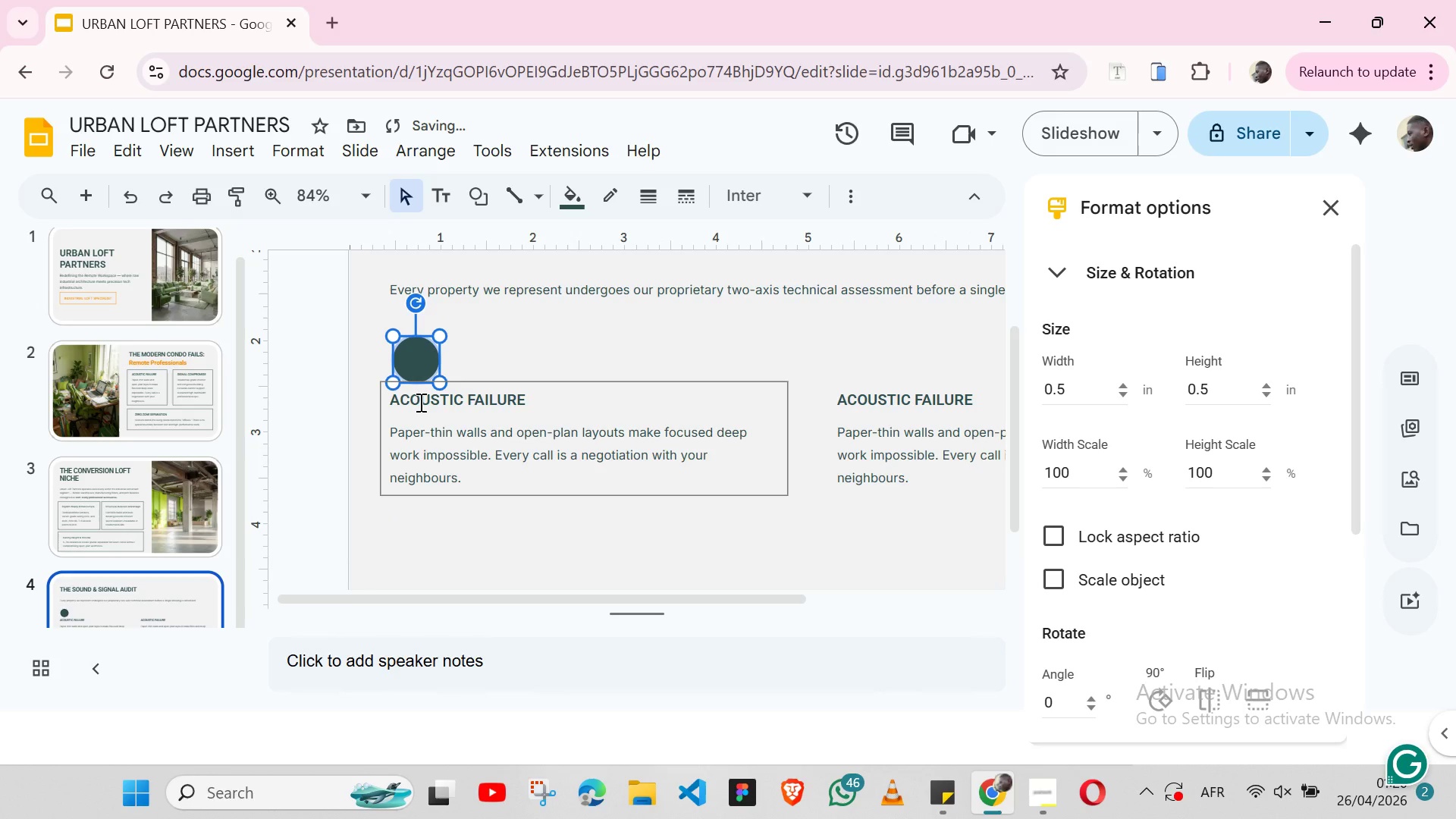 
key(ArrowUp)
 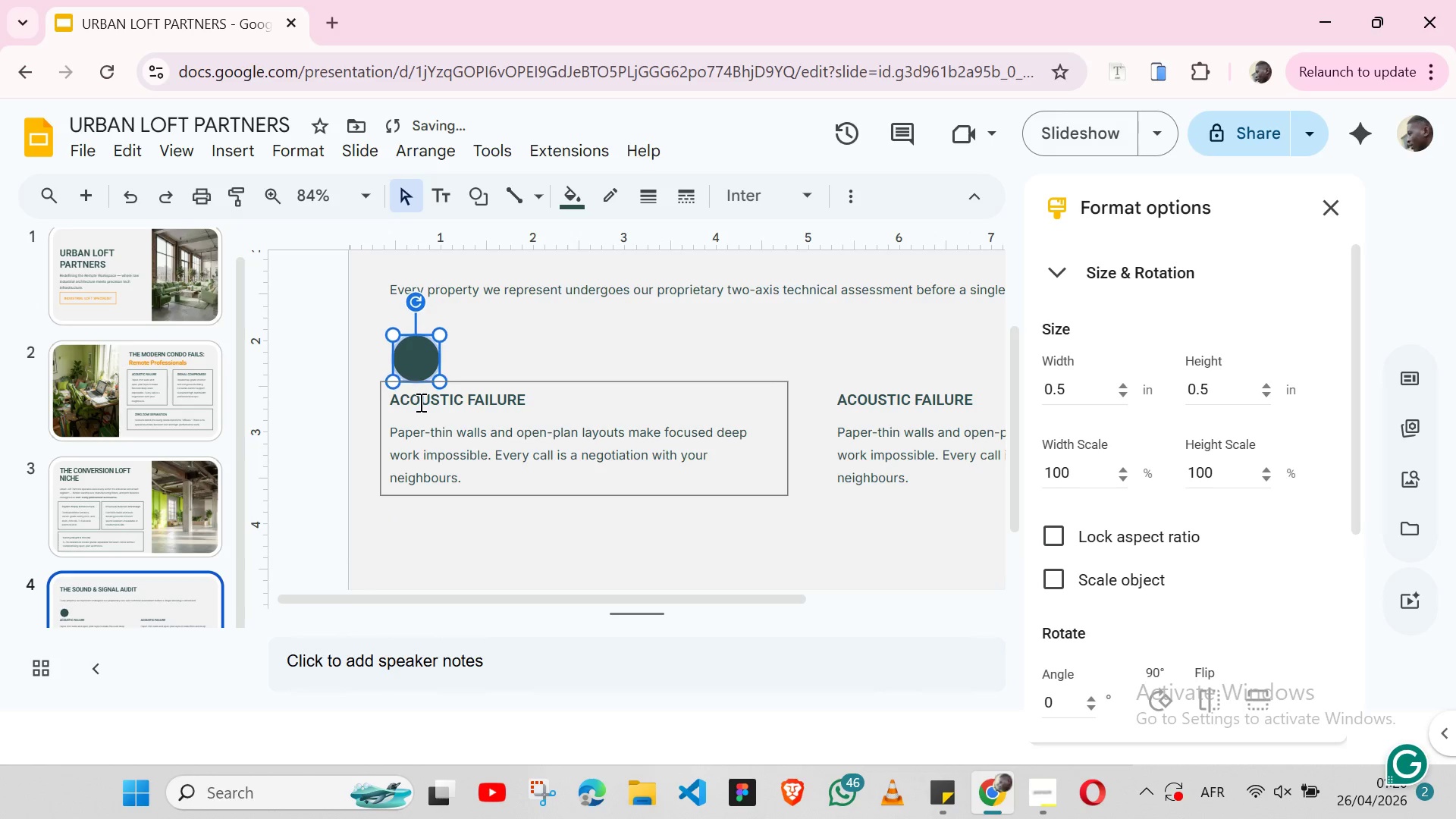 
key(ArrowUp)
 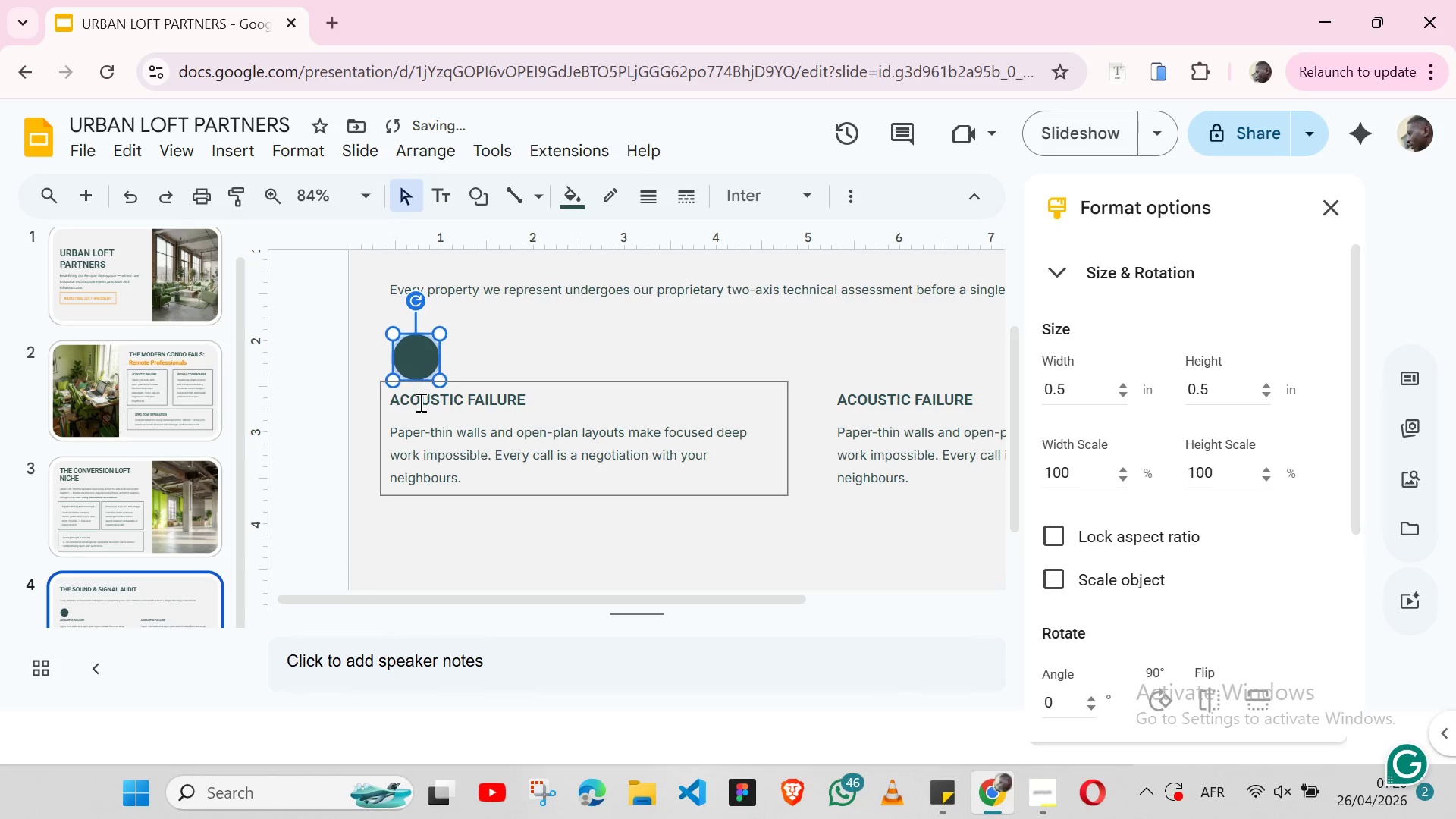 
key(ArrowUp)
 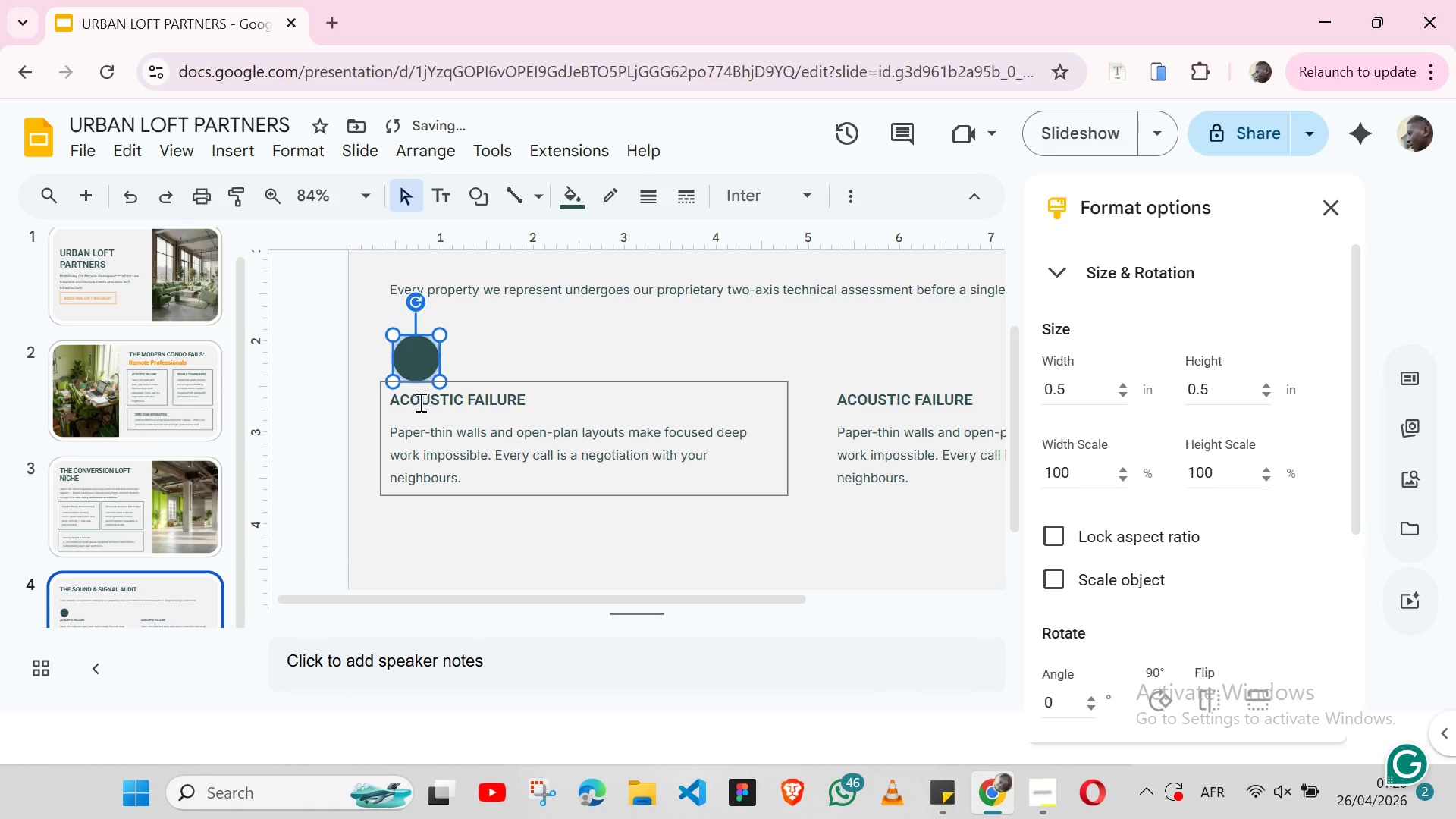 
key(ArrowDown)
 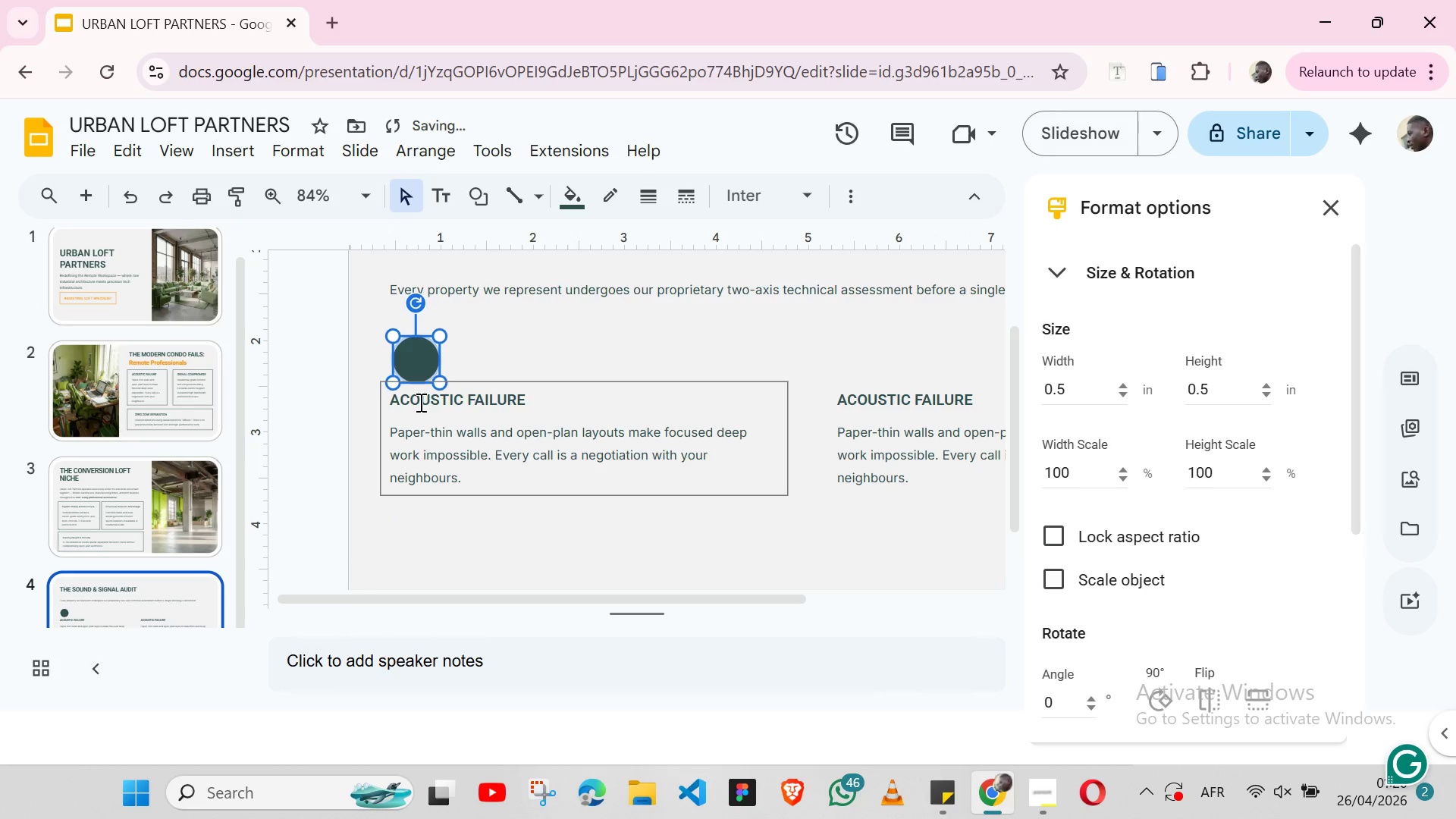 
key(ArrowDown)
 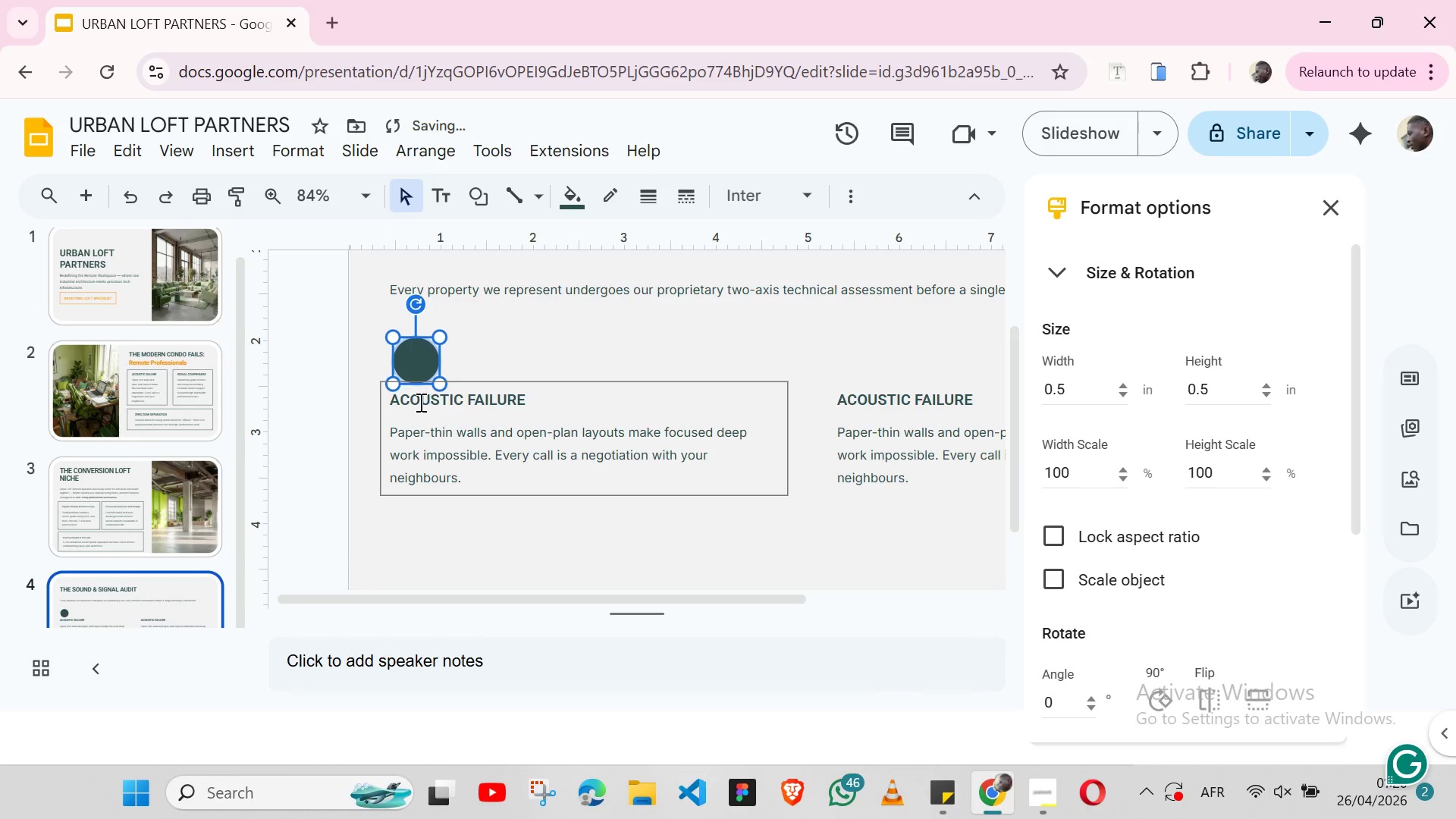 
key(ArrowDown)
 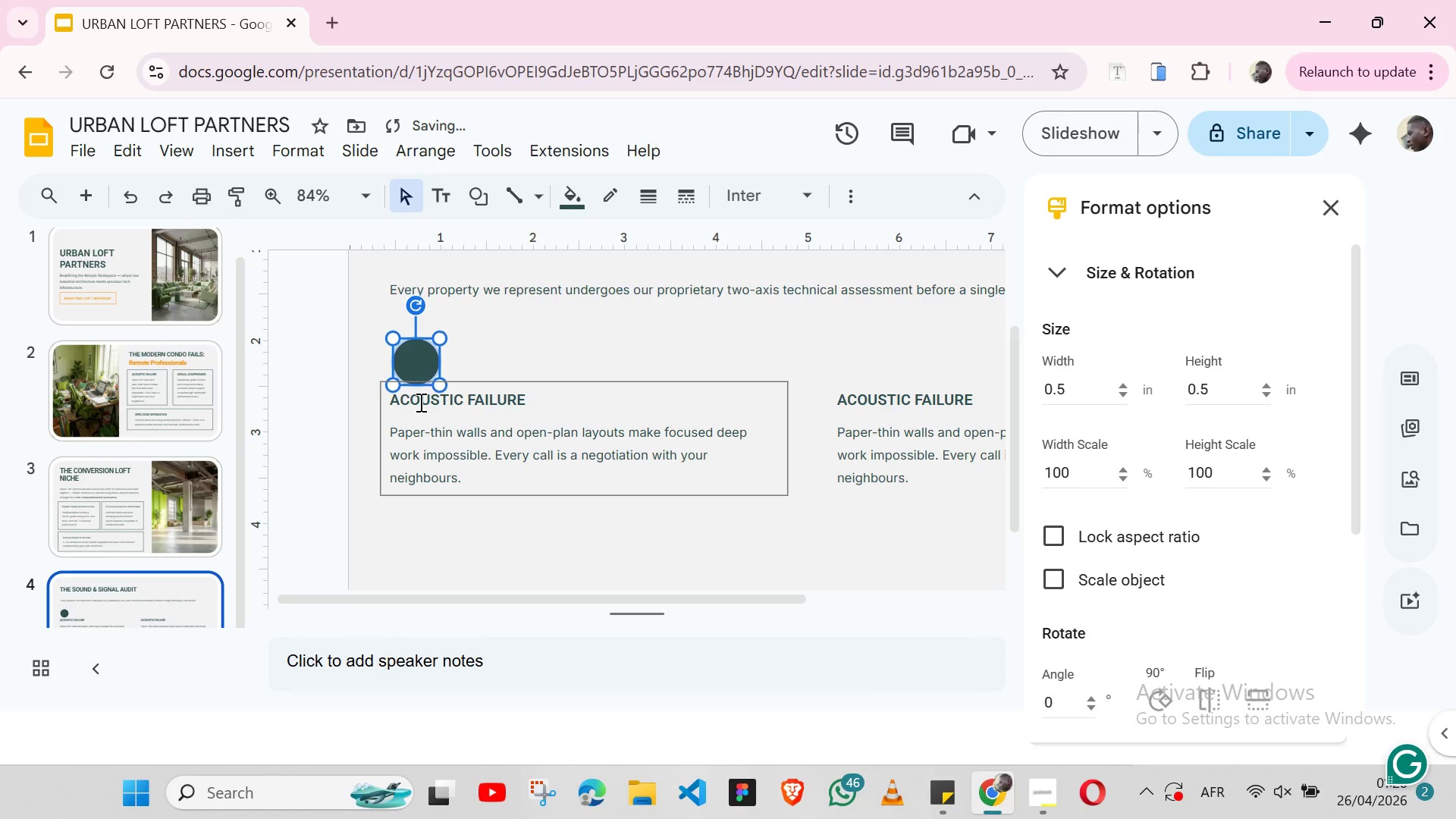 
key(ArrowDown)
 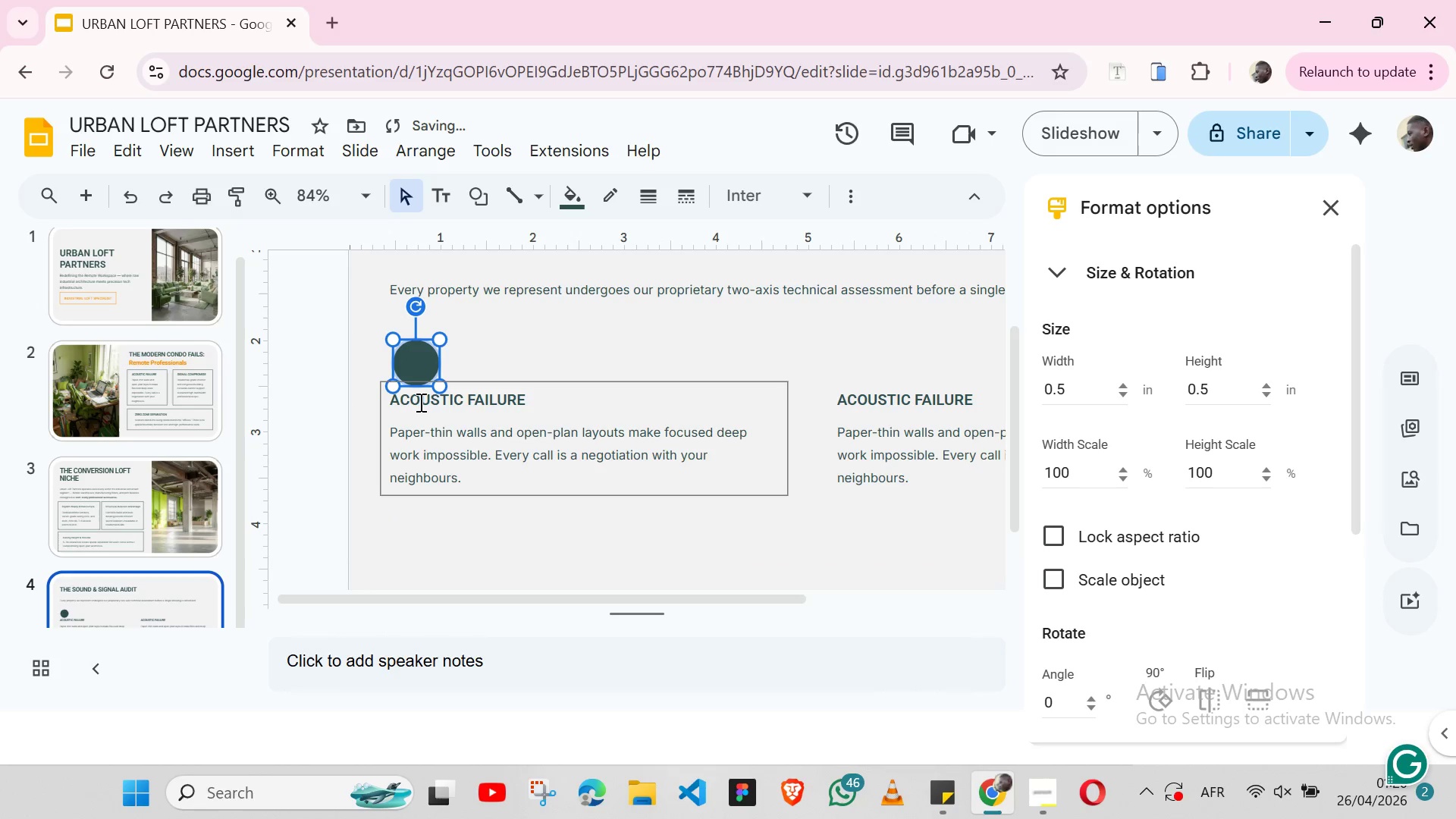 
key(ArrowDown)
 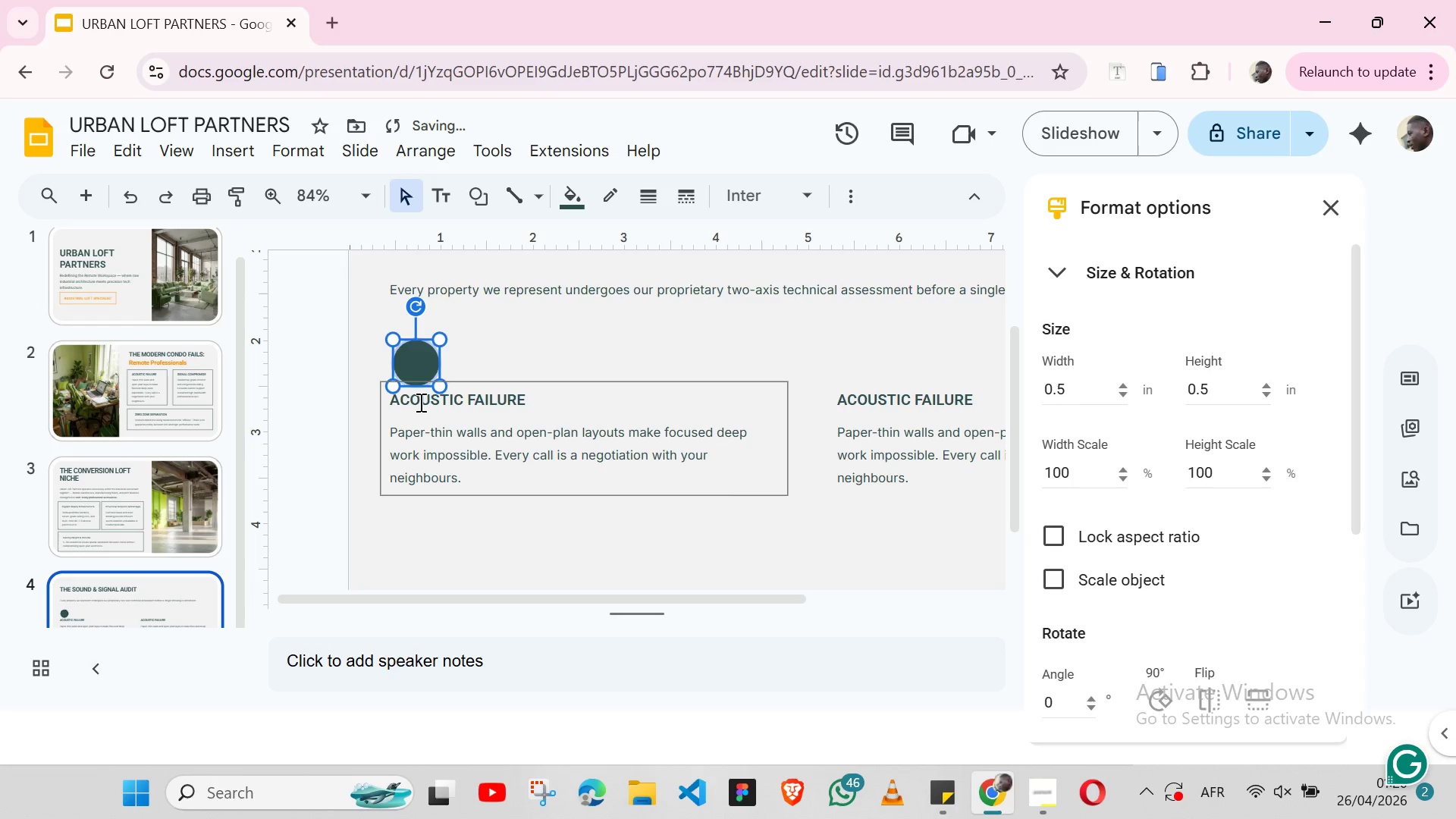 
key(ArrowDown)
 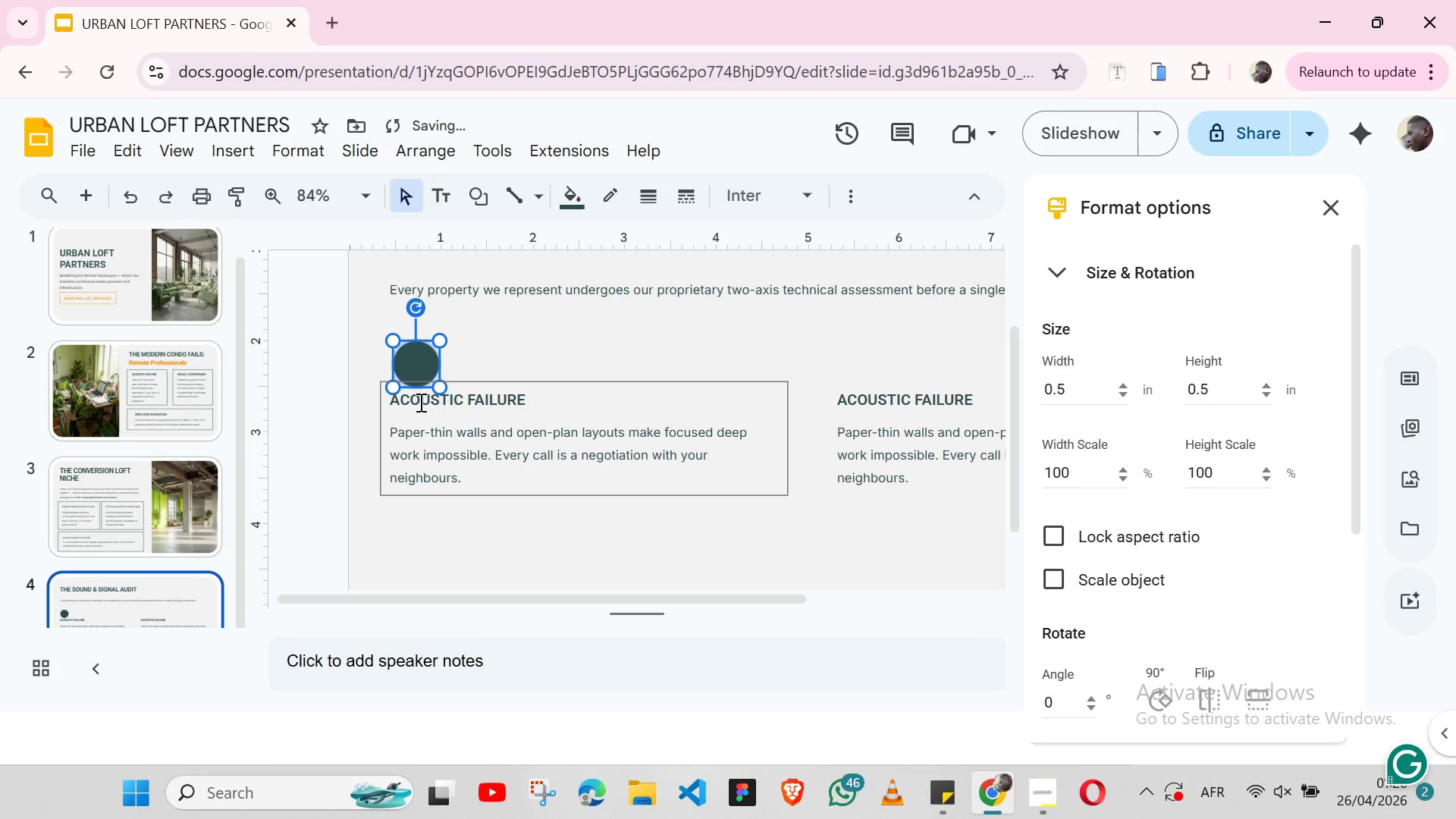 
key(ArrowUp)
 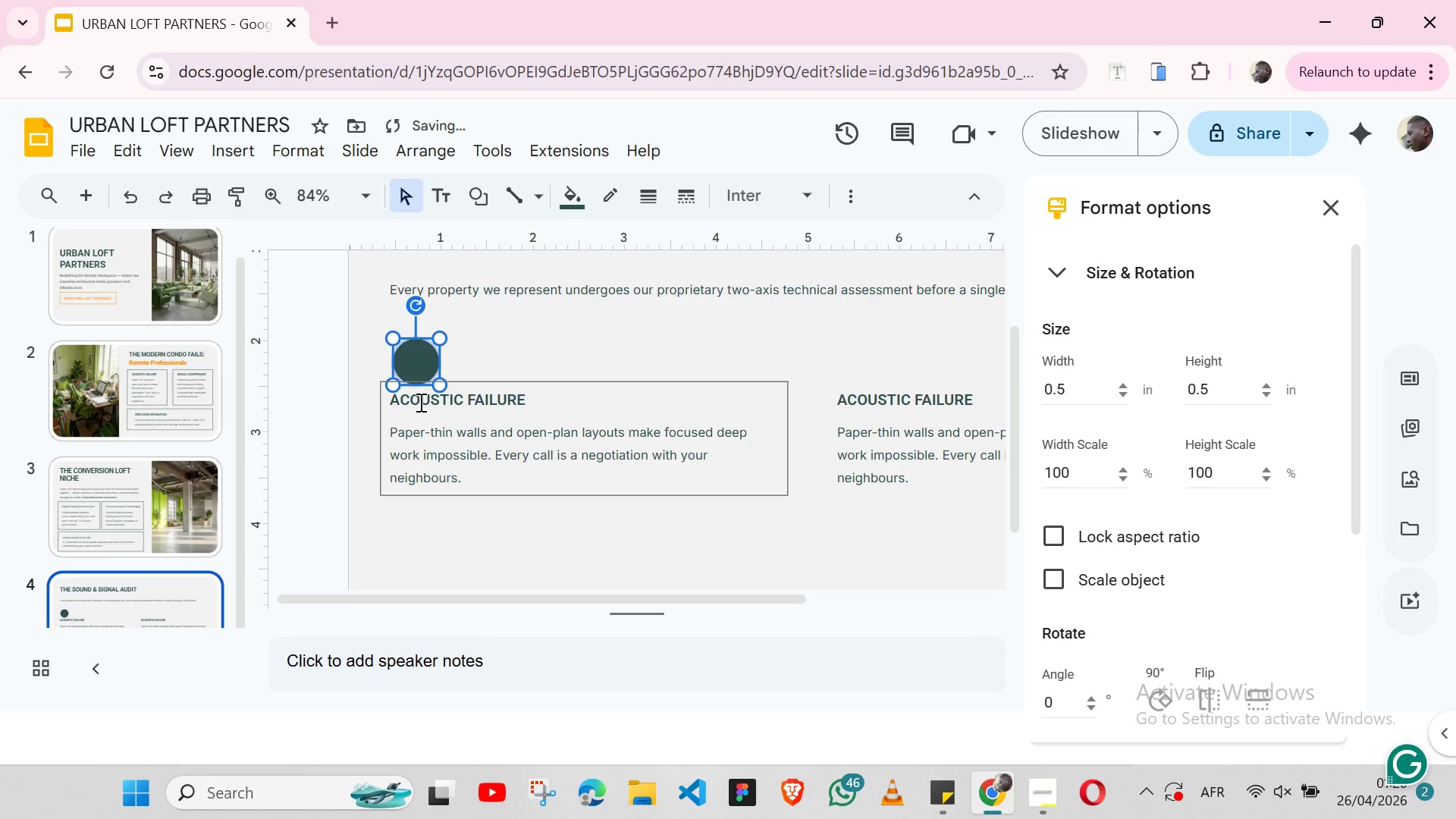 
key(ArrowUp)
 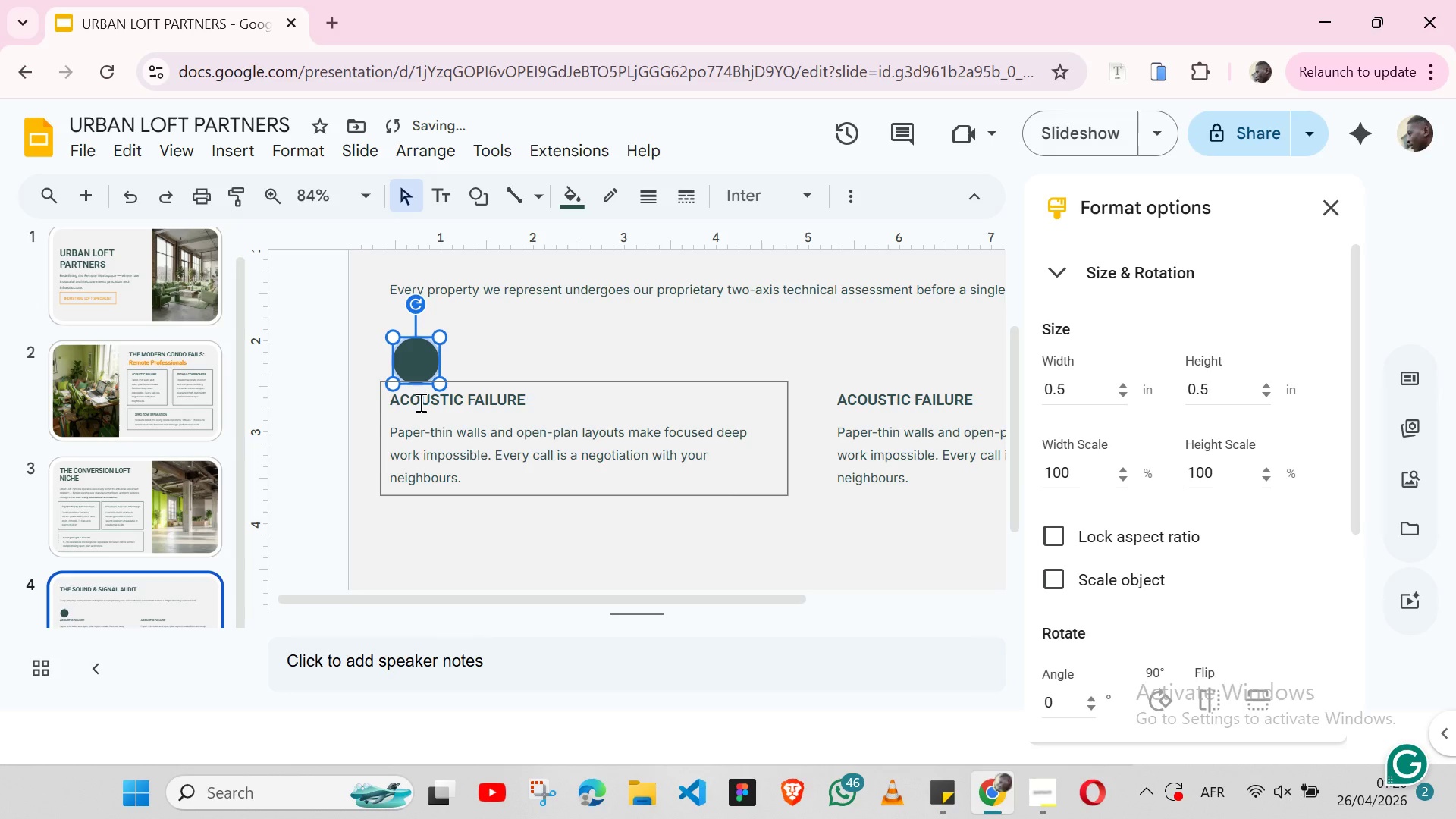 
key(ArrowUp)
 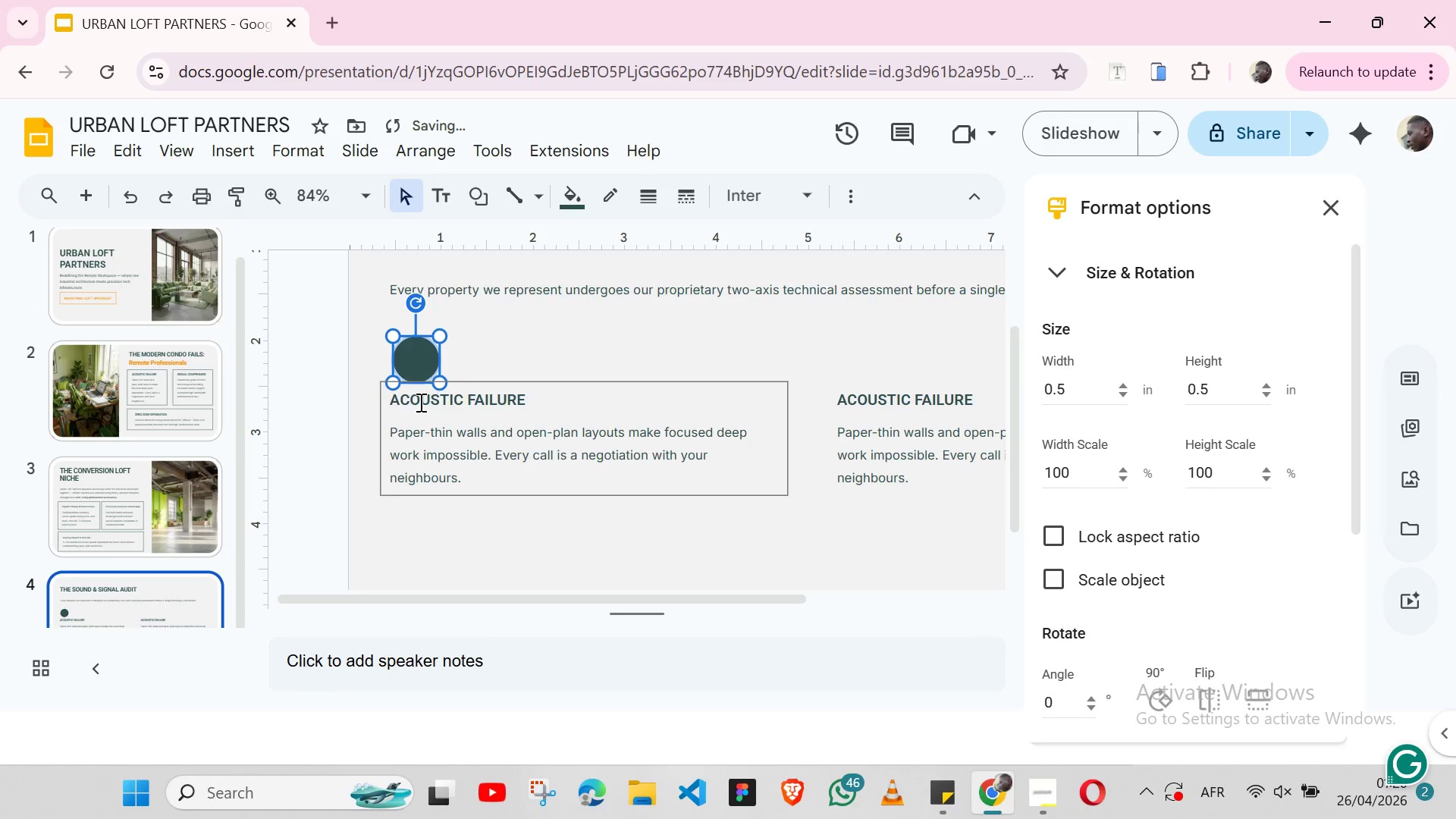 
key(ArrowUp)
 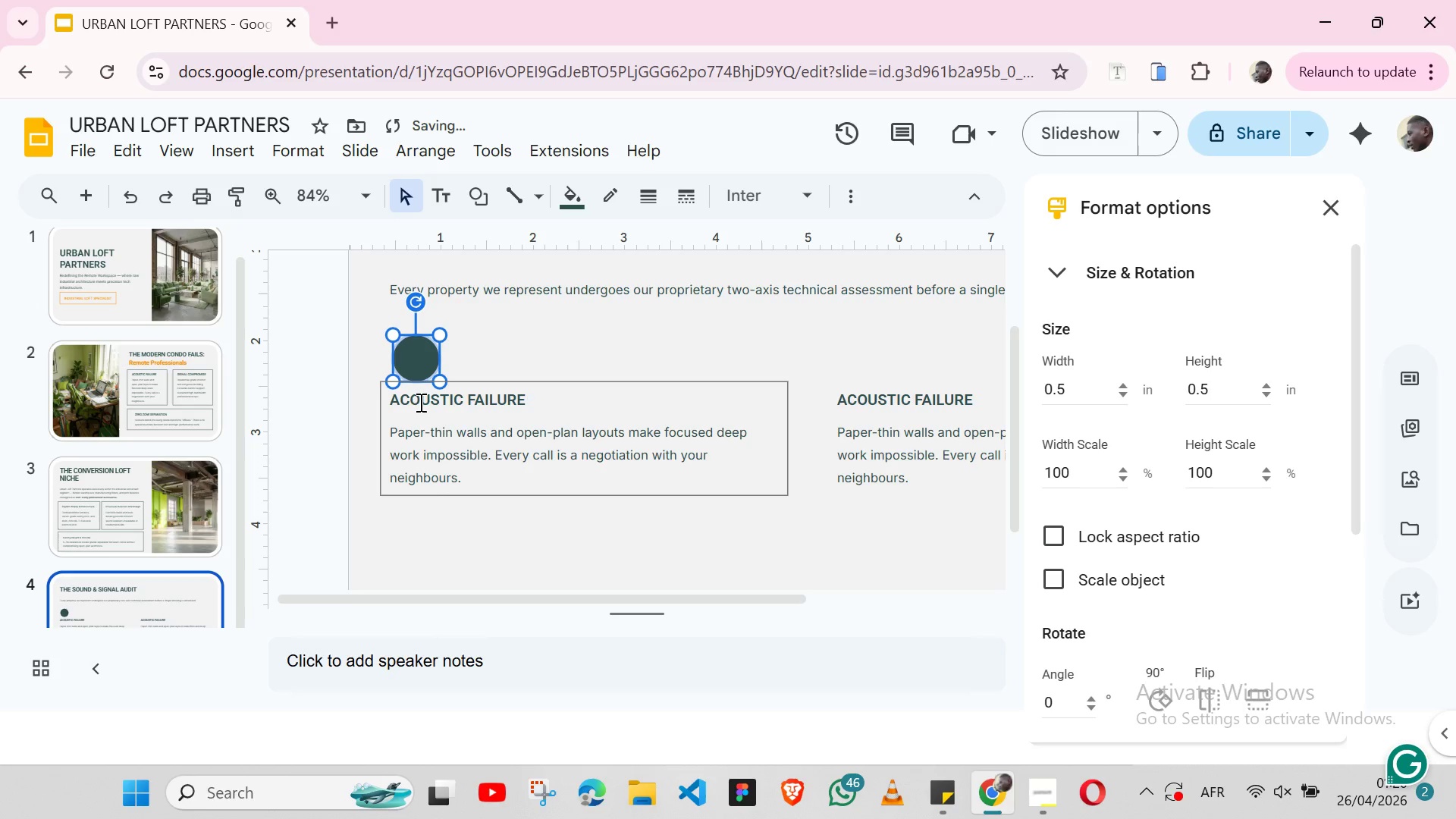 
key(ArrowUp)
 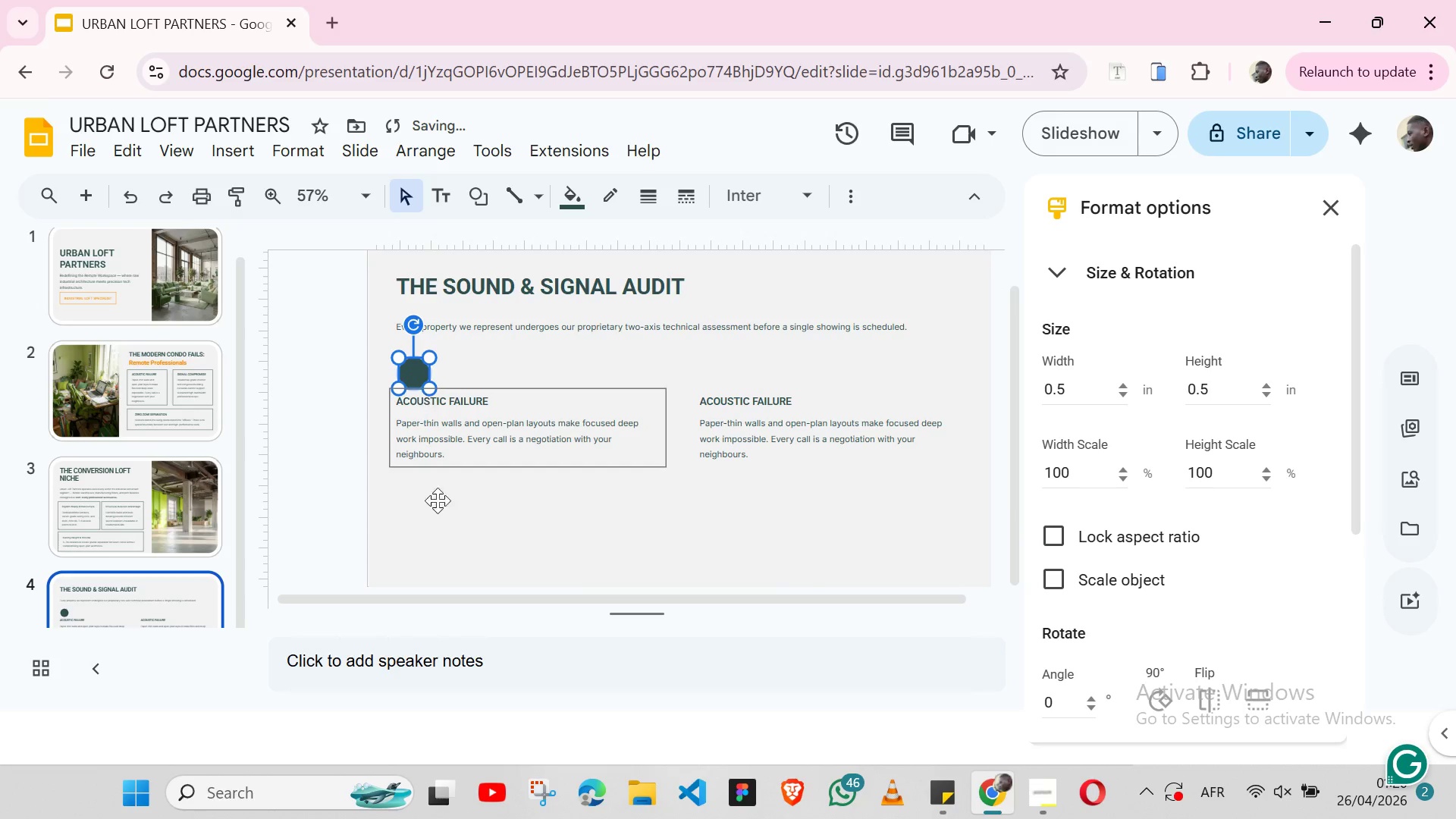 
left_click([351, 477])
 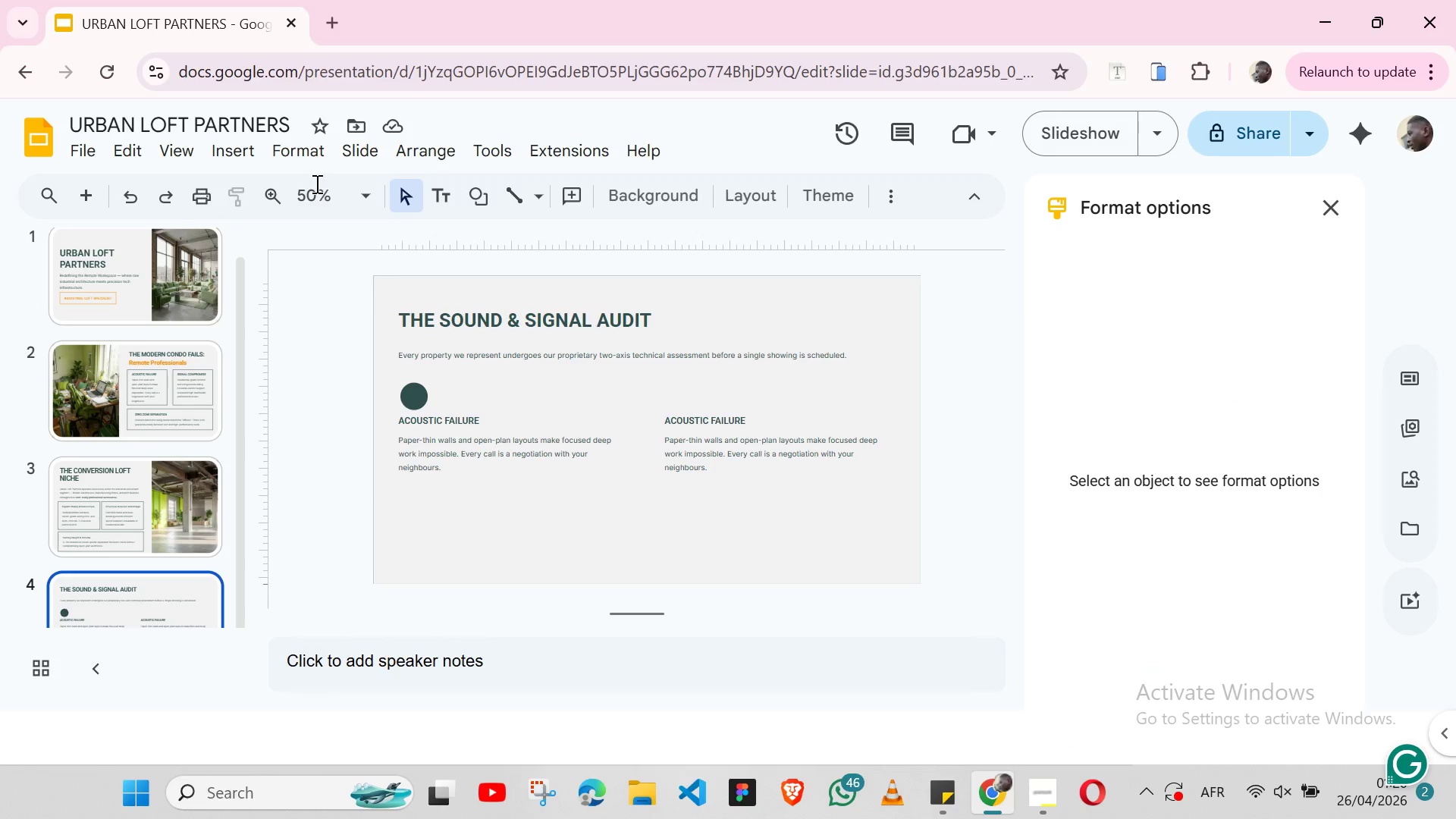 
left_click([293, 147])
 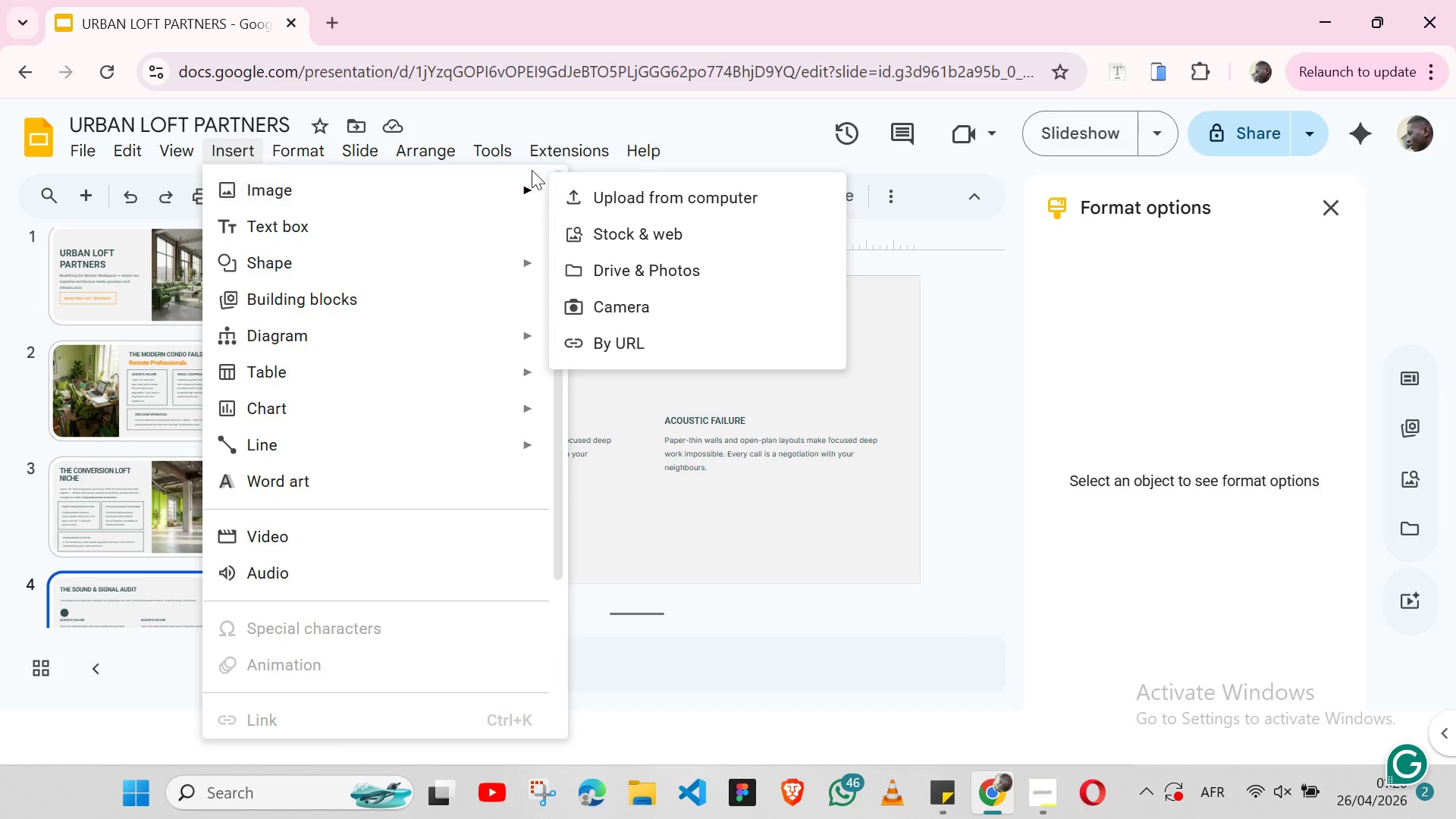 
left_click([603, 193])
 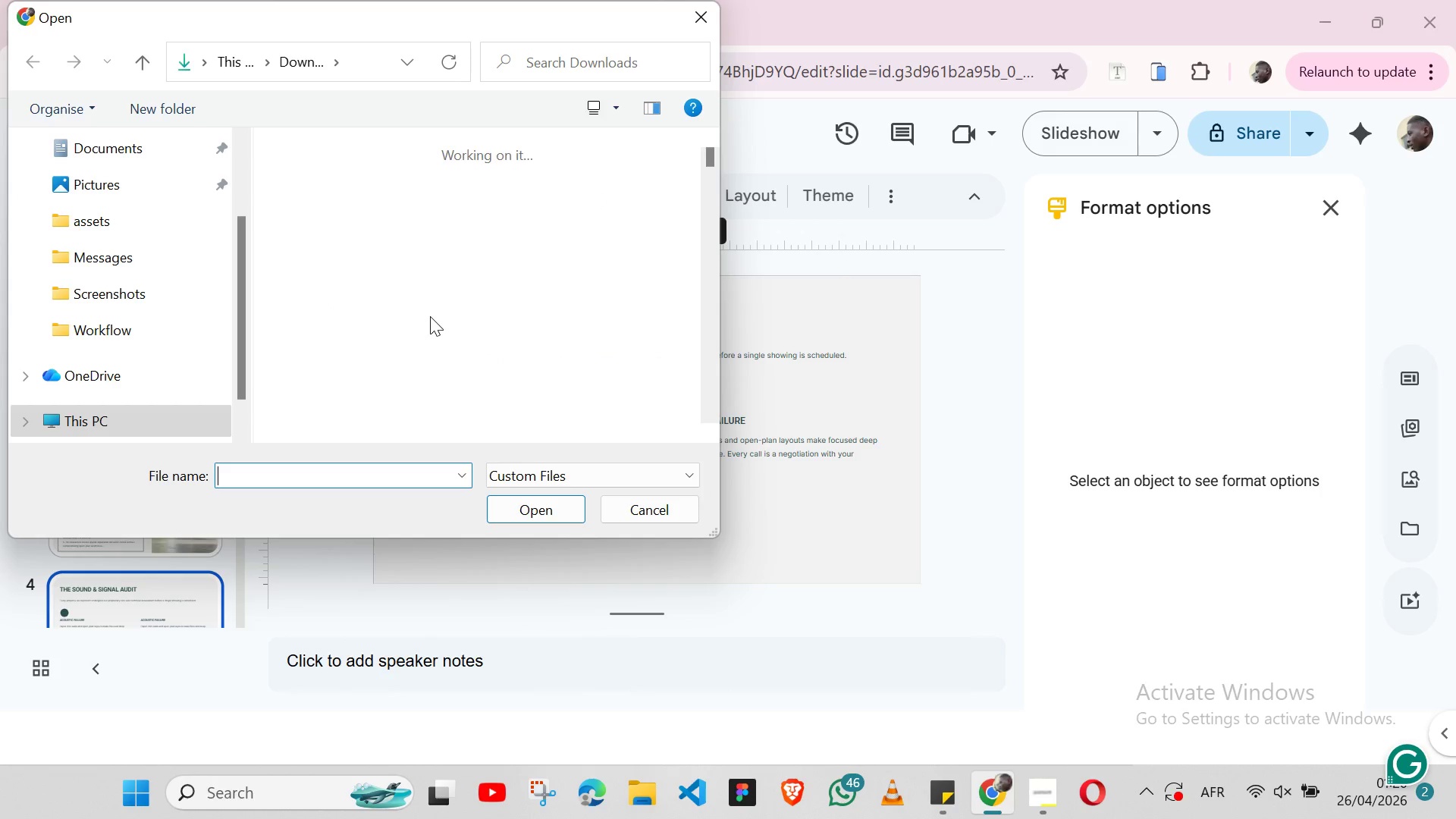 
scroll: coordinate [430, 316], scroll_direction: down, amount: 6.0
 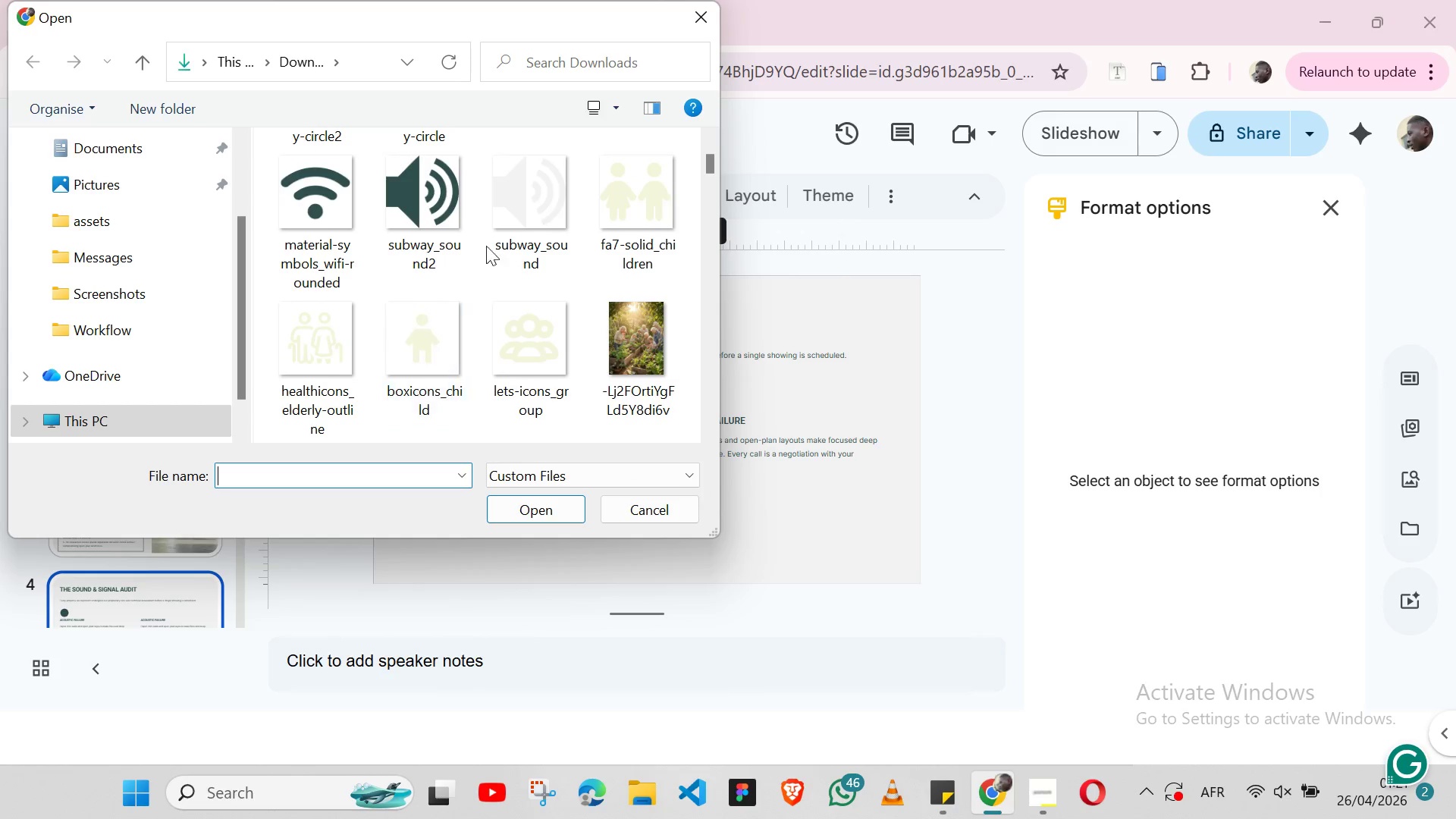 
left_click([534, 194])
 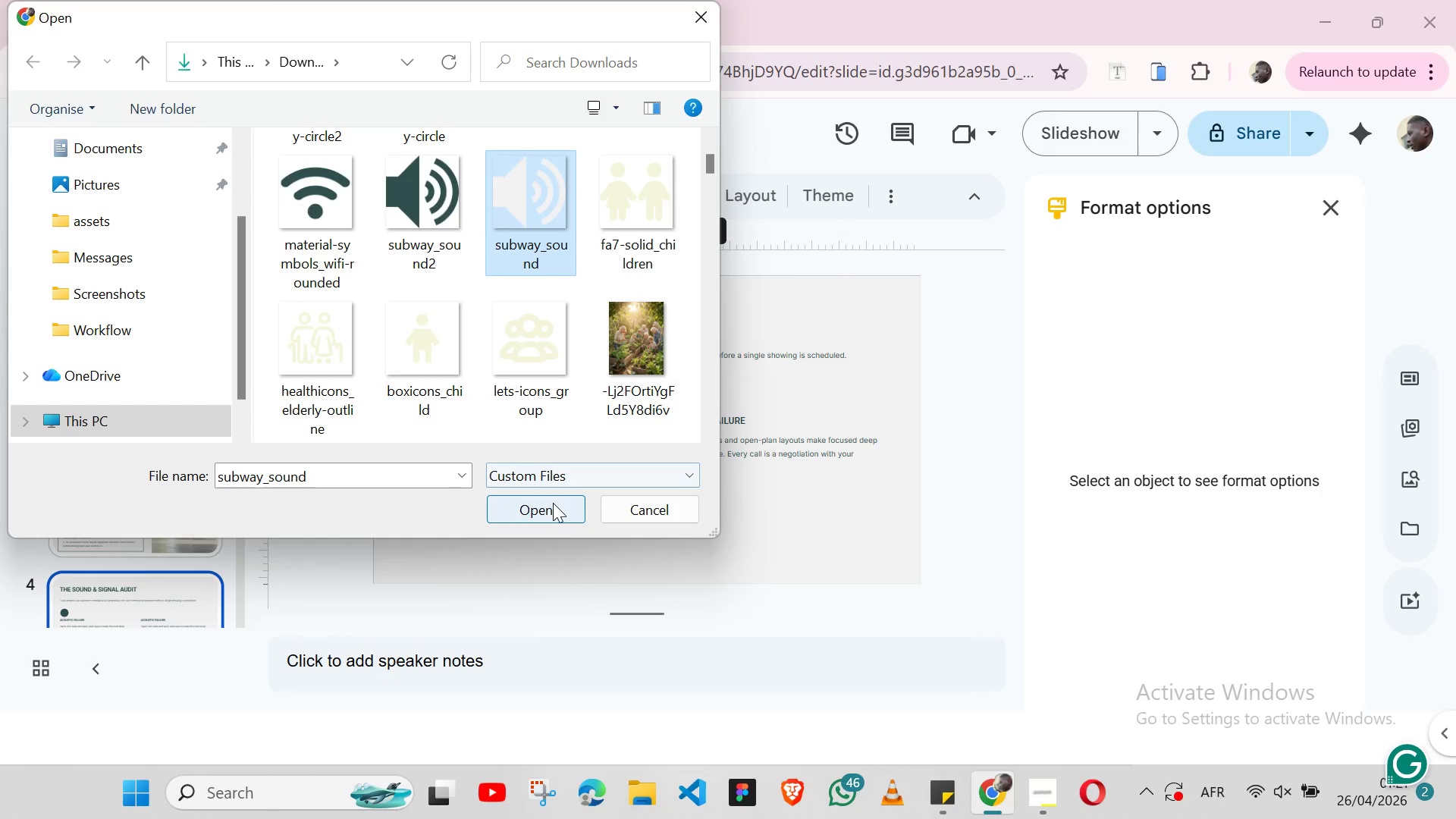 
left_click([553, 503])
 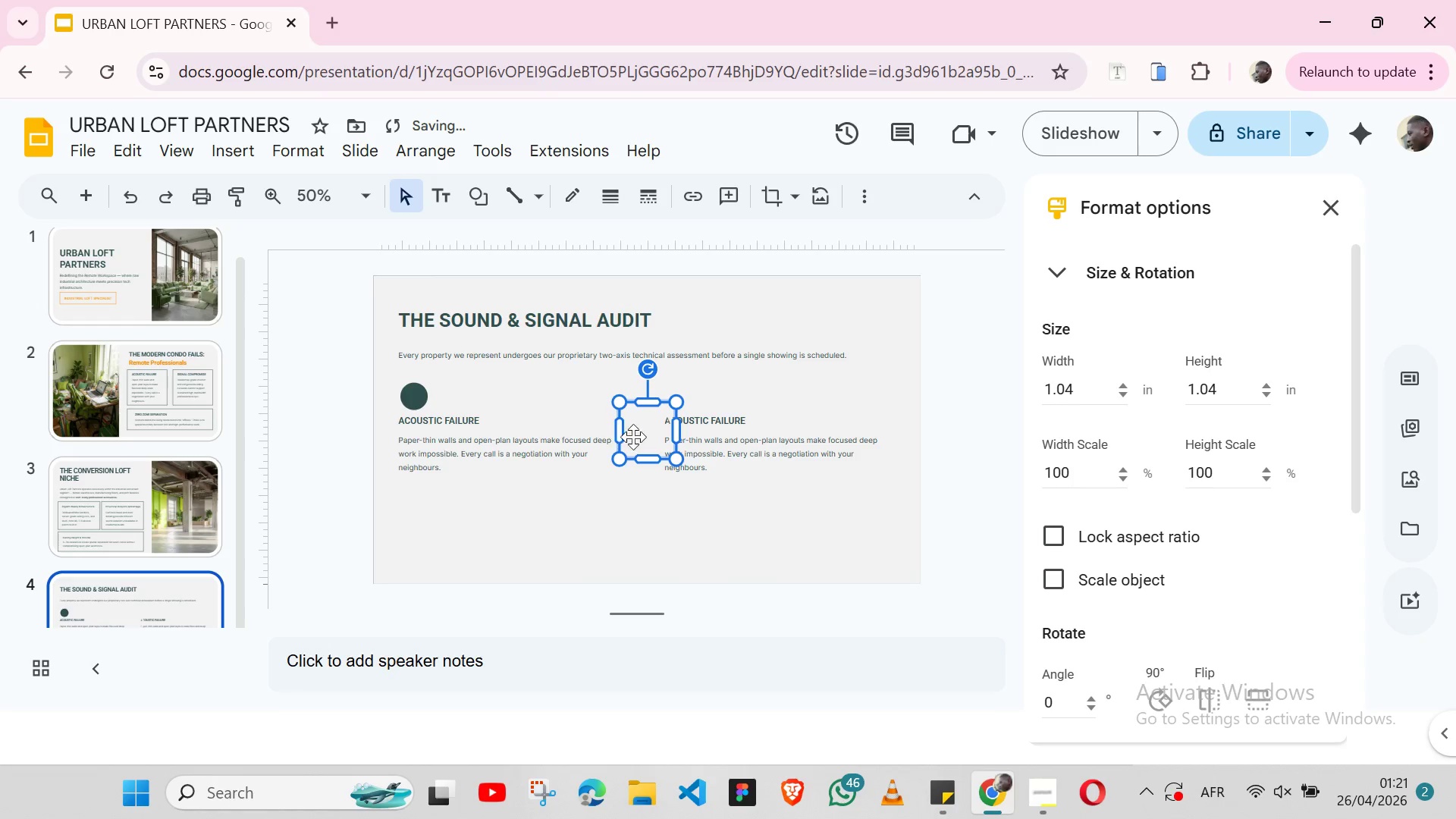 
left_click_drag(start_coordinate=[636, 437], to_coordinate=[601, 527])
 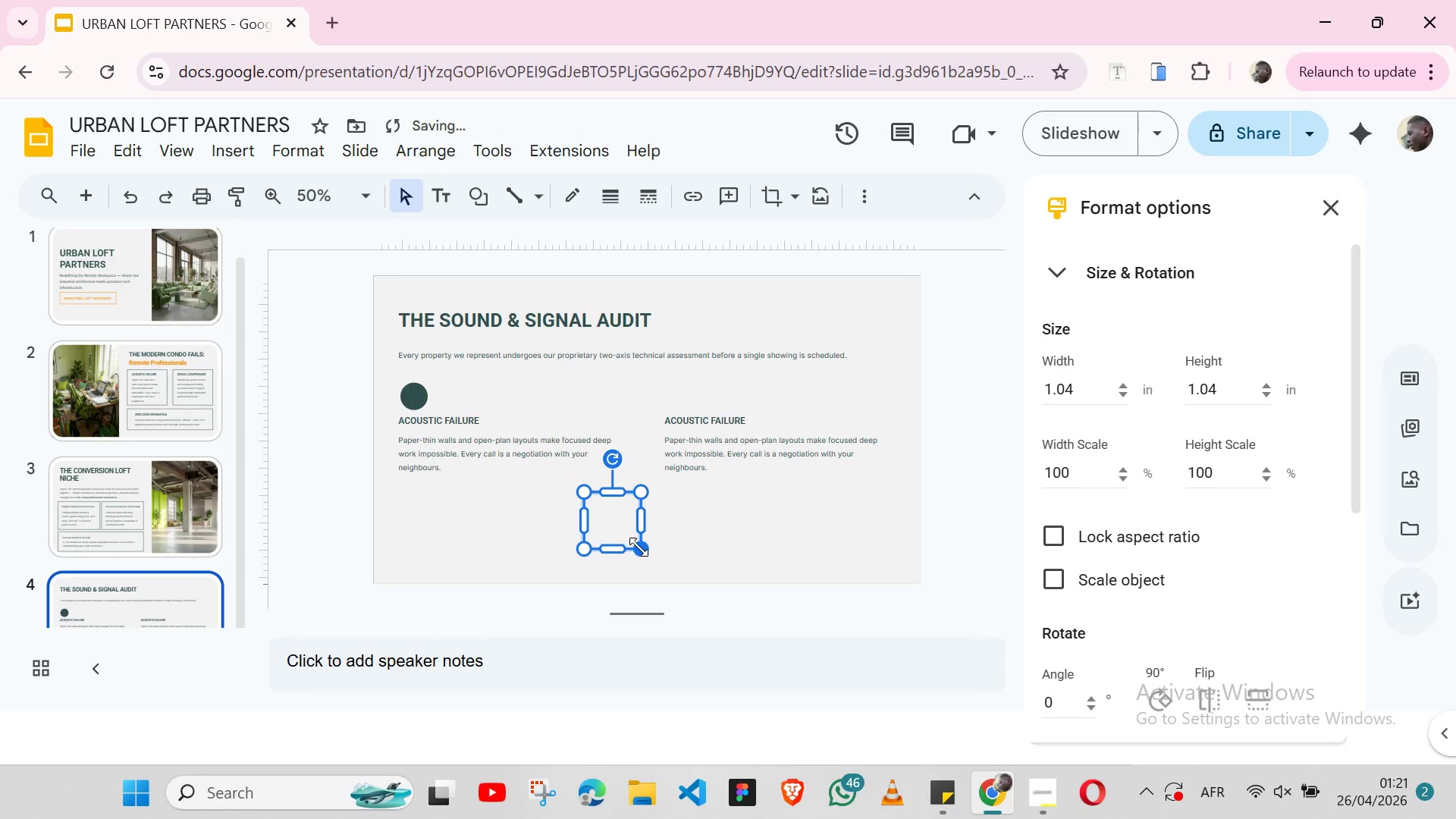 
left_click_drag(start_coordinate=[641, 547], to_coordinate=[607, 516])
 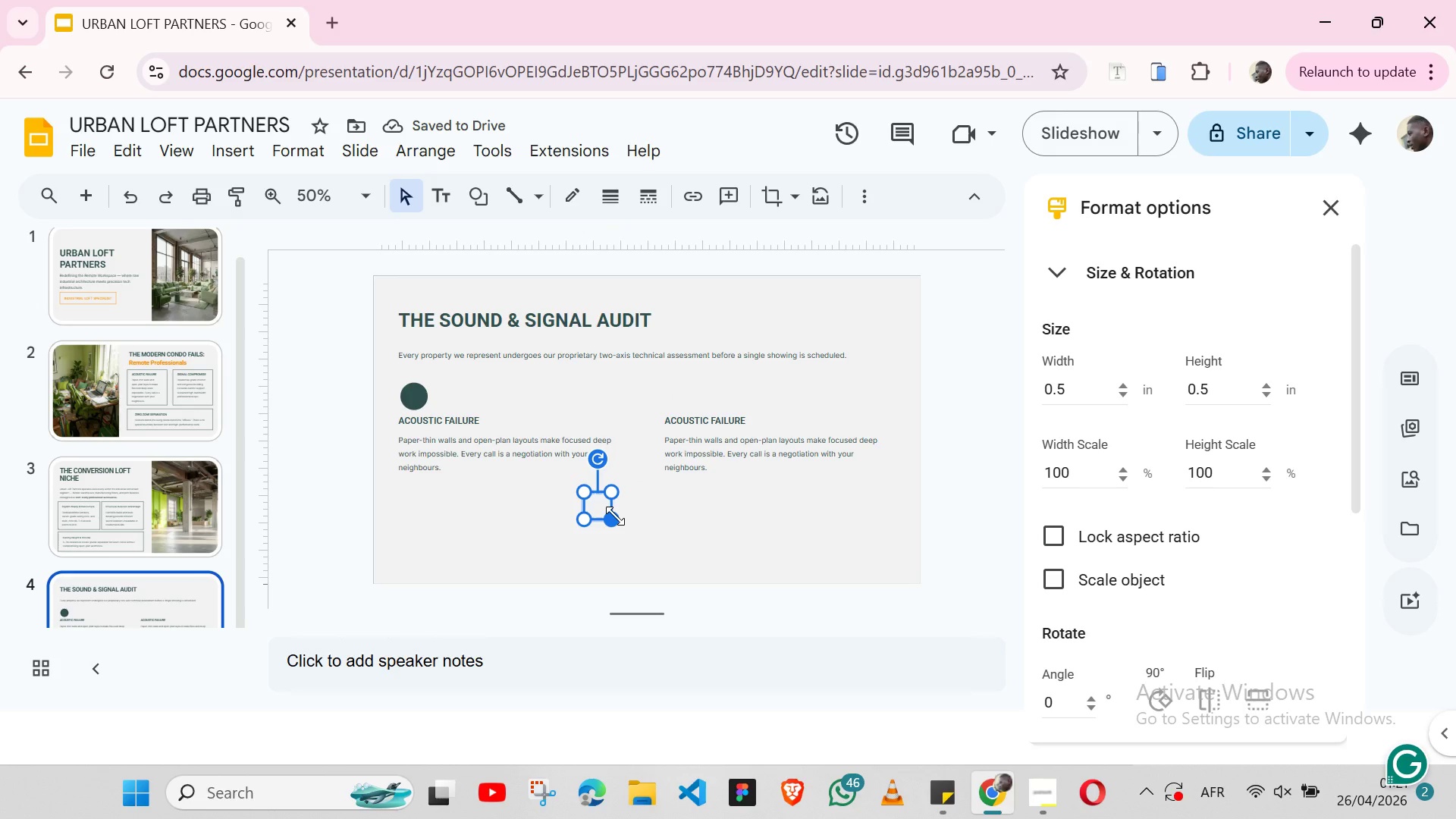 
left_click_drag(start_coordinate=[615, 516], to_coordinate=[607, 510])
 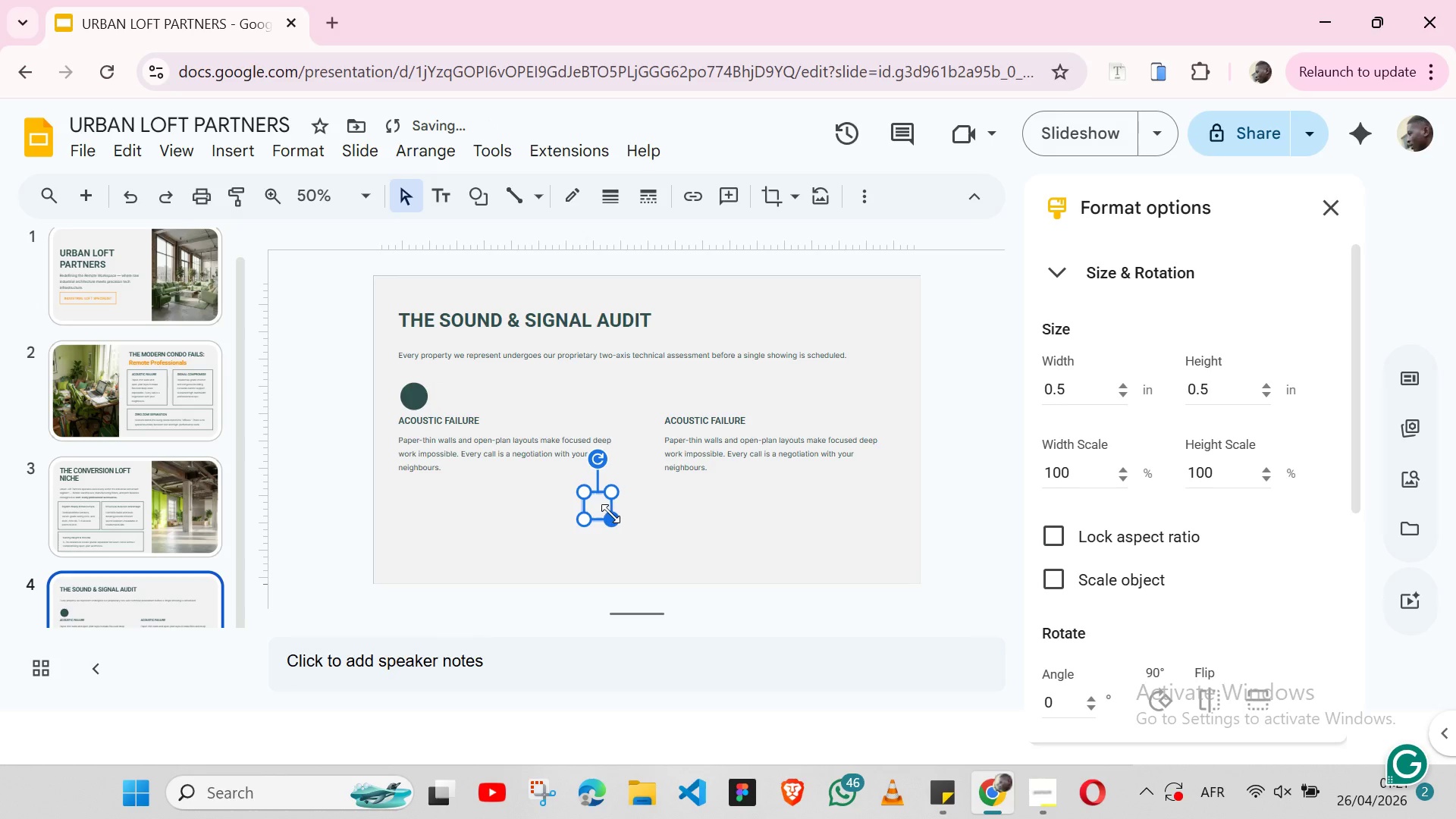 
left_click_drag(start_coordinate=[610, 513], to_coordinate=[601, 506])
 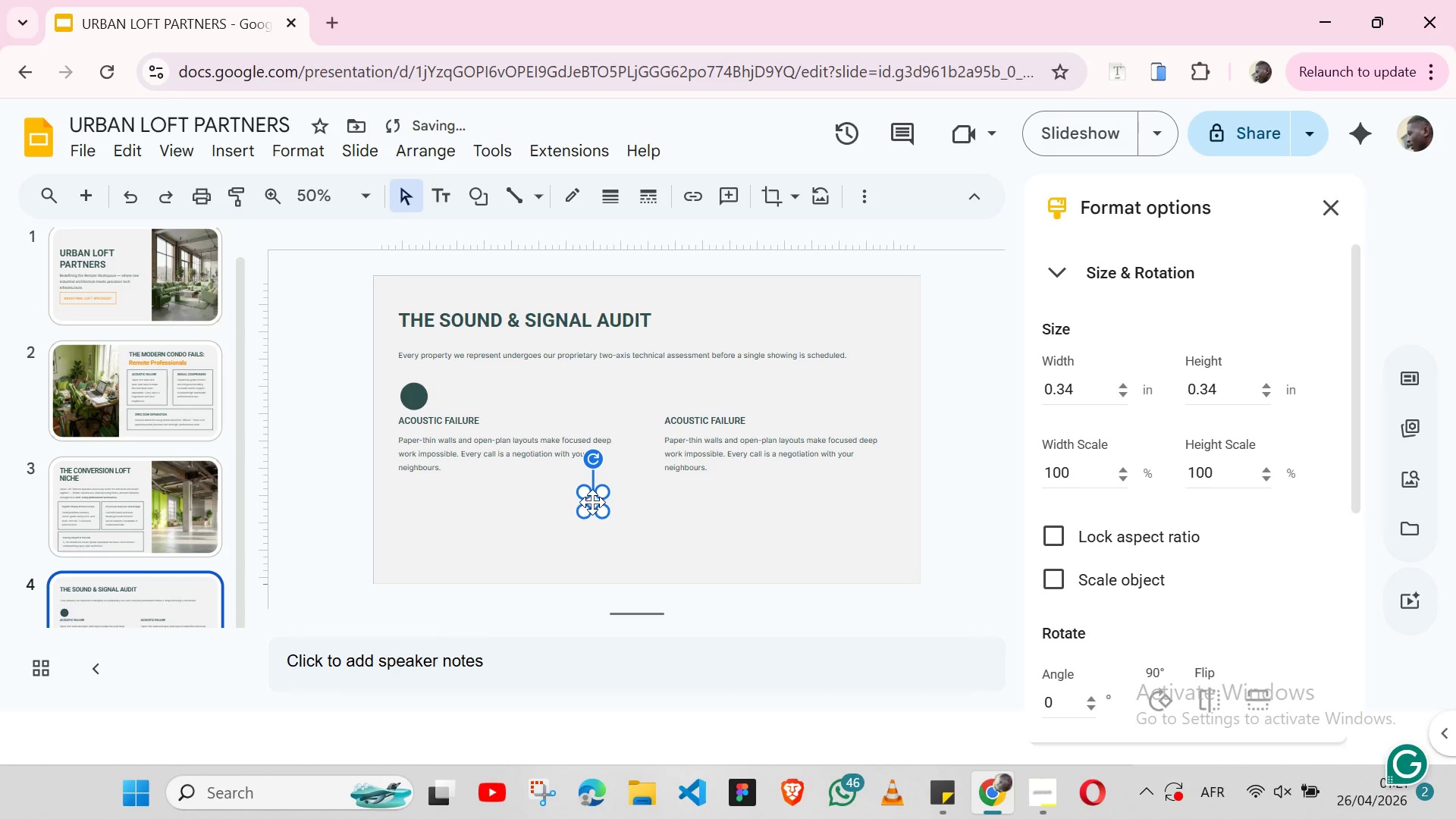 
left_click_drag(start_coordinate=[592, 502], to_coordinate=[416, 402])
 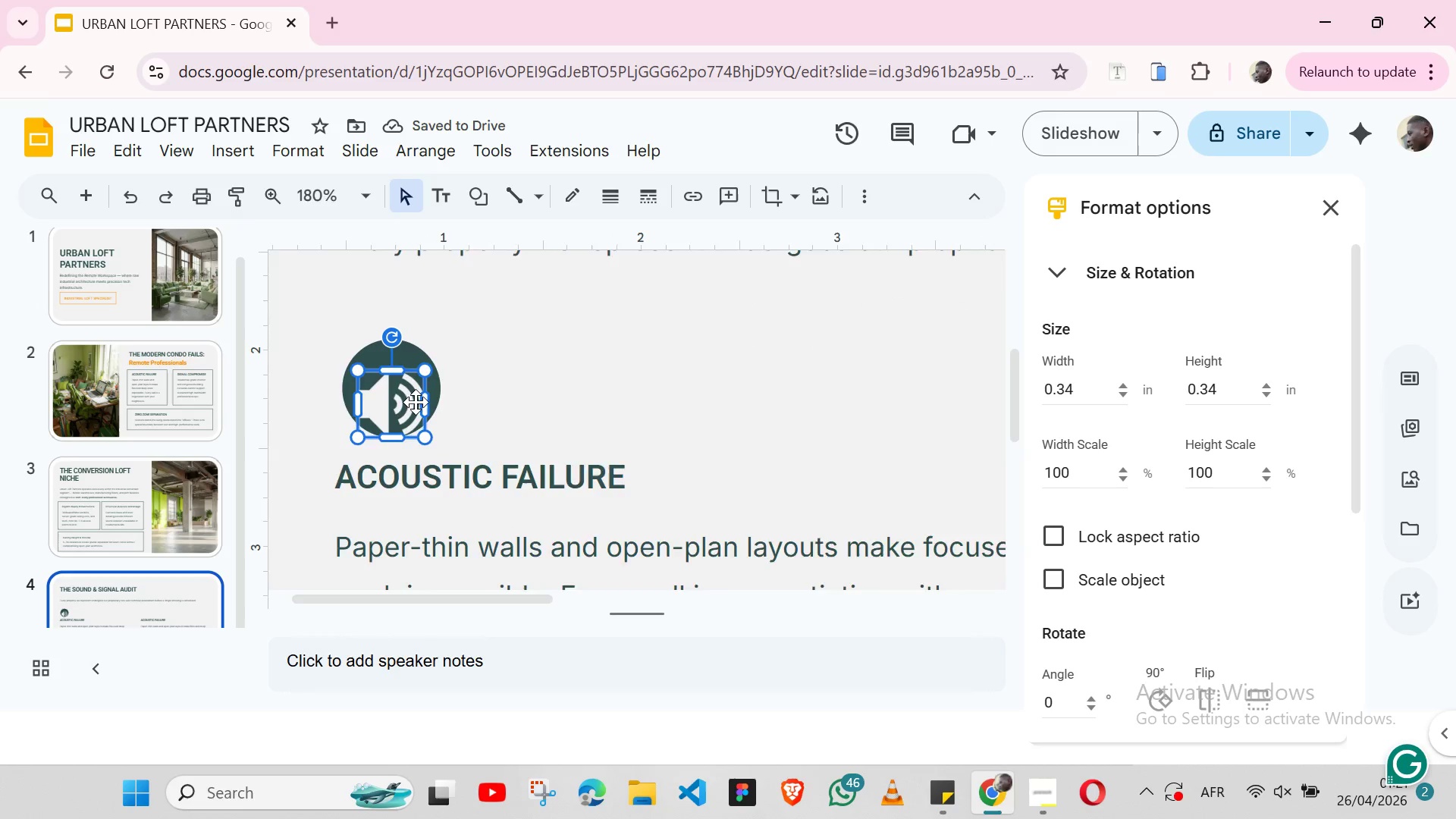 
hold_key(key=ShiftLeft, duration=1.34)
left_click([416, 349])
 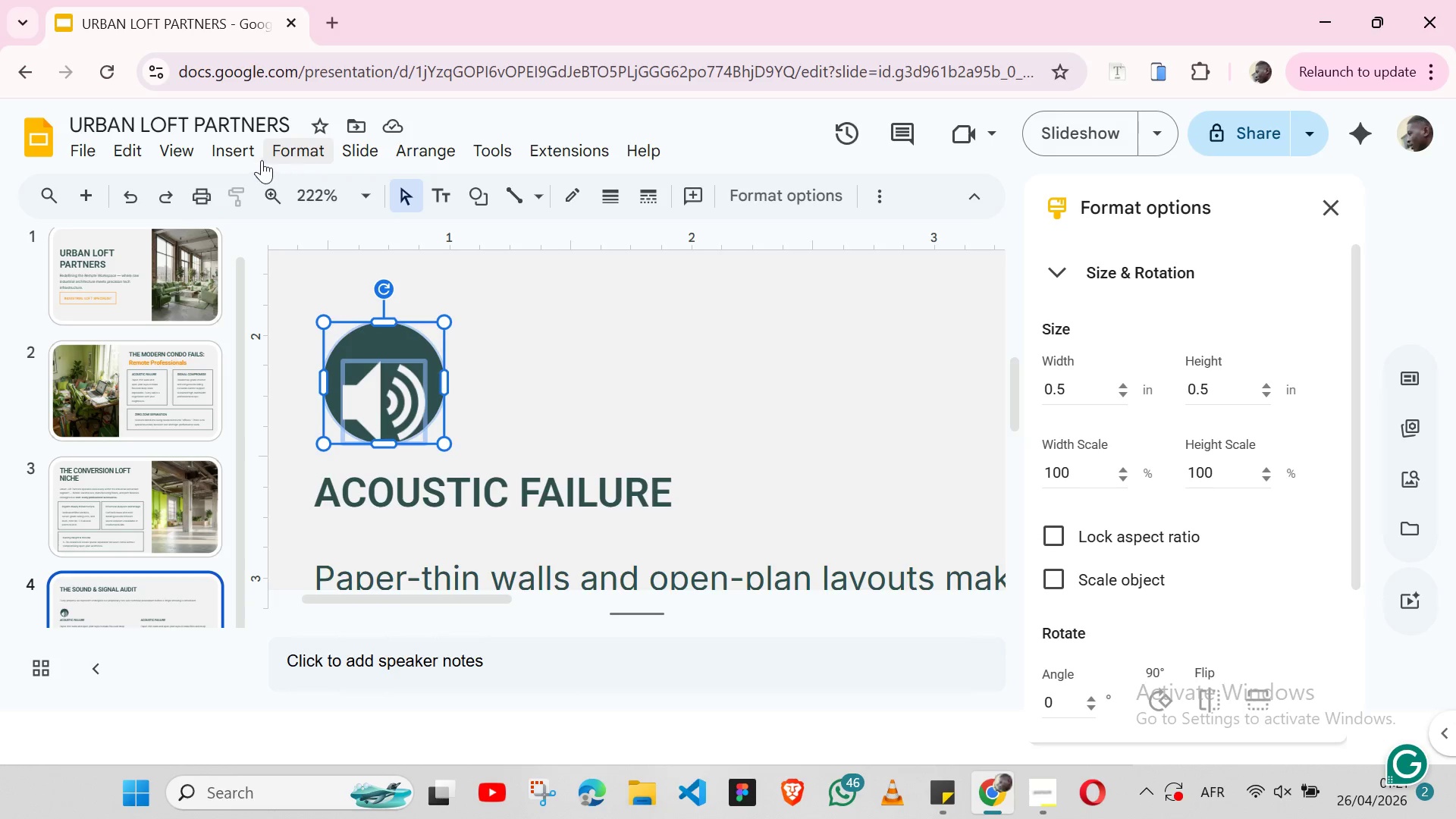 
left_click([247, 158])
 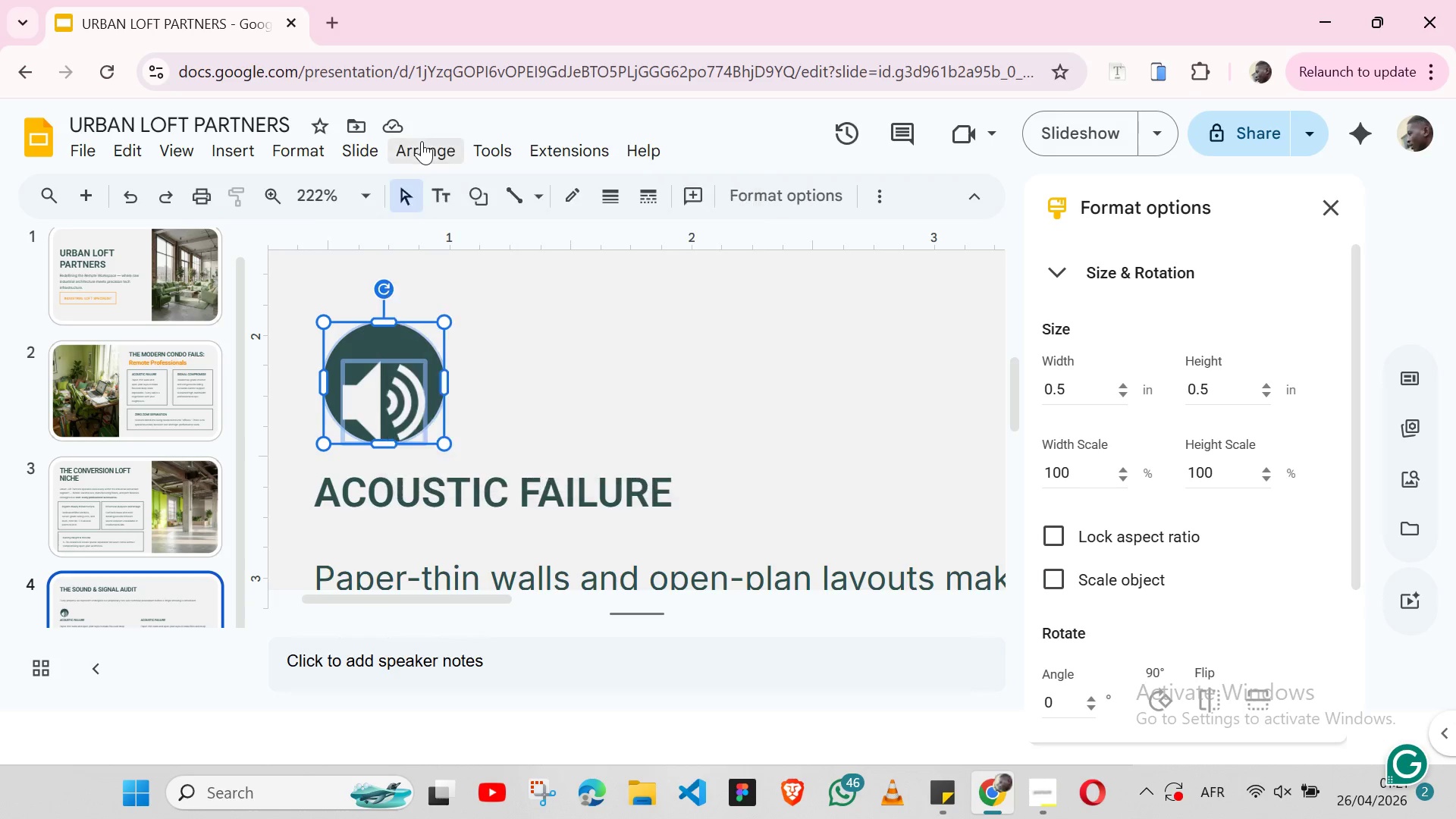 
double_click([422, 141])
 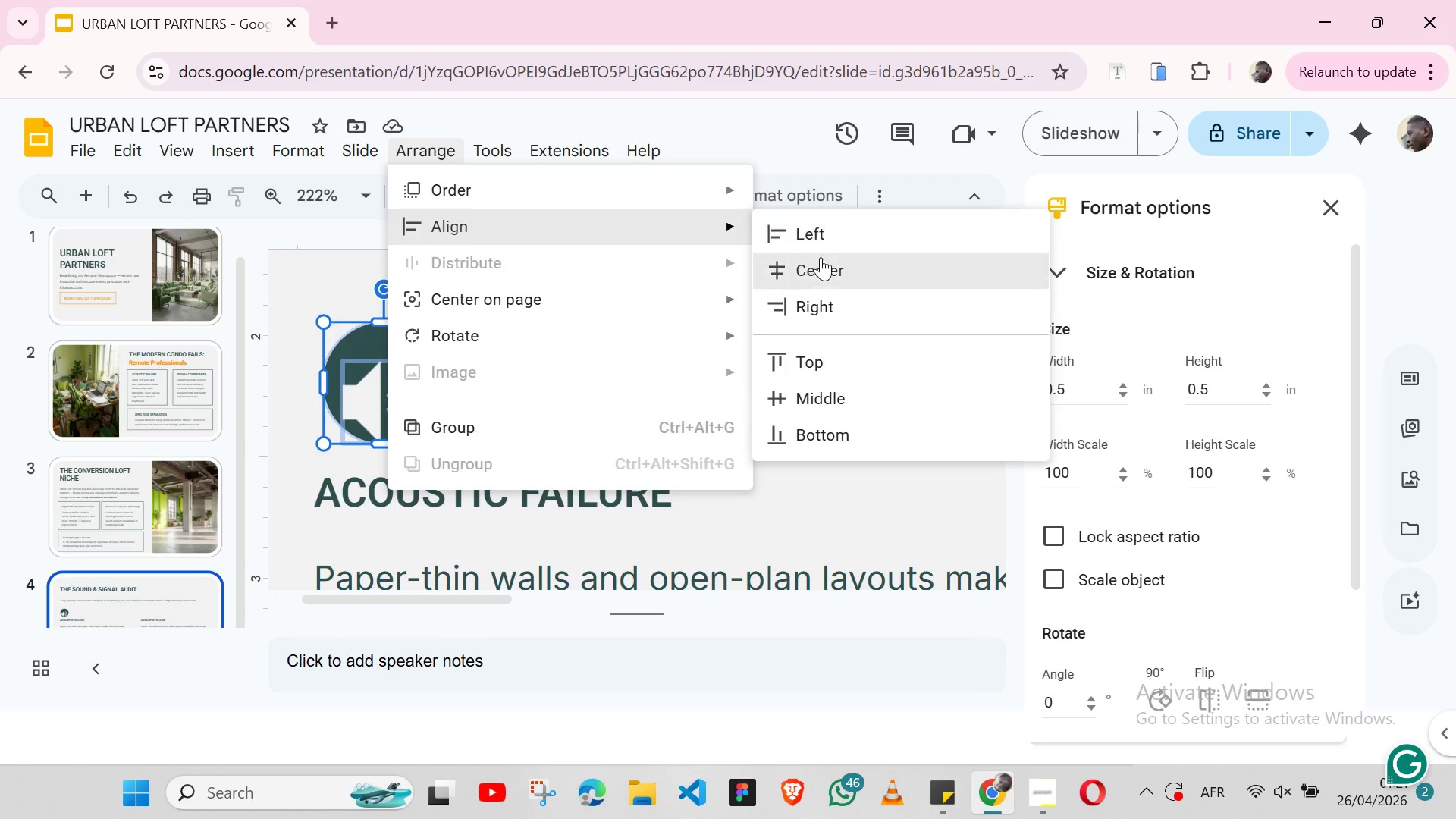 
left_click([823, 264])
 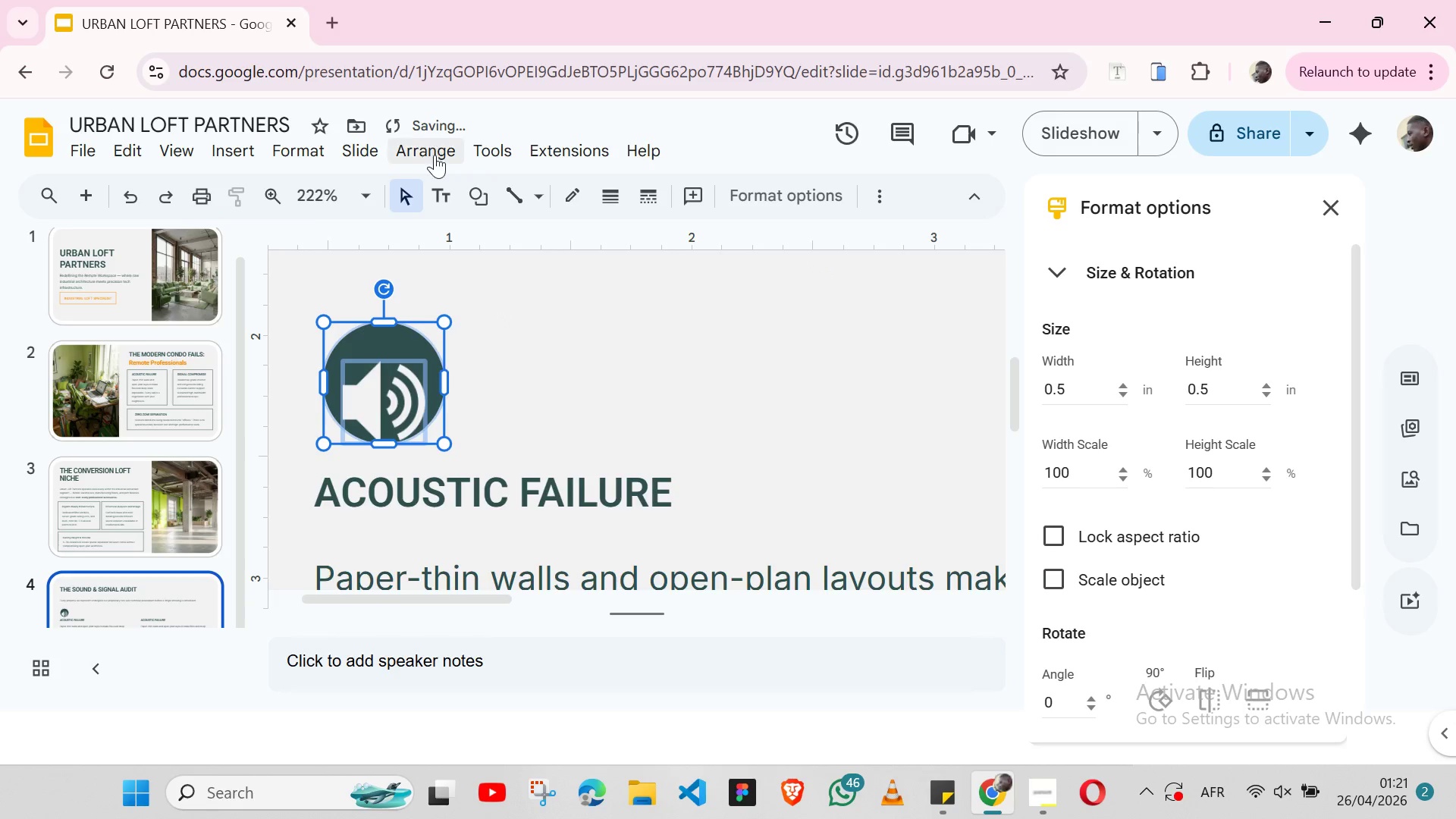 
left_click([437, 157])
 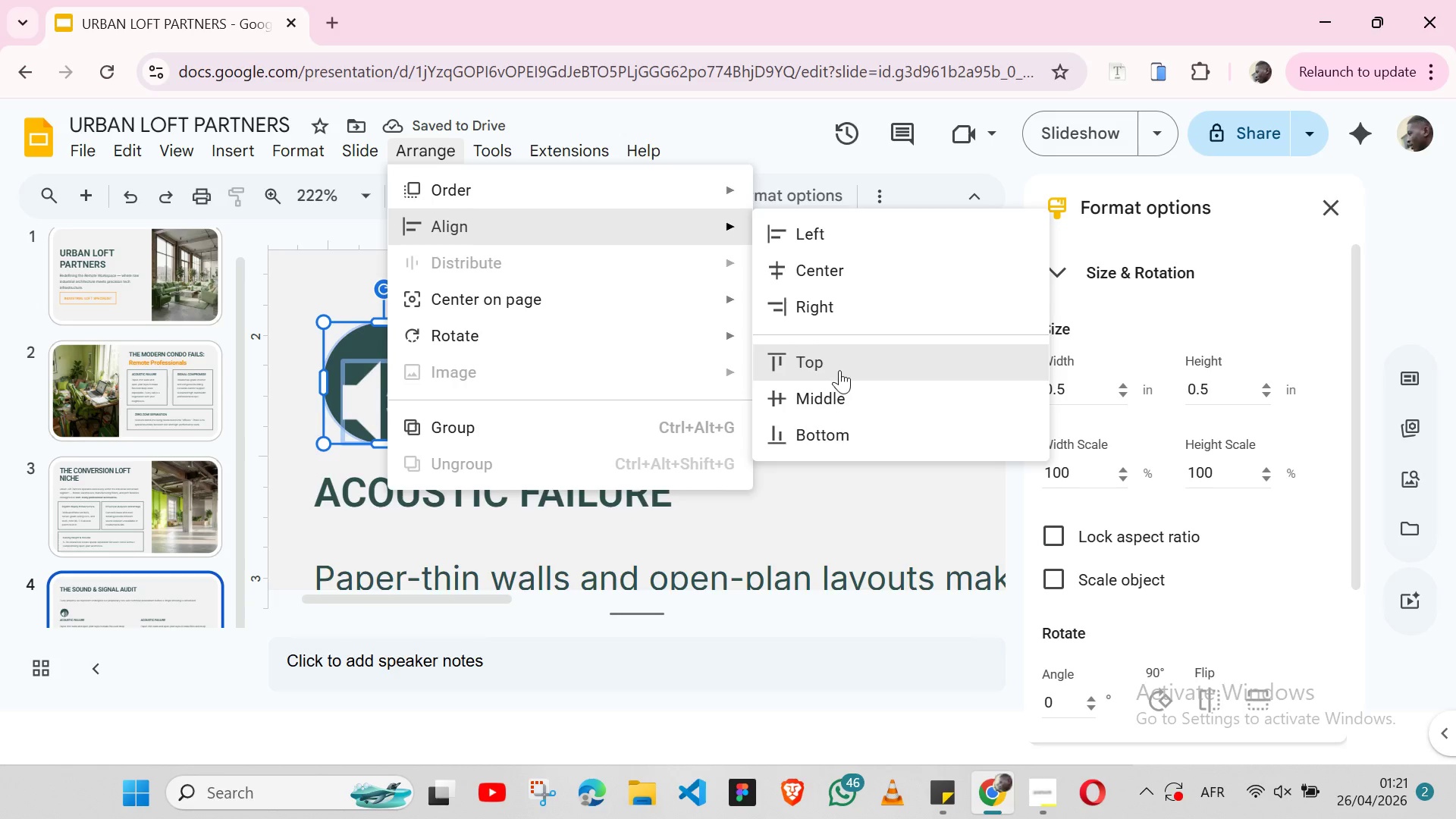 
left_click([825, 396])
 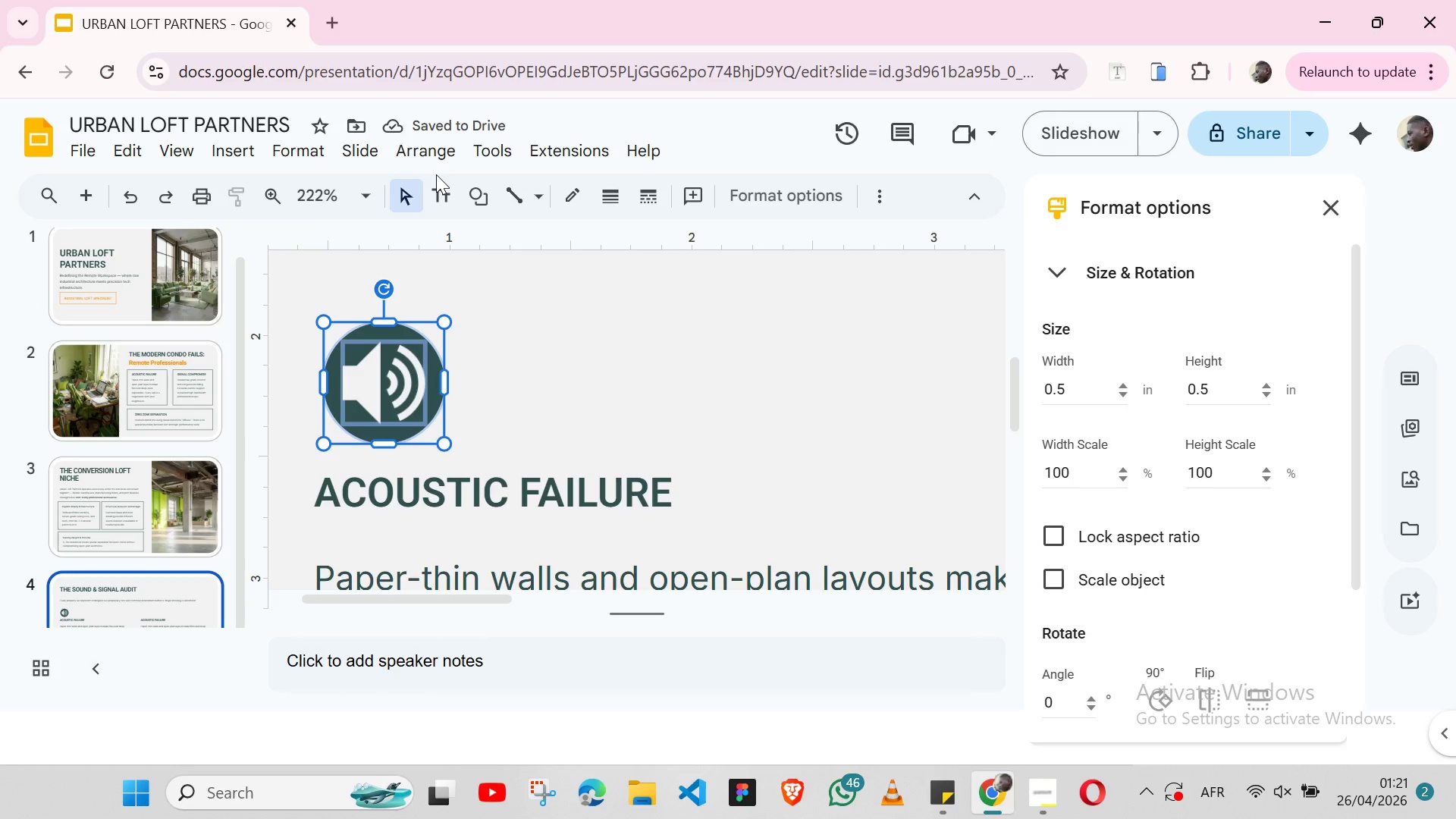 
left_click([425, 155])
 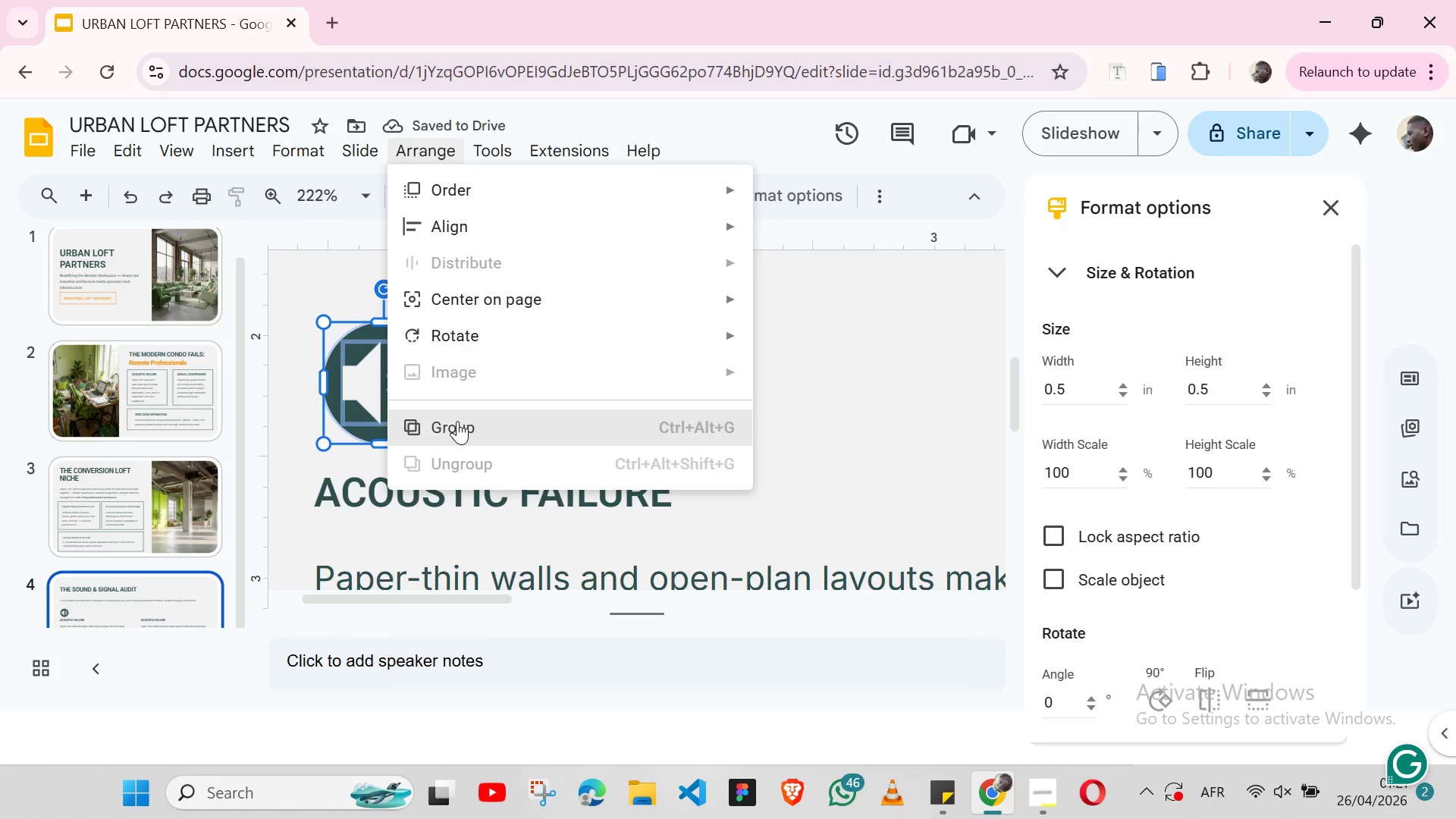 
left_click([457, 421])
 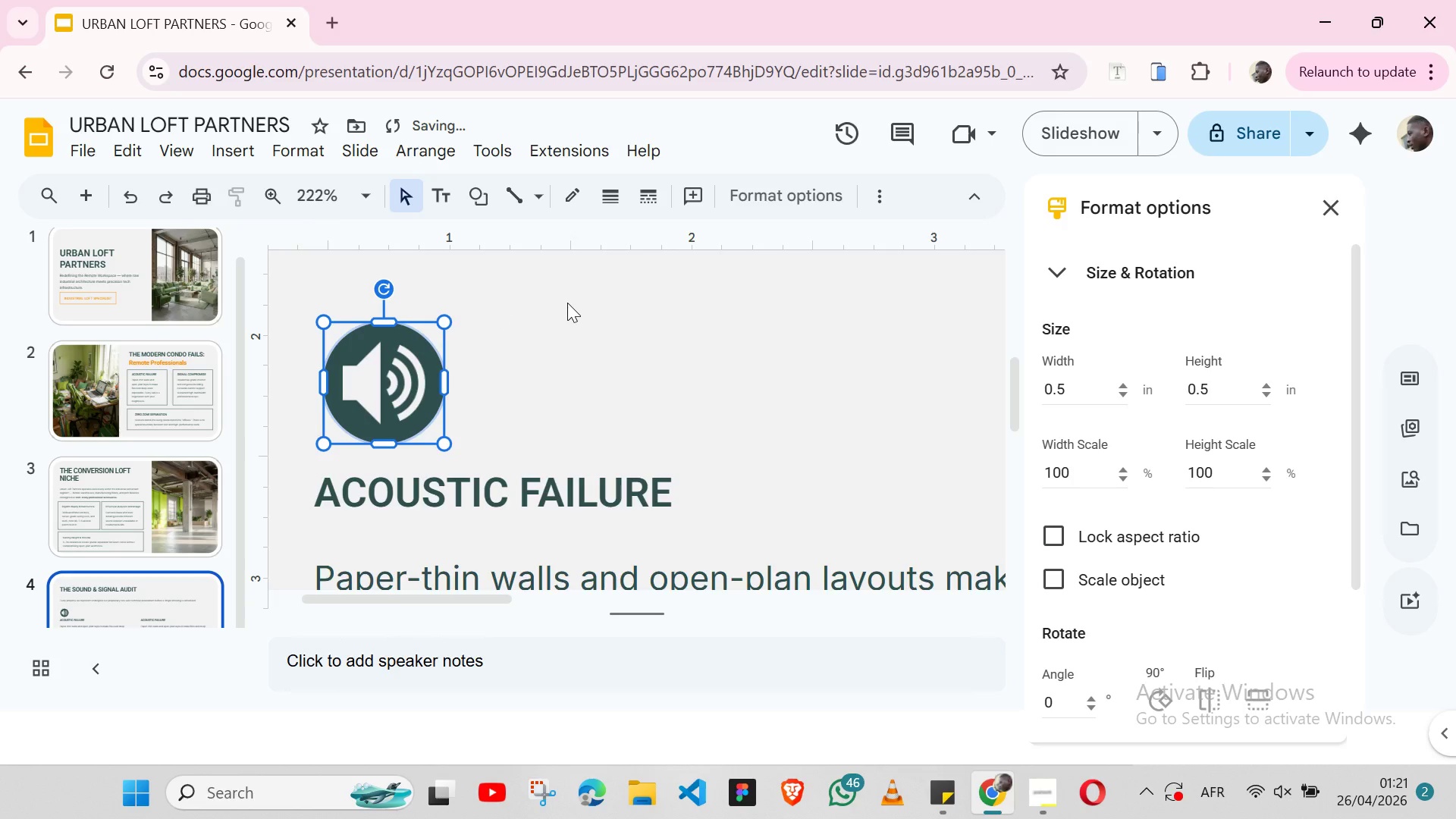 
right_click([567, 303])
 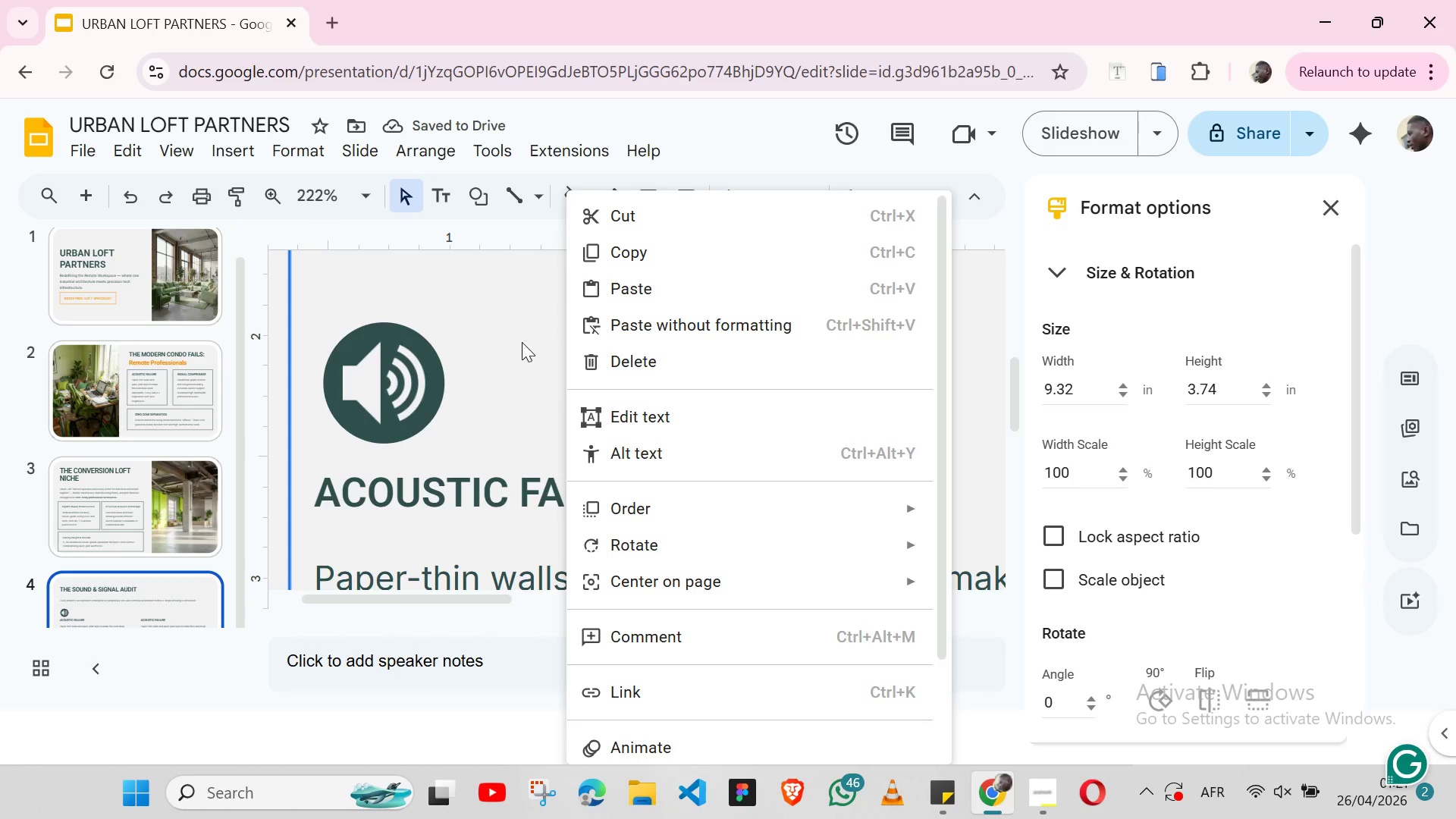 
left_click([522, 342])
 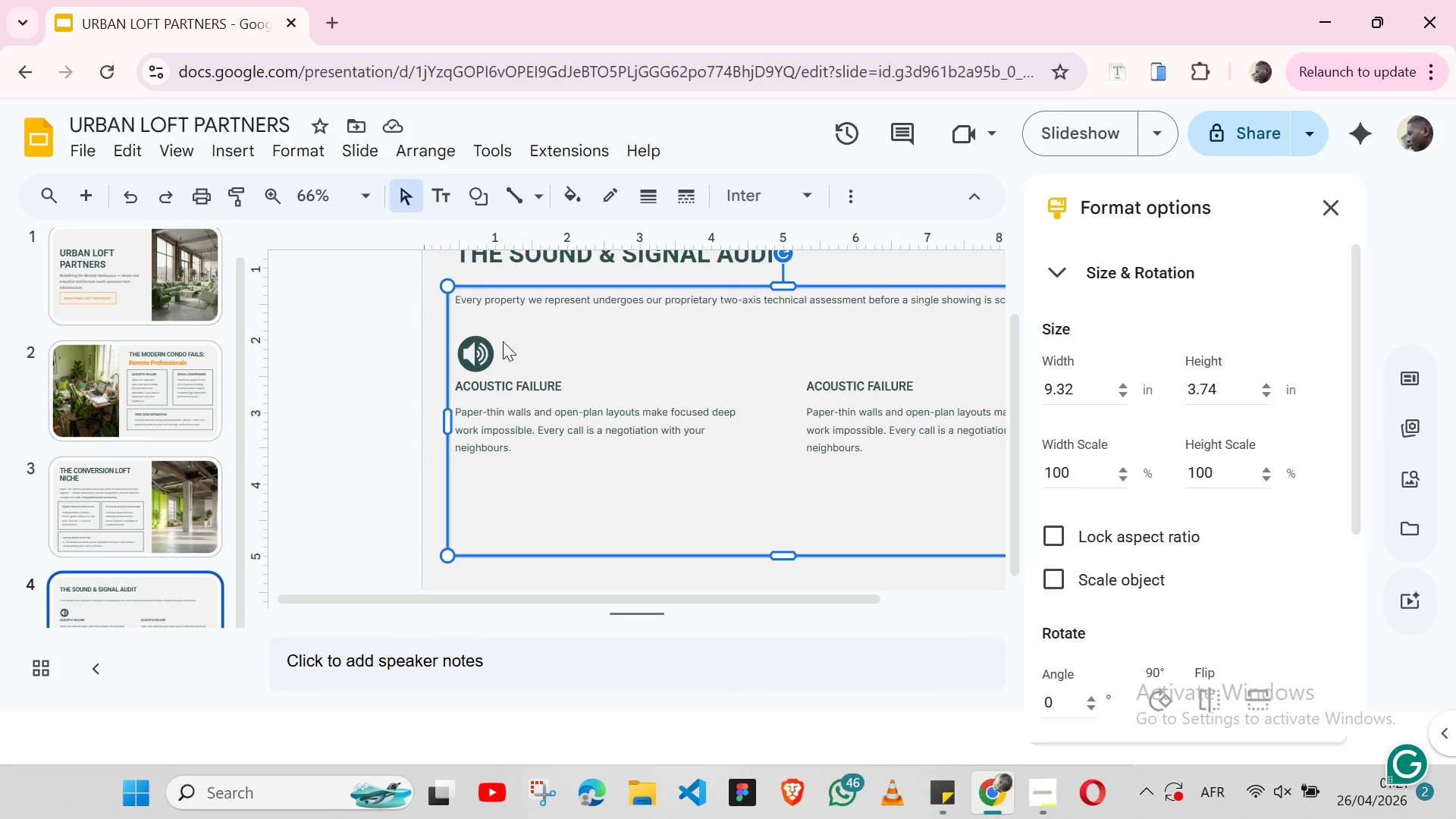 
left_click([488, 337])
 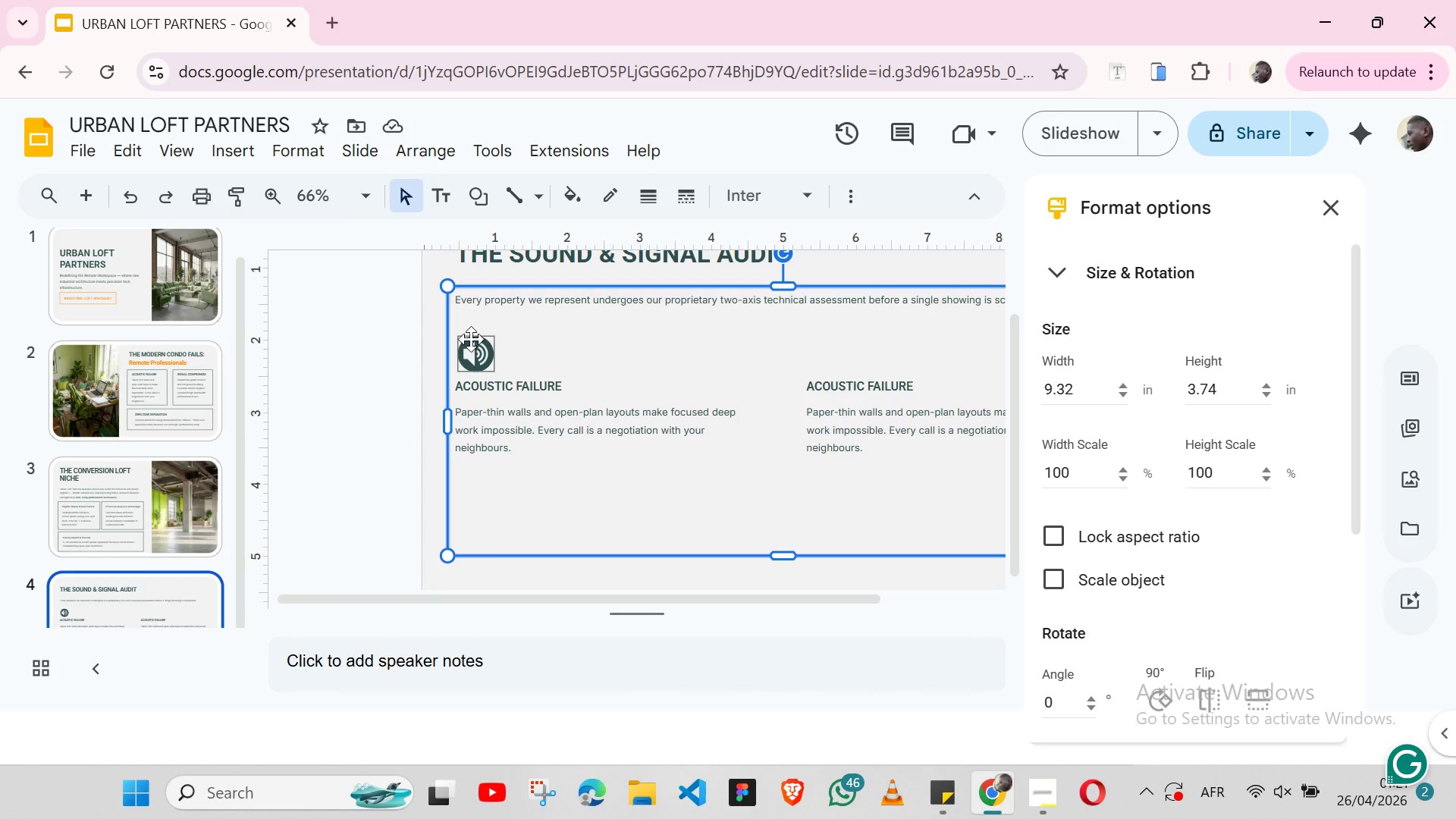 
left_click([471, 339])
 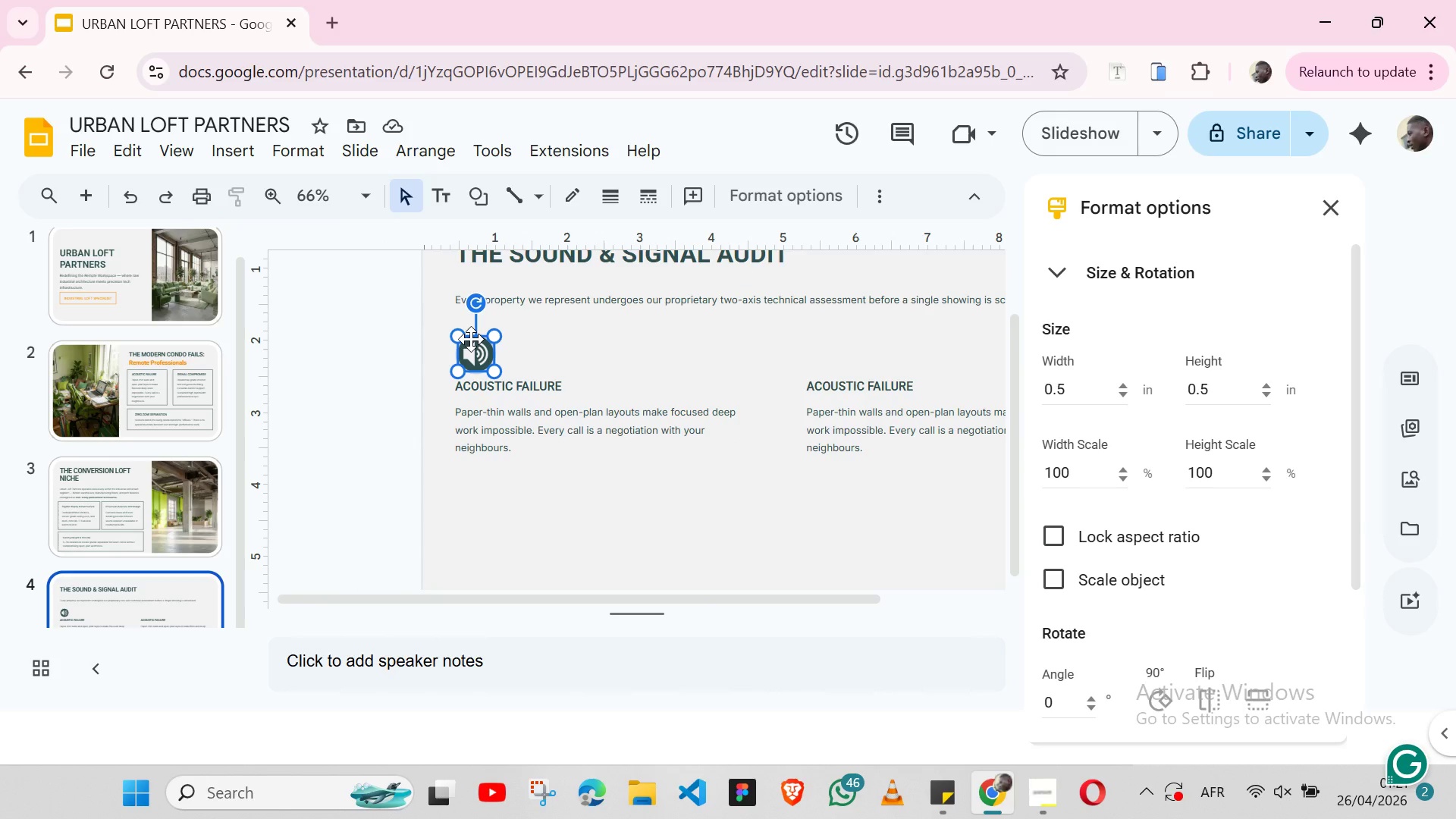 
key(Control+C)
 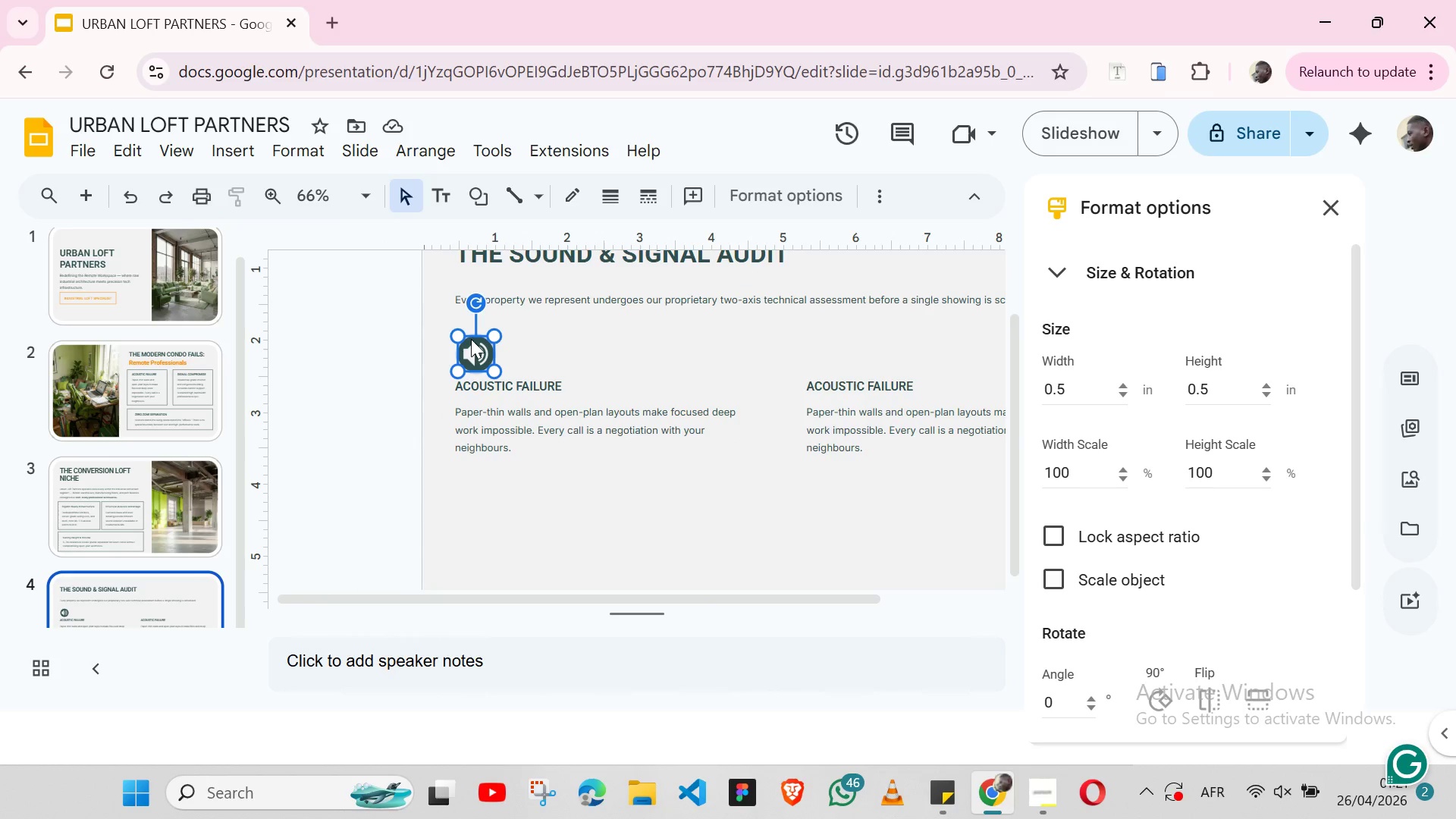 
key(Control+V)
 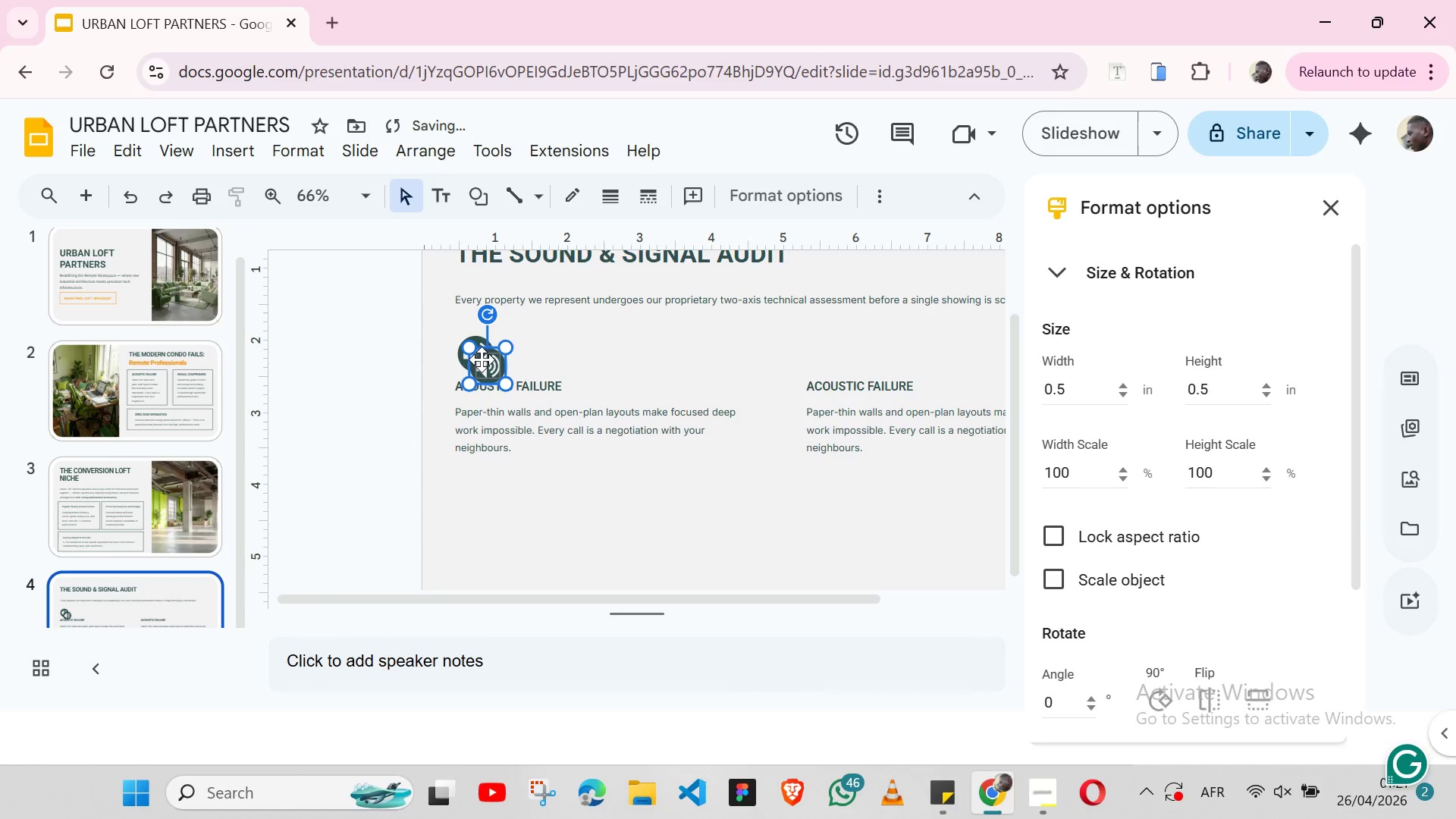 
left_click_drag(start_coordinate=[482, 359], to_coordinate=[807, 346])
 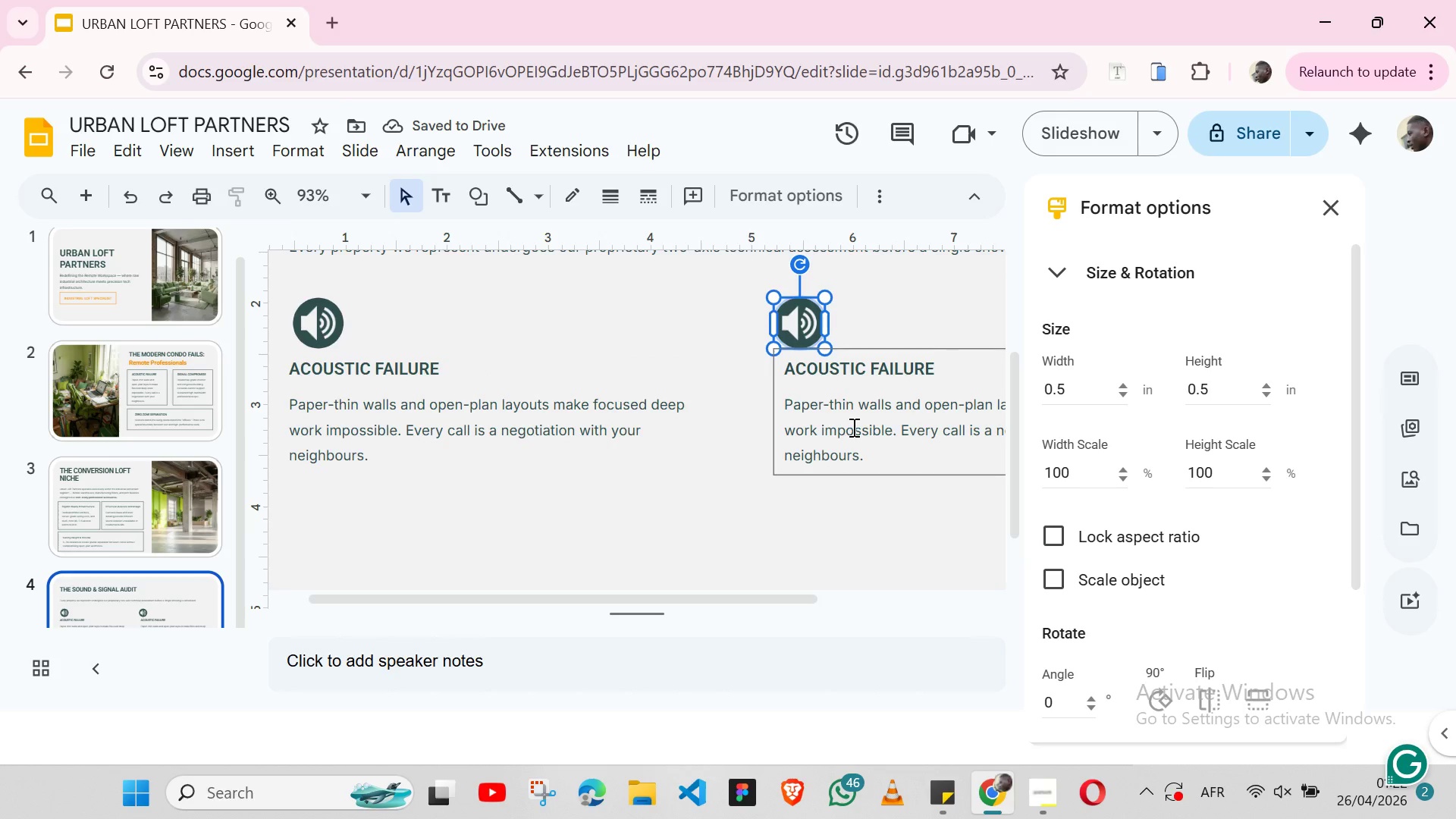 
key(Shift+ArrowRight)
 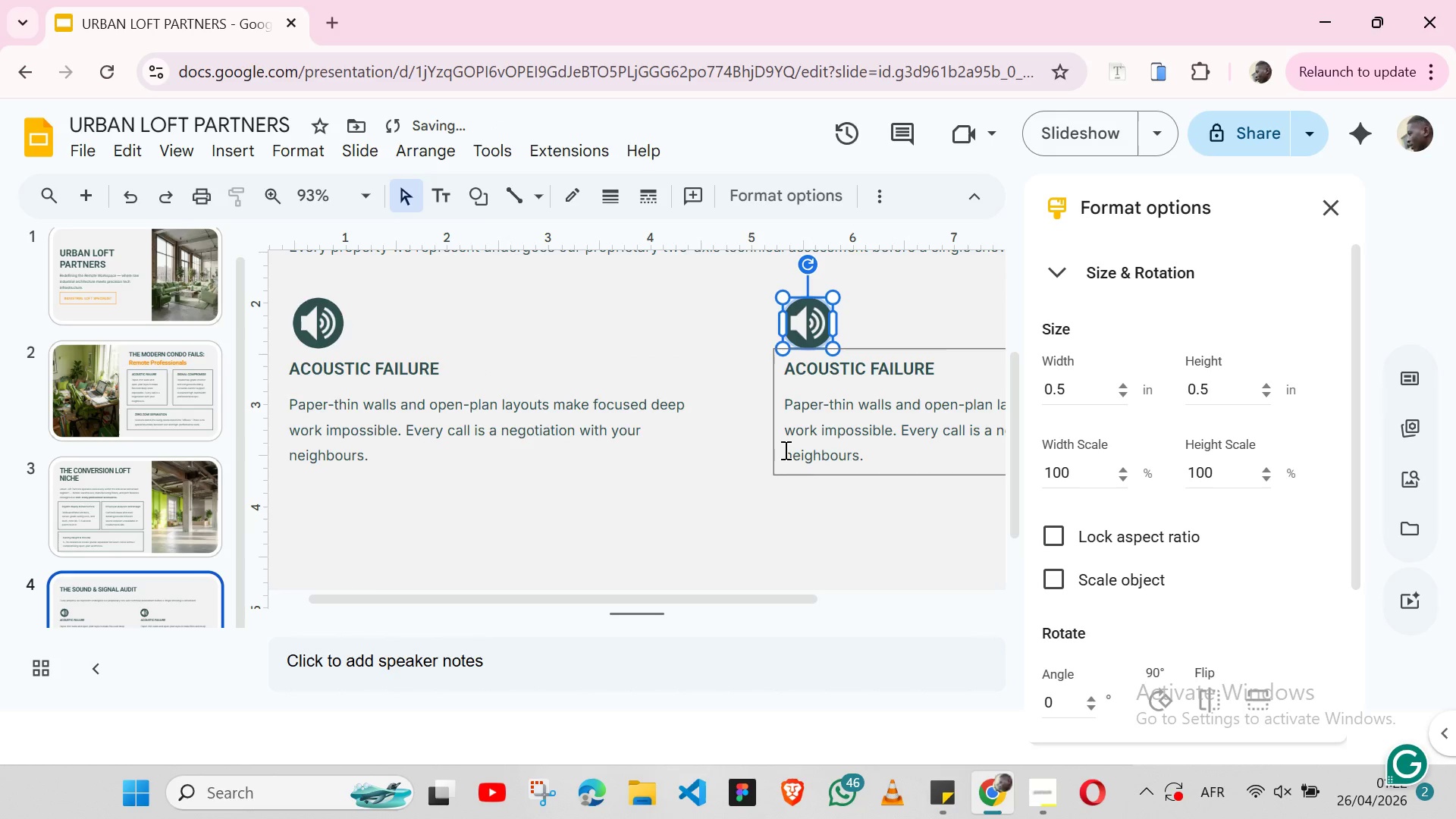 
left_click([764, 466])
 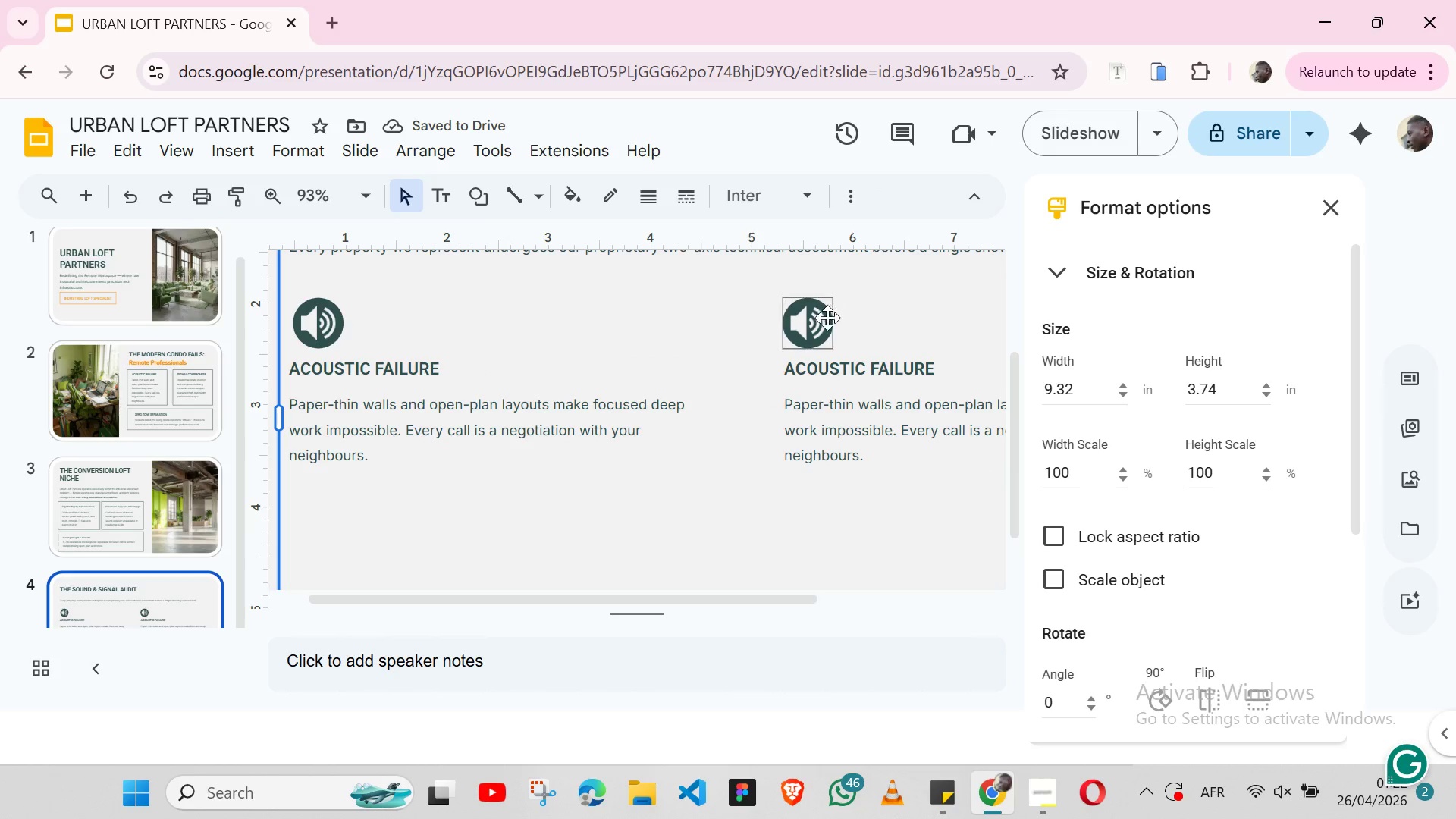 
left_click([822, 322])
 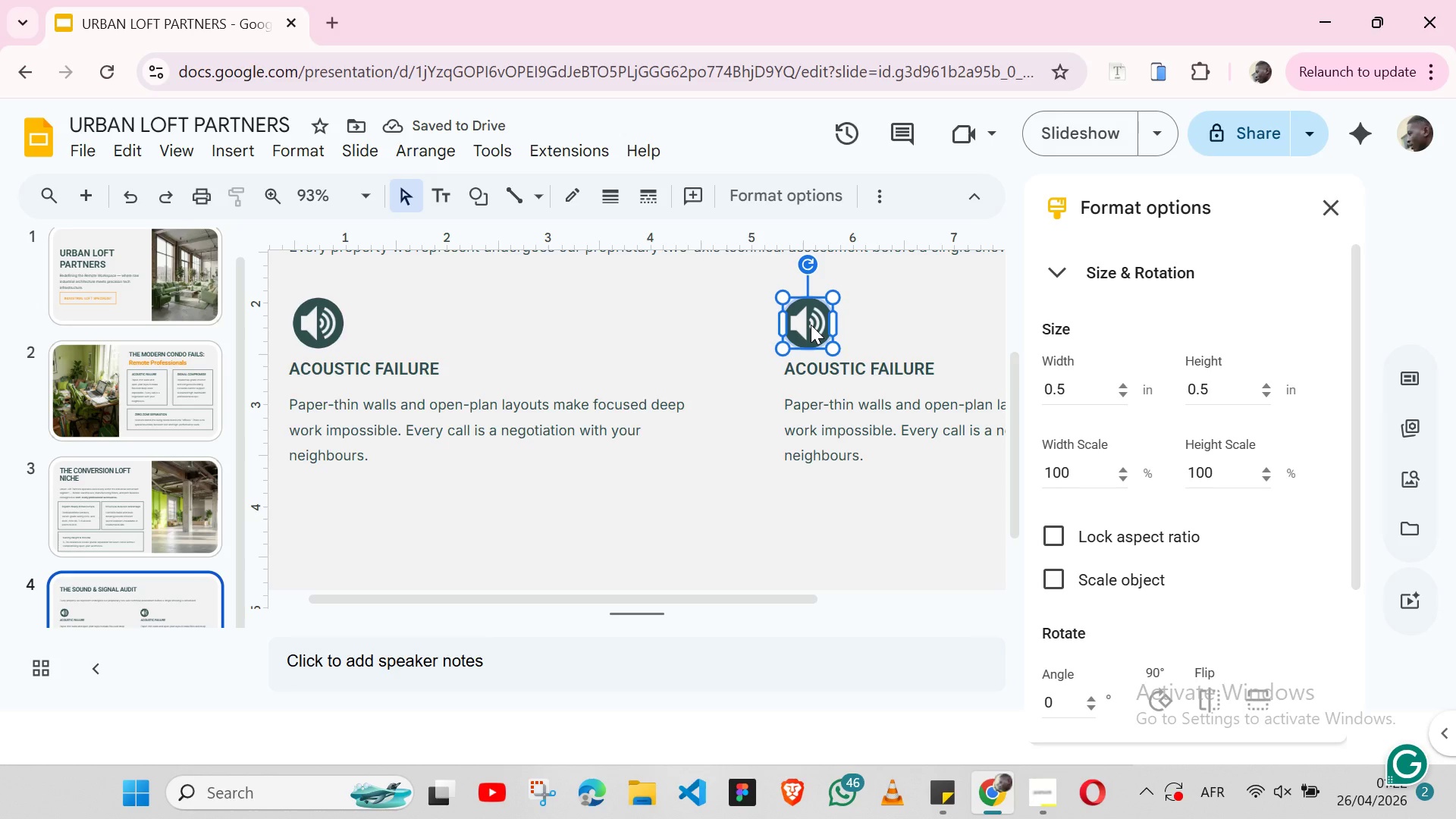 
left_click([811, 325])
 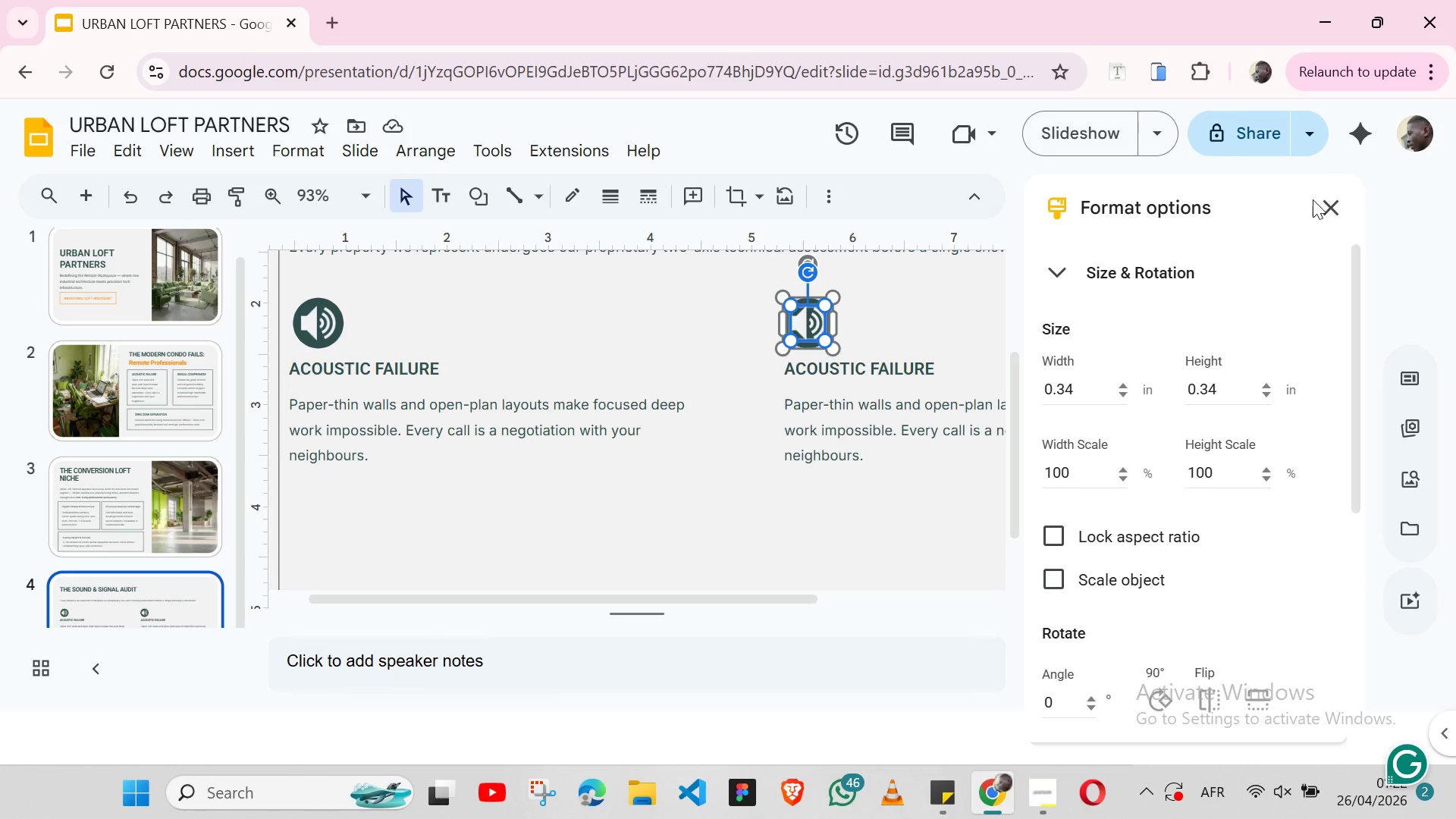 
left_click([1328, 217])
 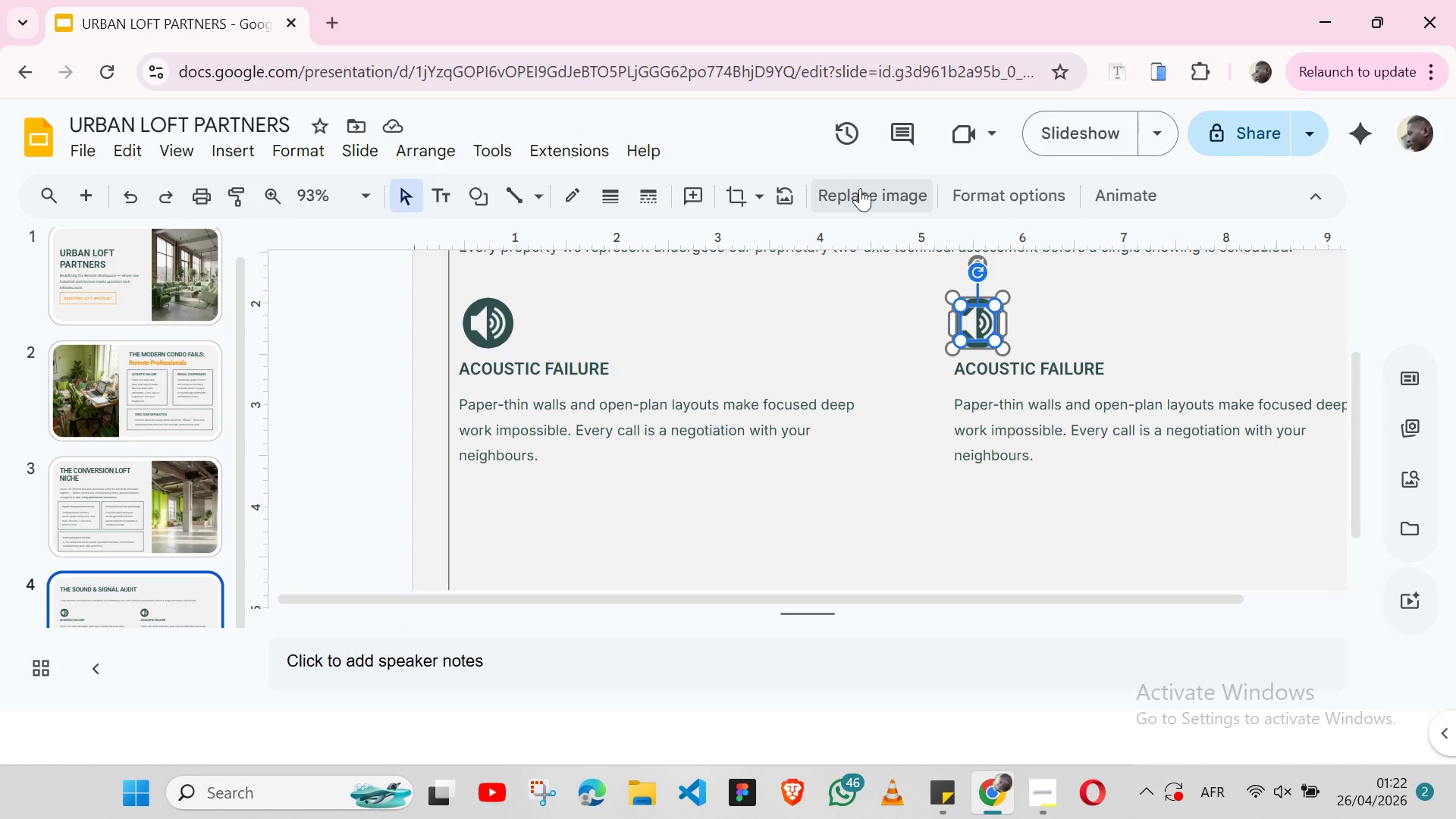 
left_click([860, 188])
 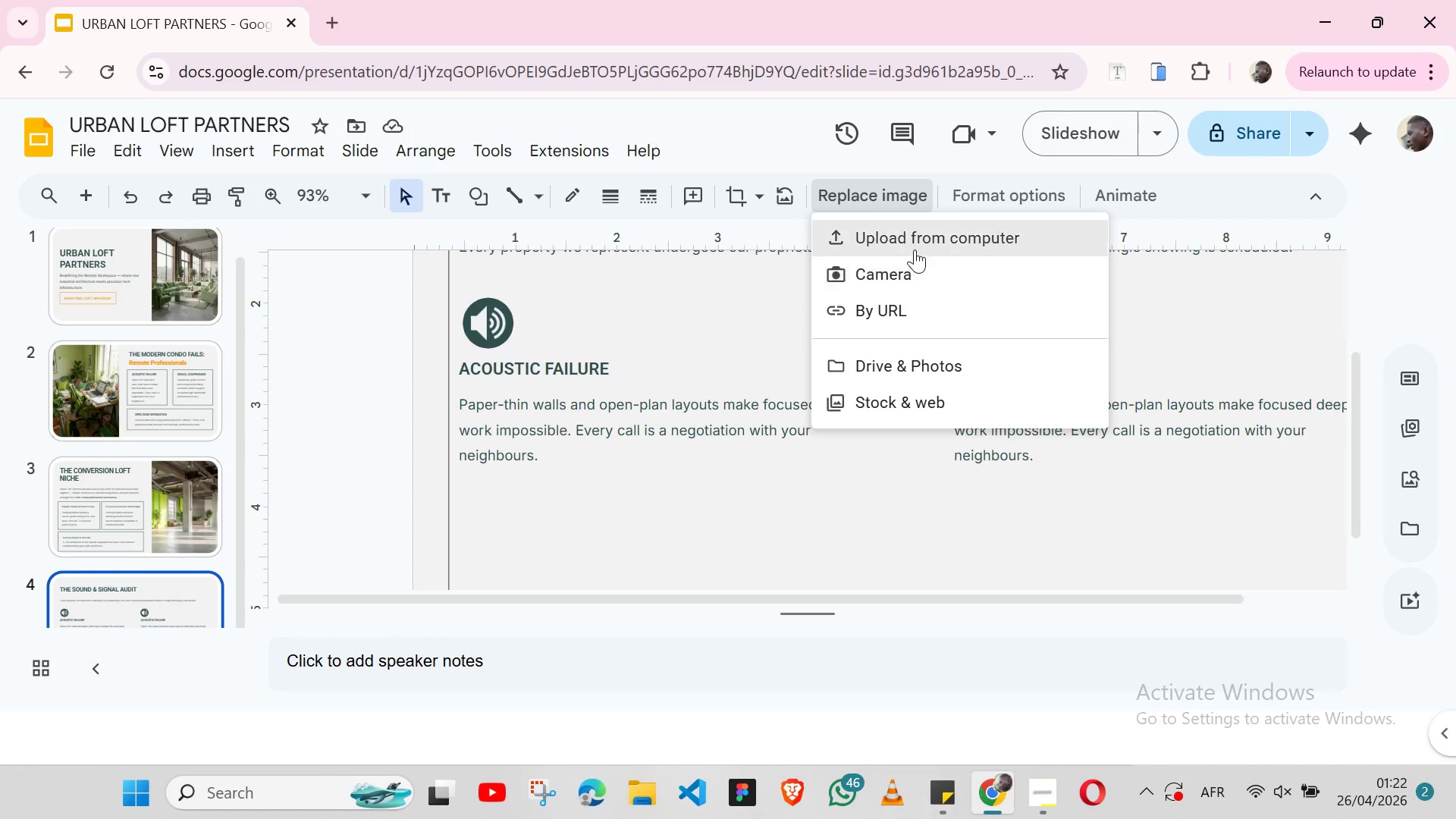 
left_click([915, 244])
 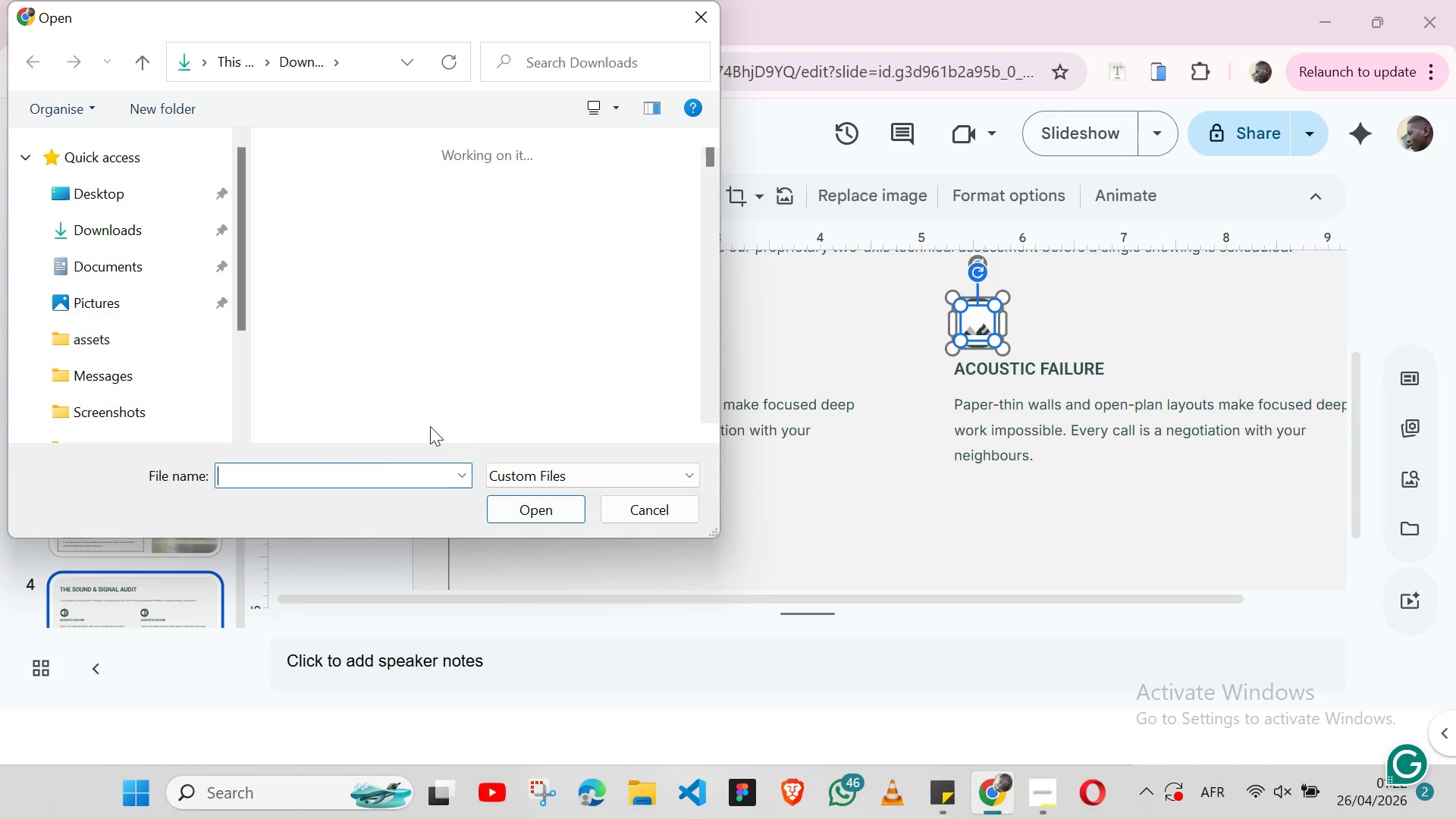 
scroll: coordinate [600, 336], scroll_direction: down, amount: 8.0
 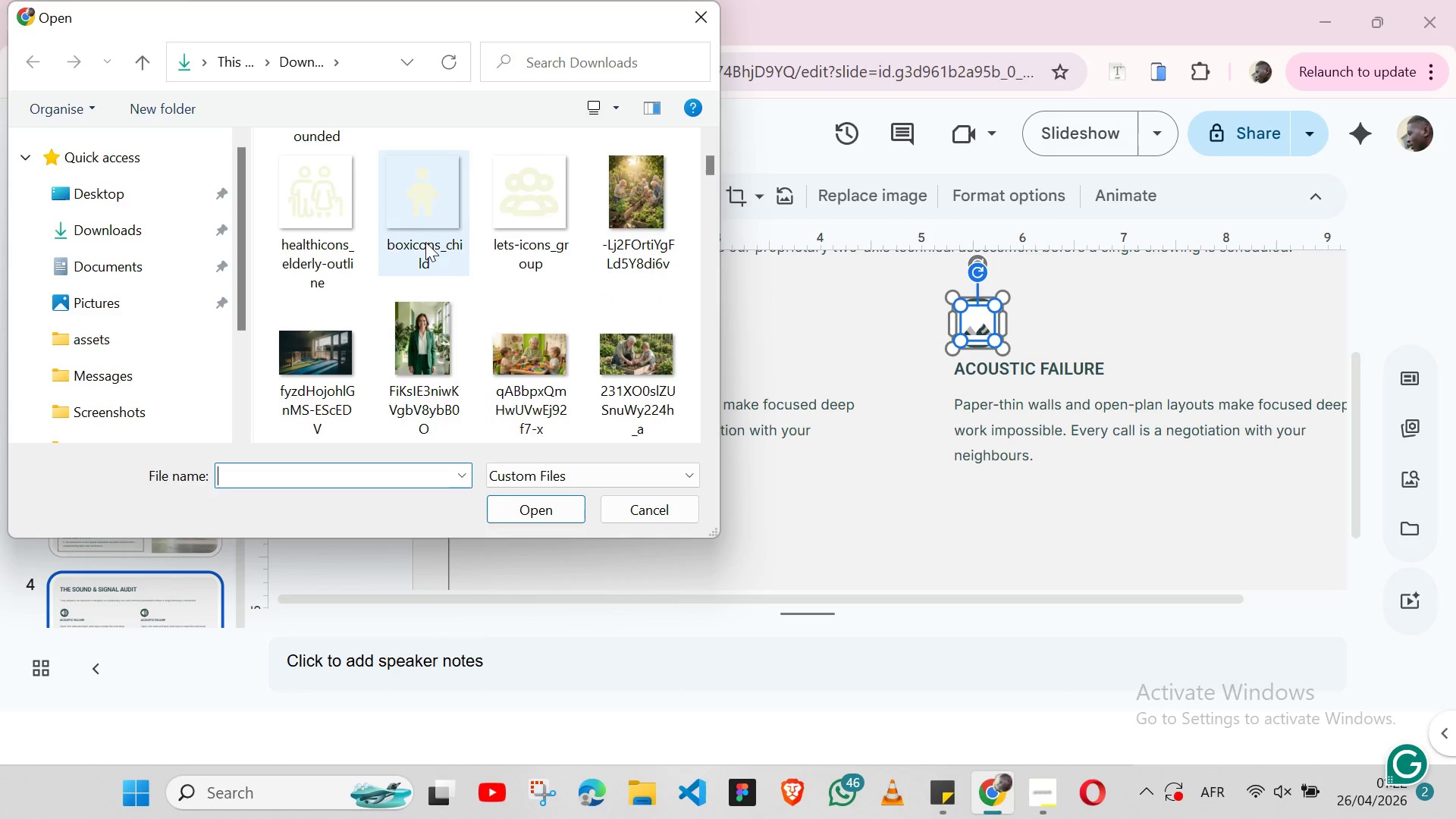 
scroll: coordinate [425, 242], scroll_direction: up, amount: 2.0
 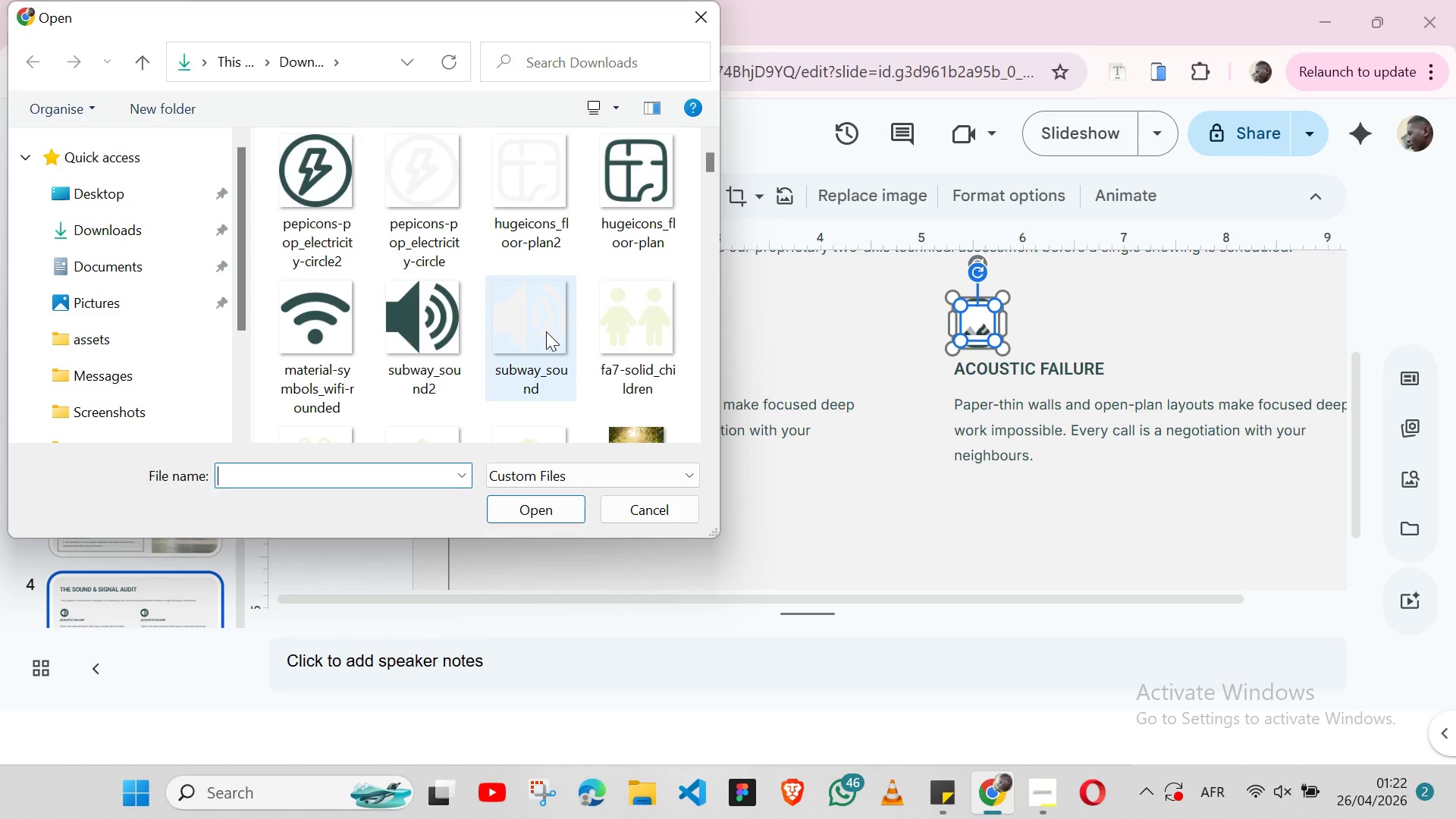 
scroll: coordinate [546, 331], scroll_direction: none, amount: 0.0
 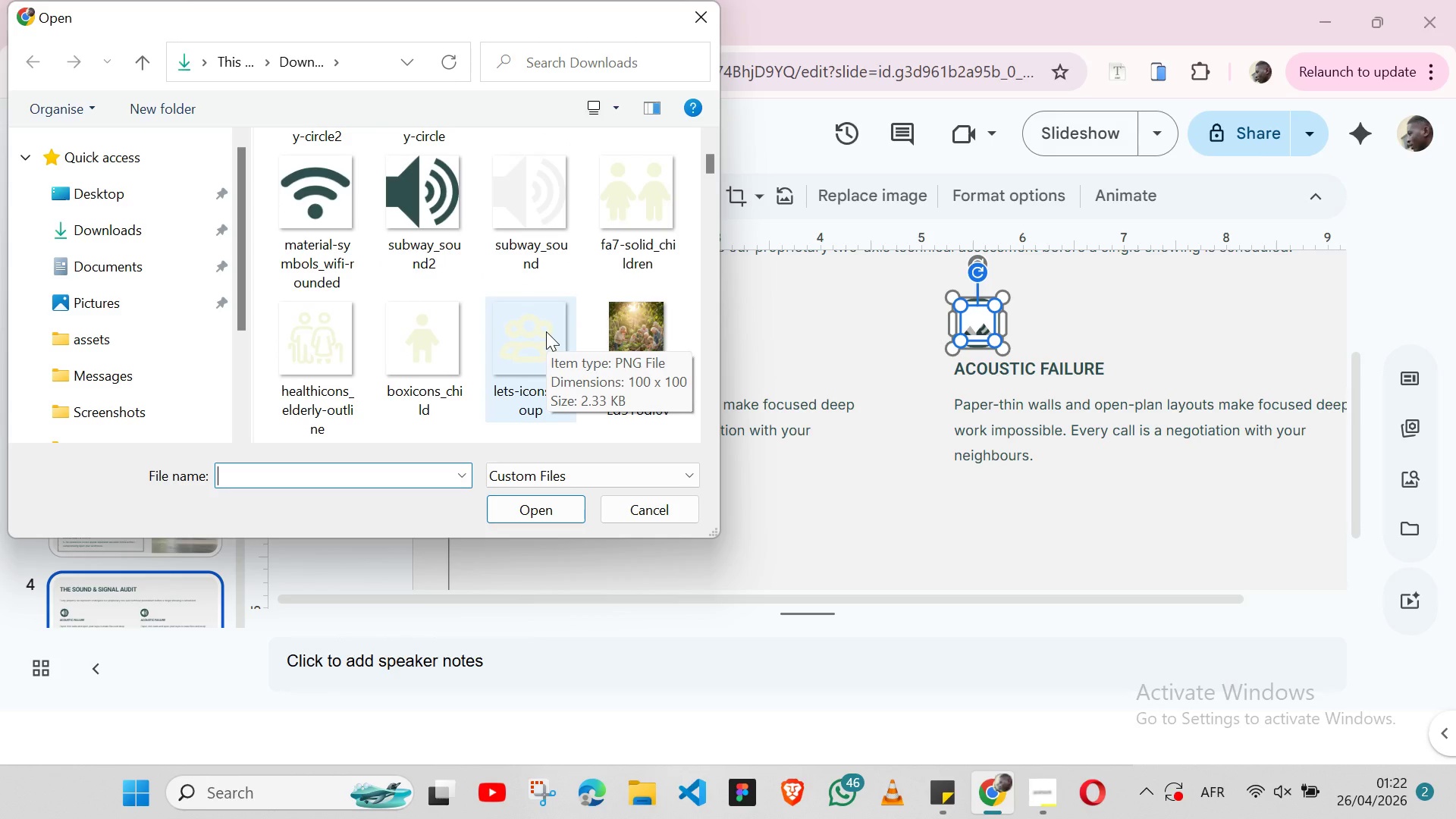 
scroll: coordinate [546, 331], scroll_direction: up, amount: 1.0
 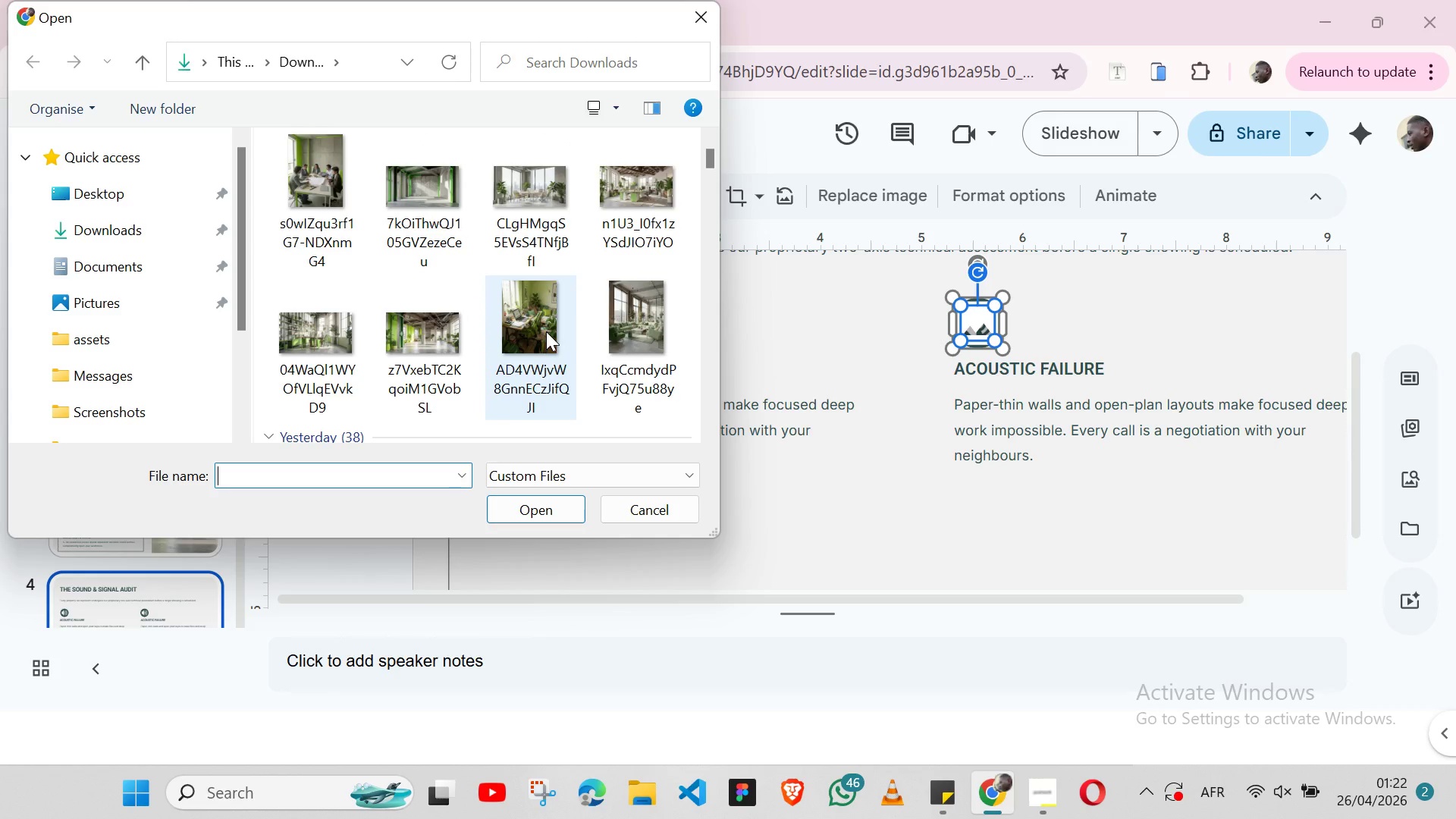 
scroll: coordinate [579, 327], scroll_direction: down, amount: 3.0
 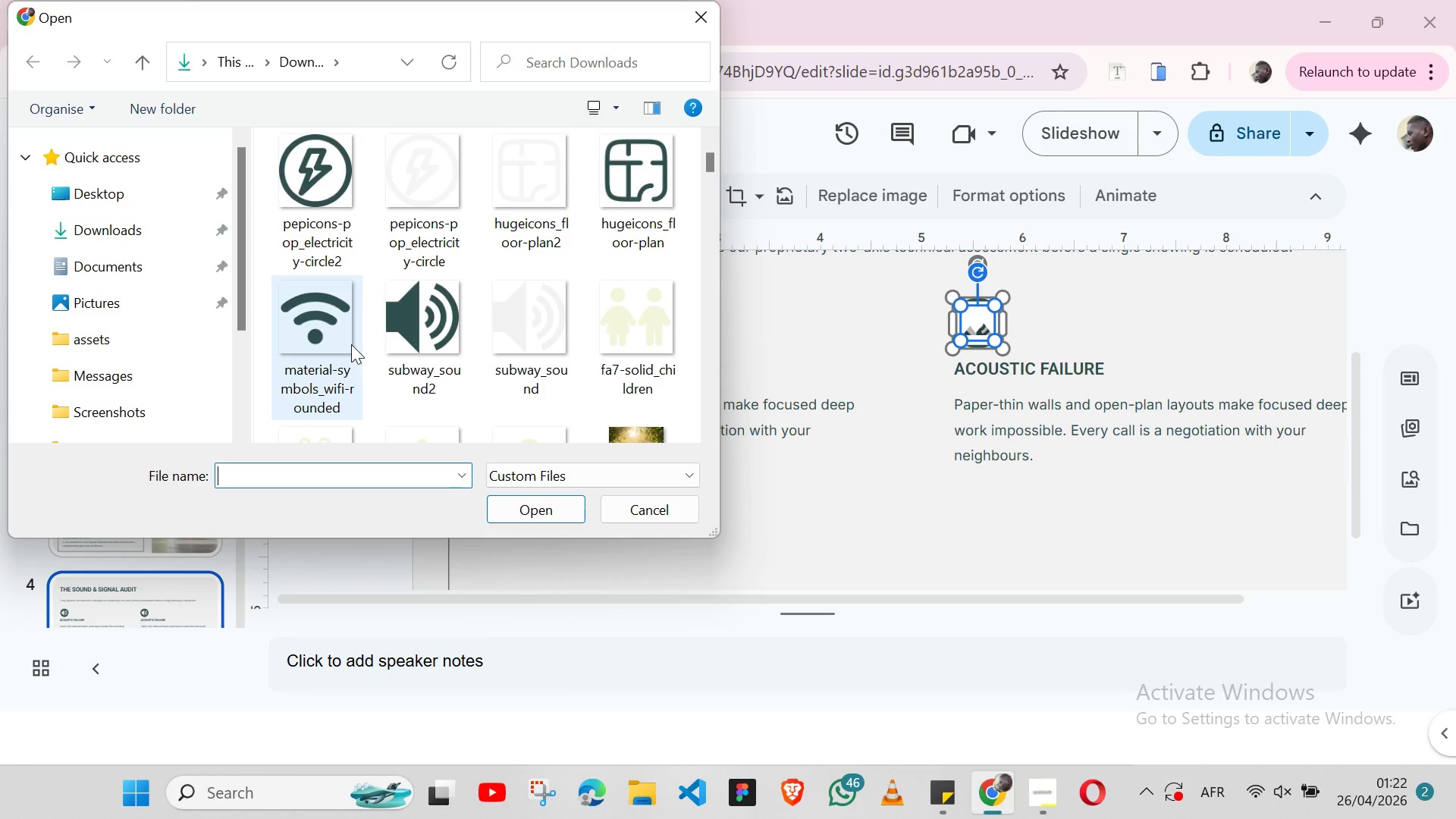 
left_click([351, 344])
 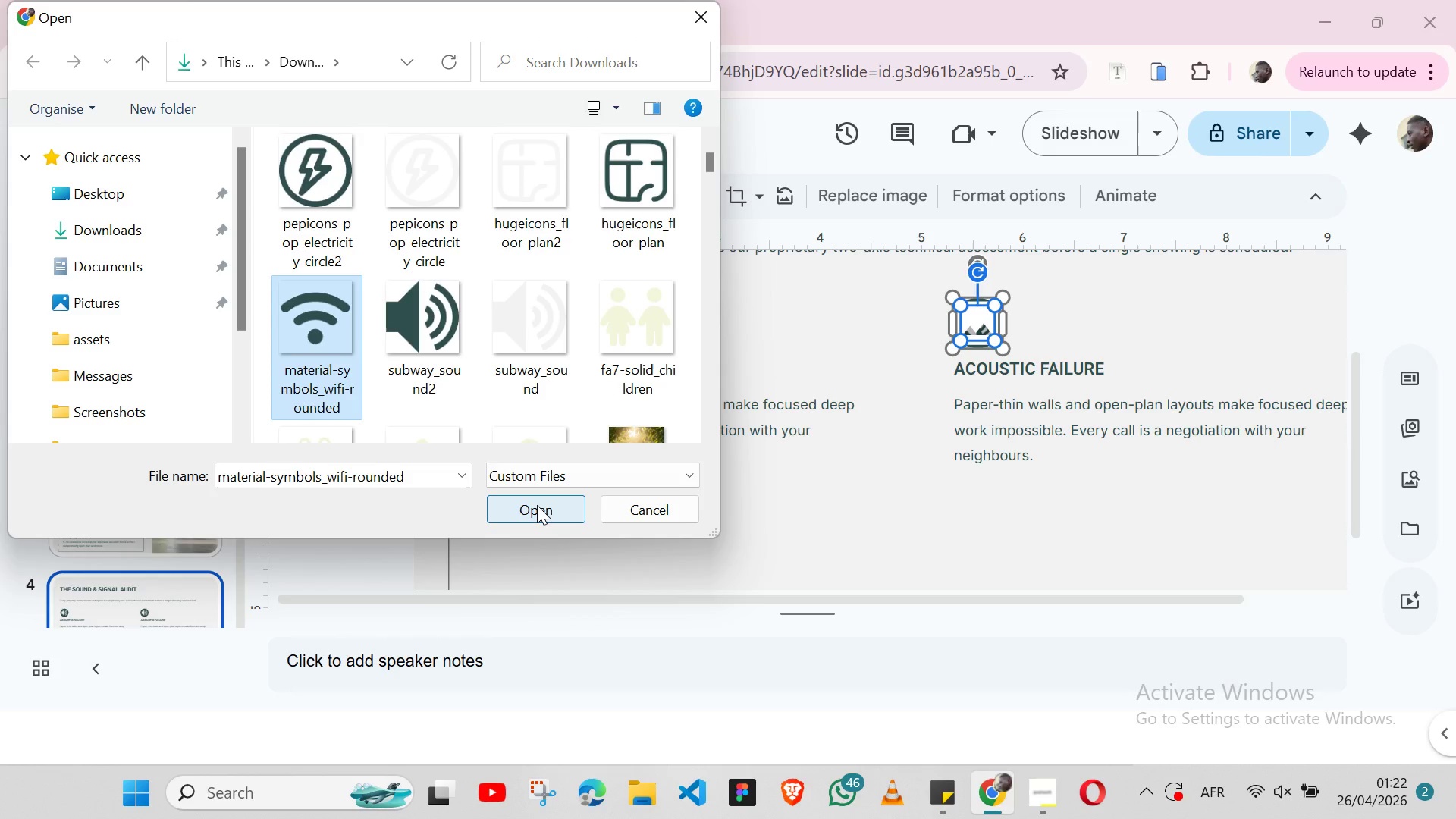 
left_click([537, 505])
 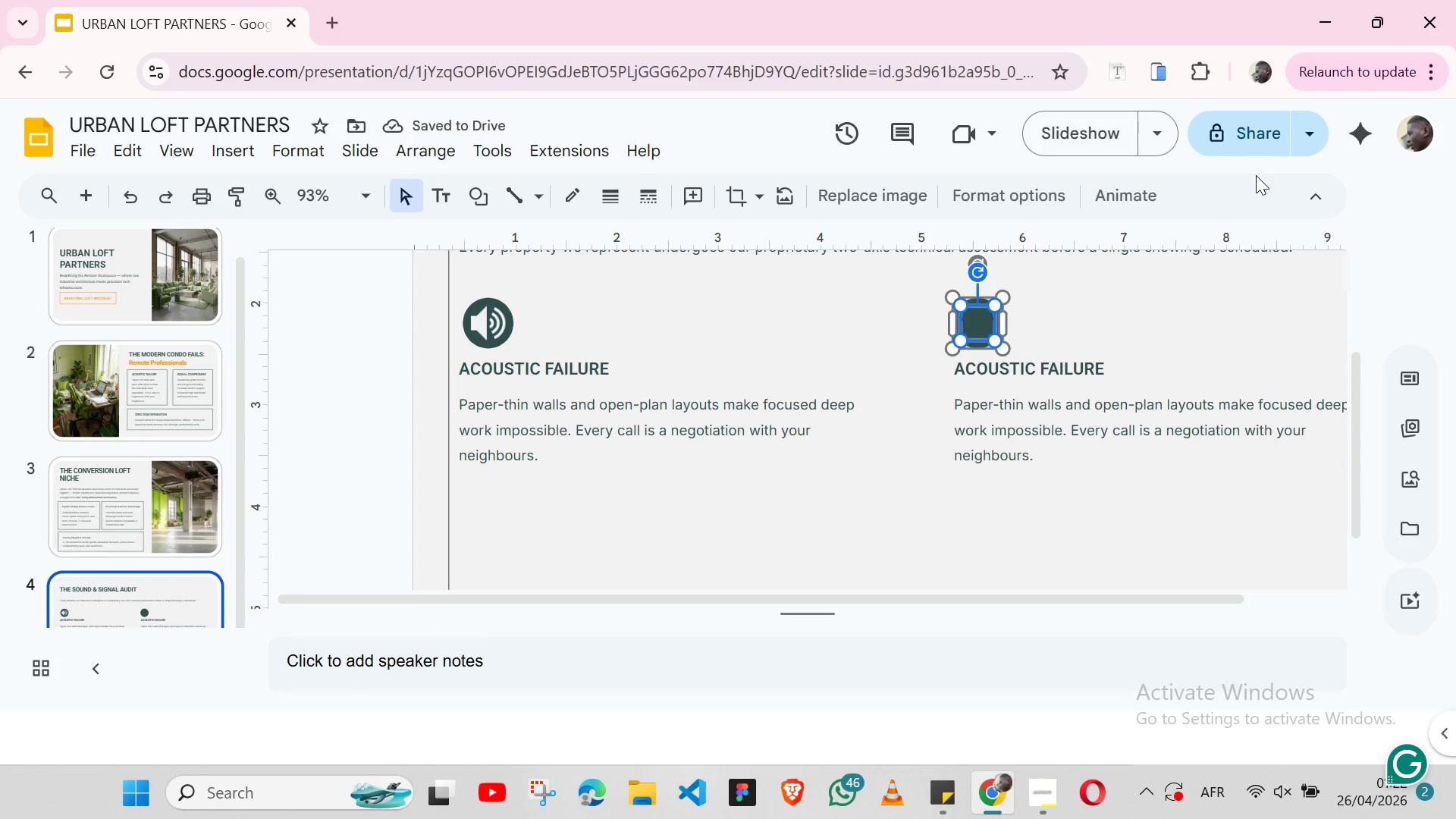 
wait(7.28)
 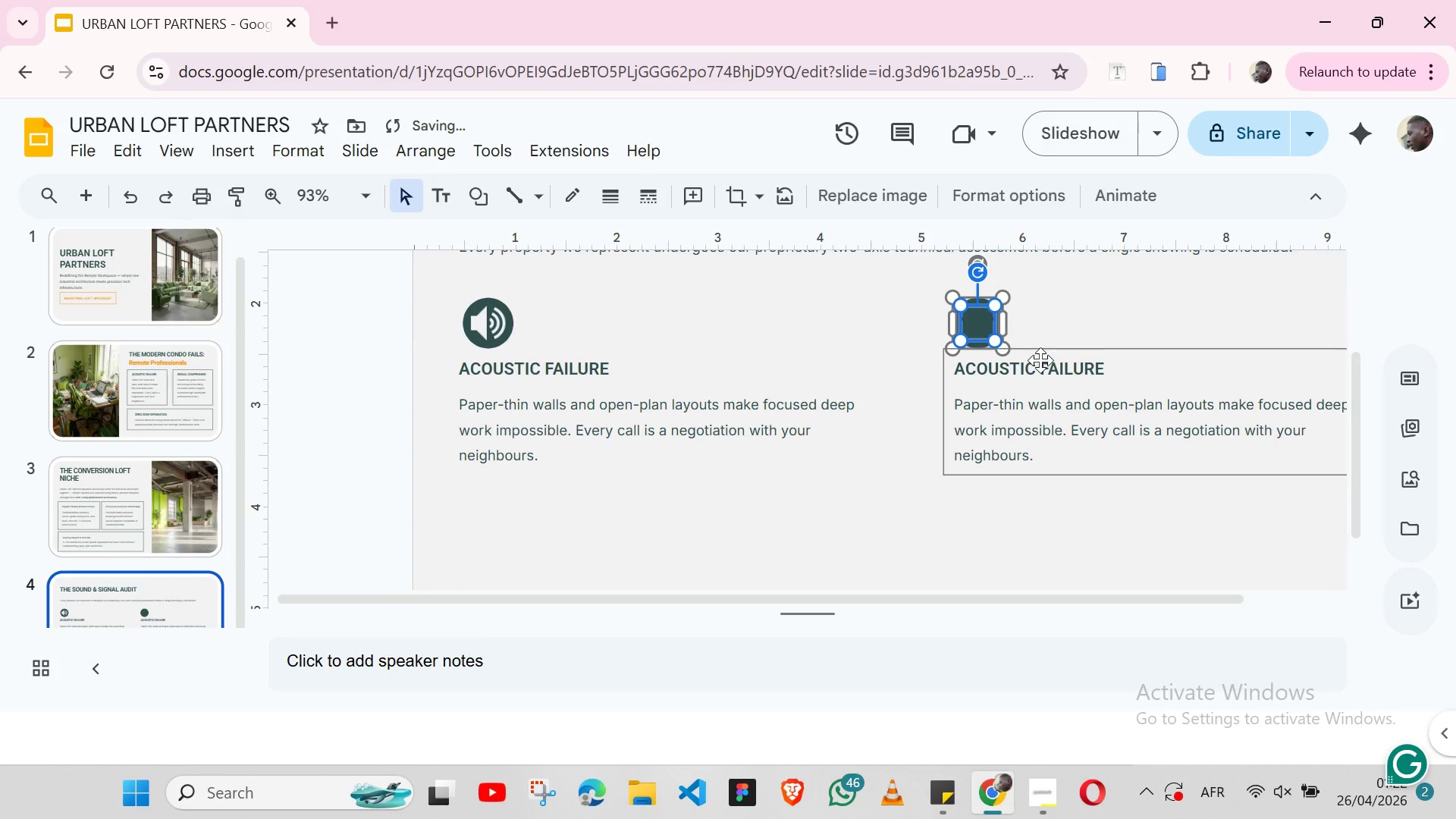 
left_click([1061, 210])
 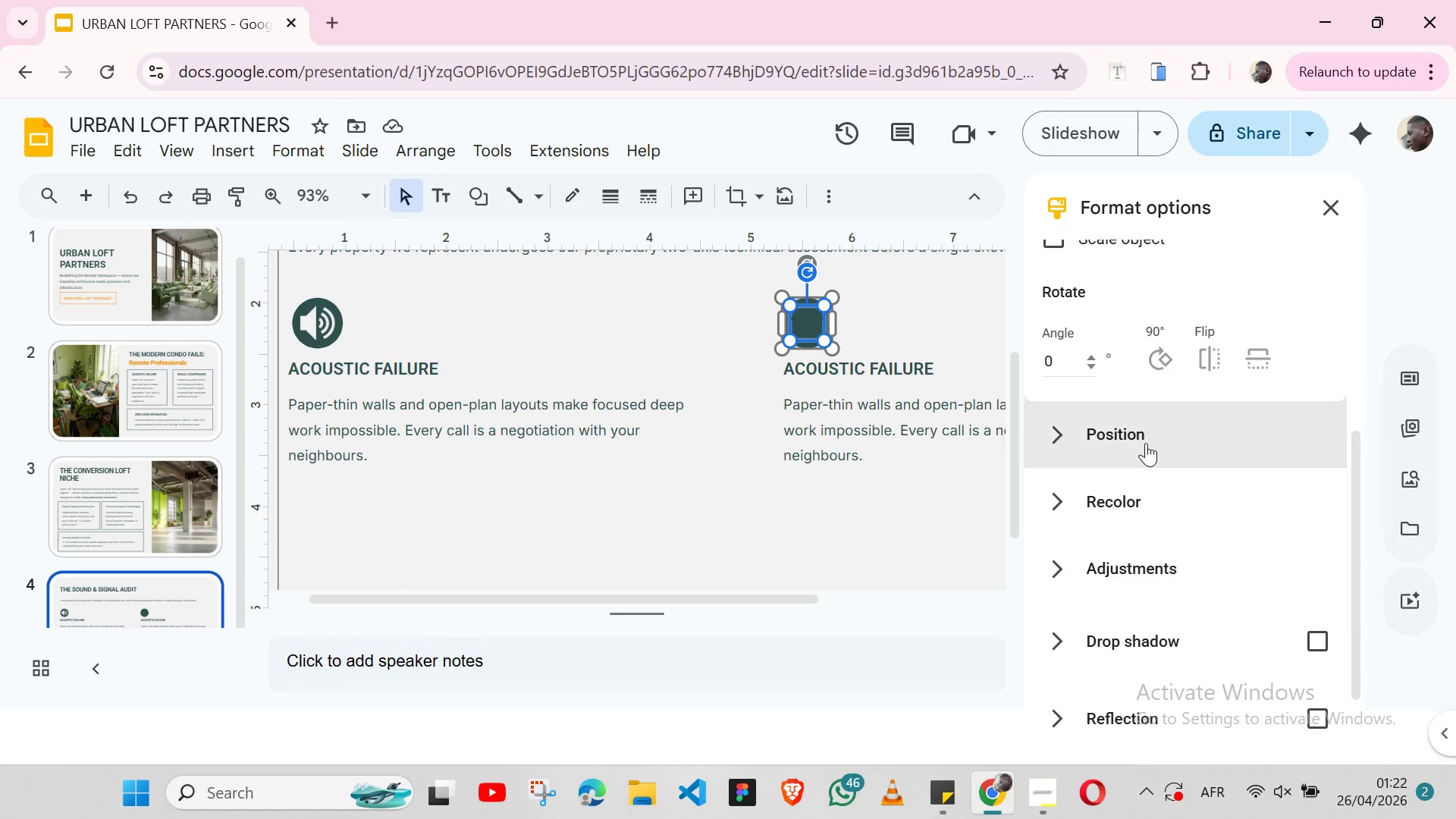 
left_click([1153, 473])
 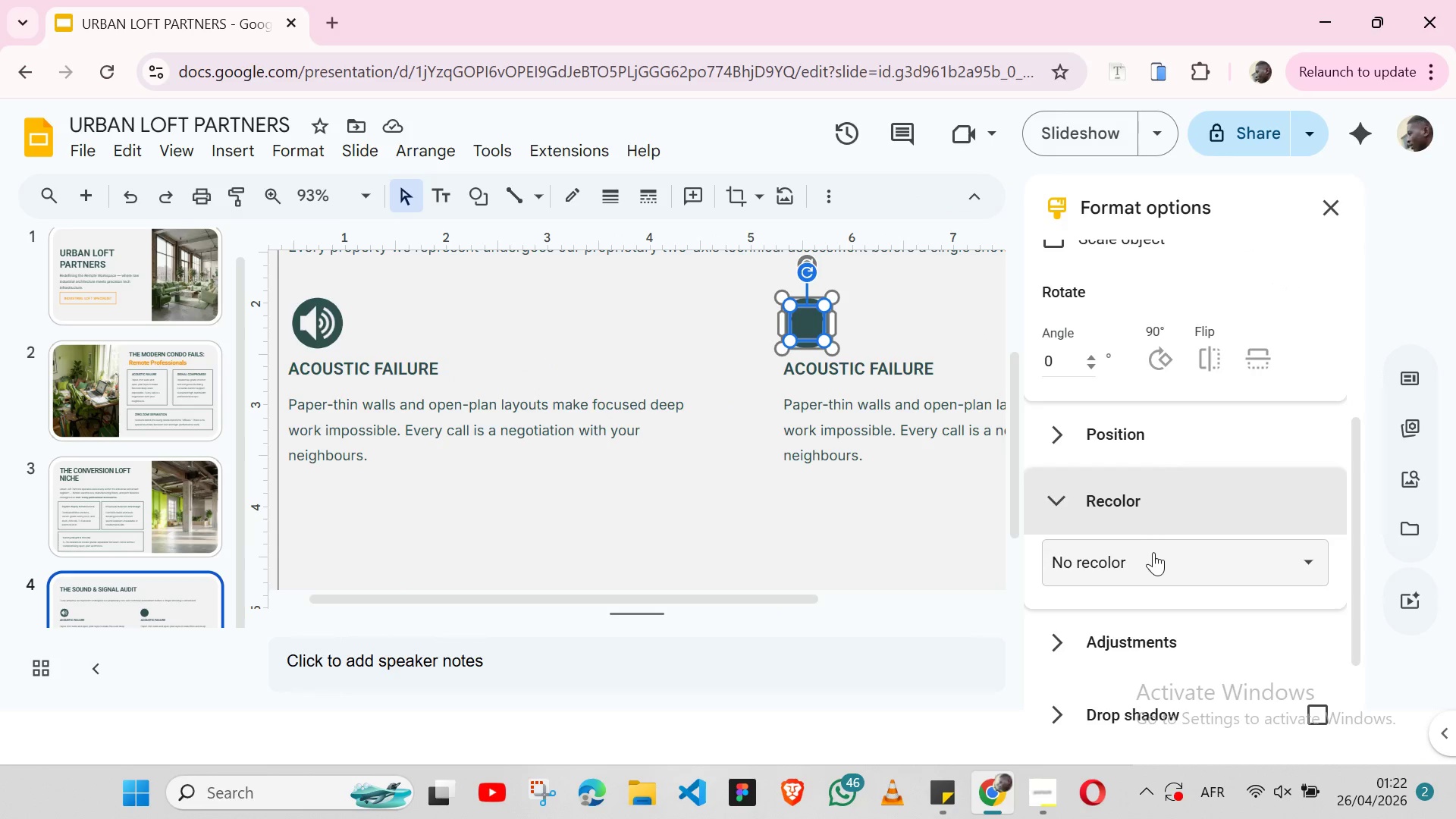 
left_click([1153, 554])
 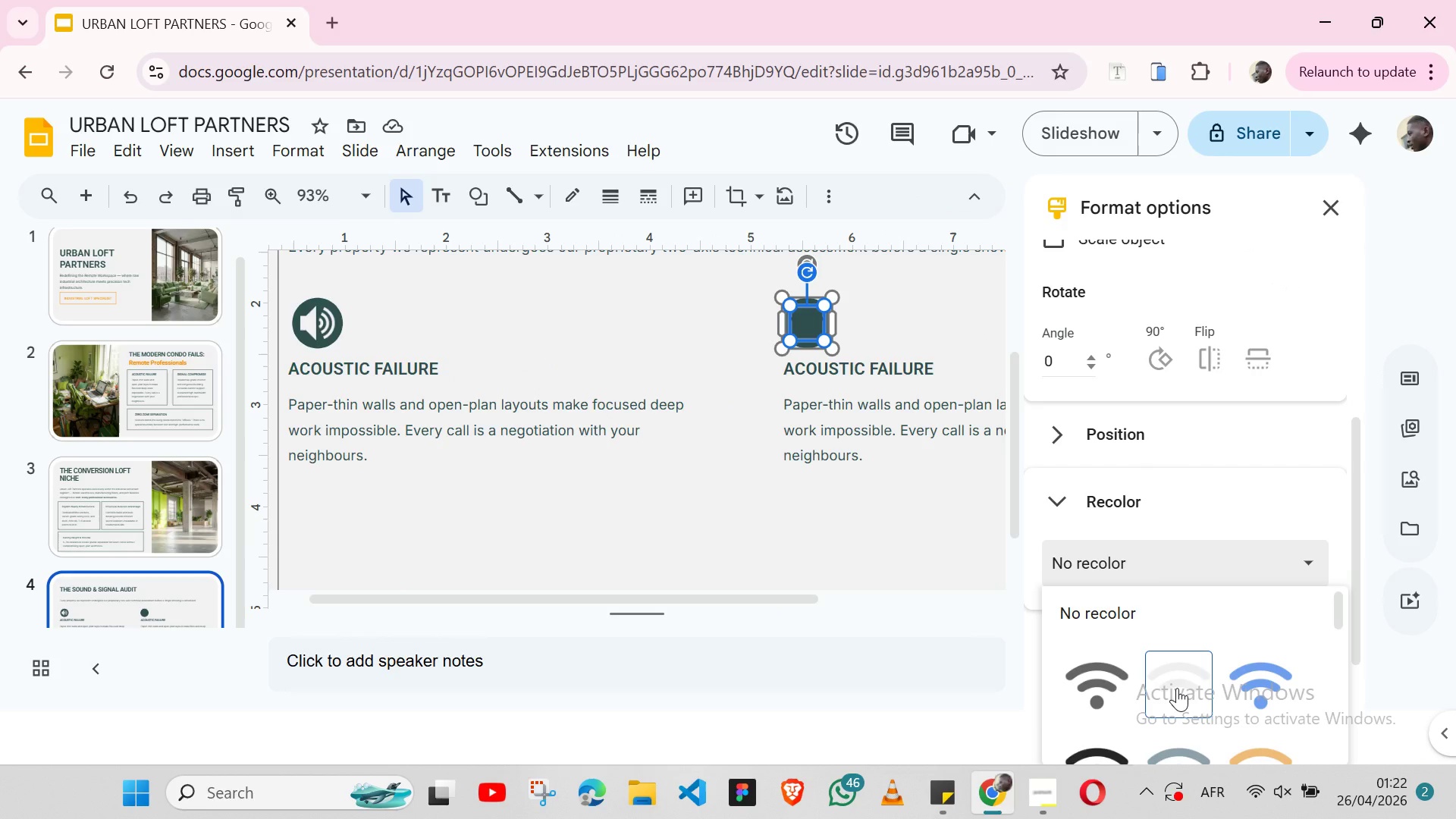 
left_click([1177, 688])
 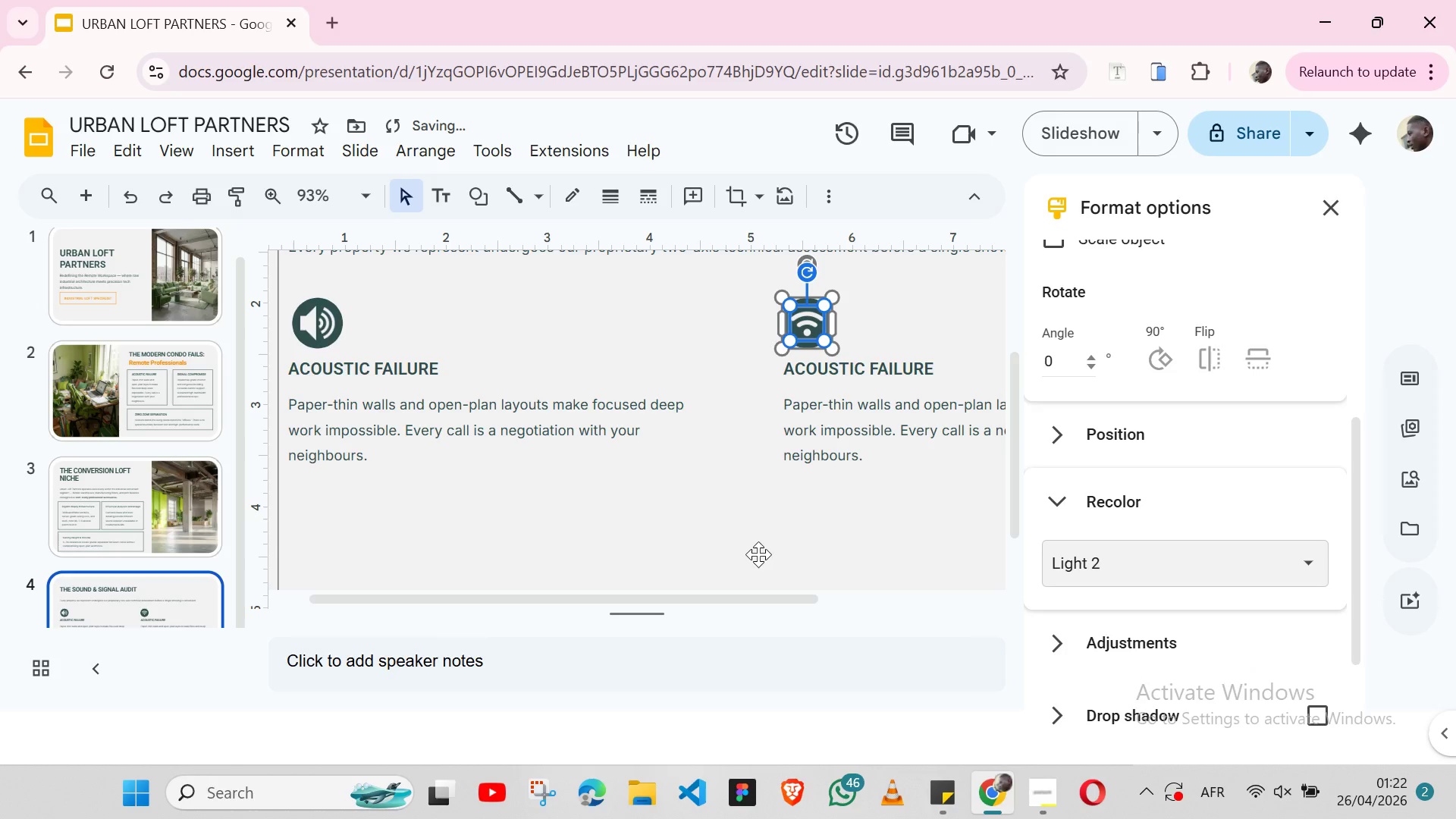 
left_click([765, 542])
 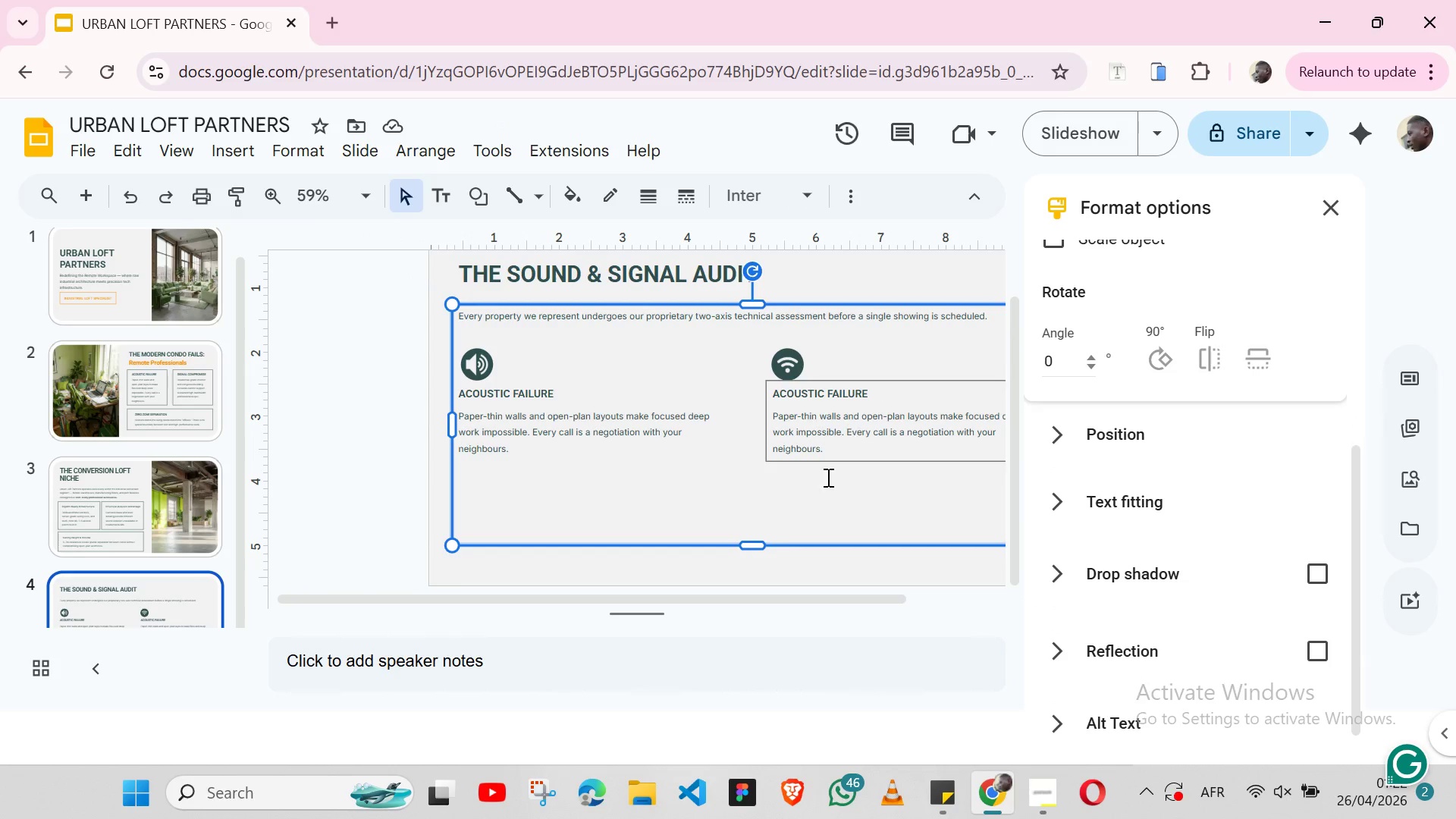 
wait(7.62)
 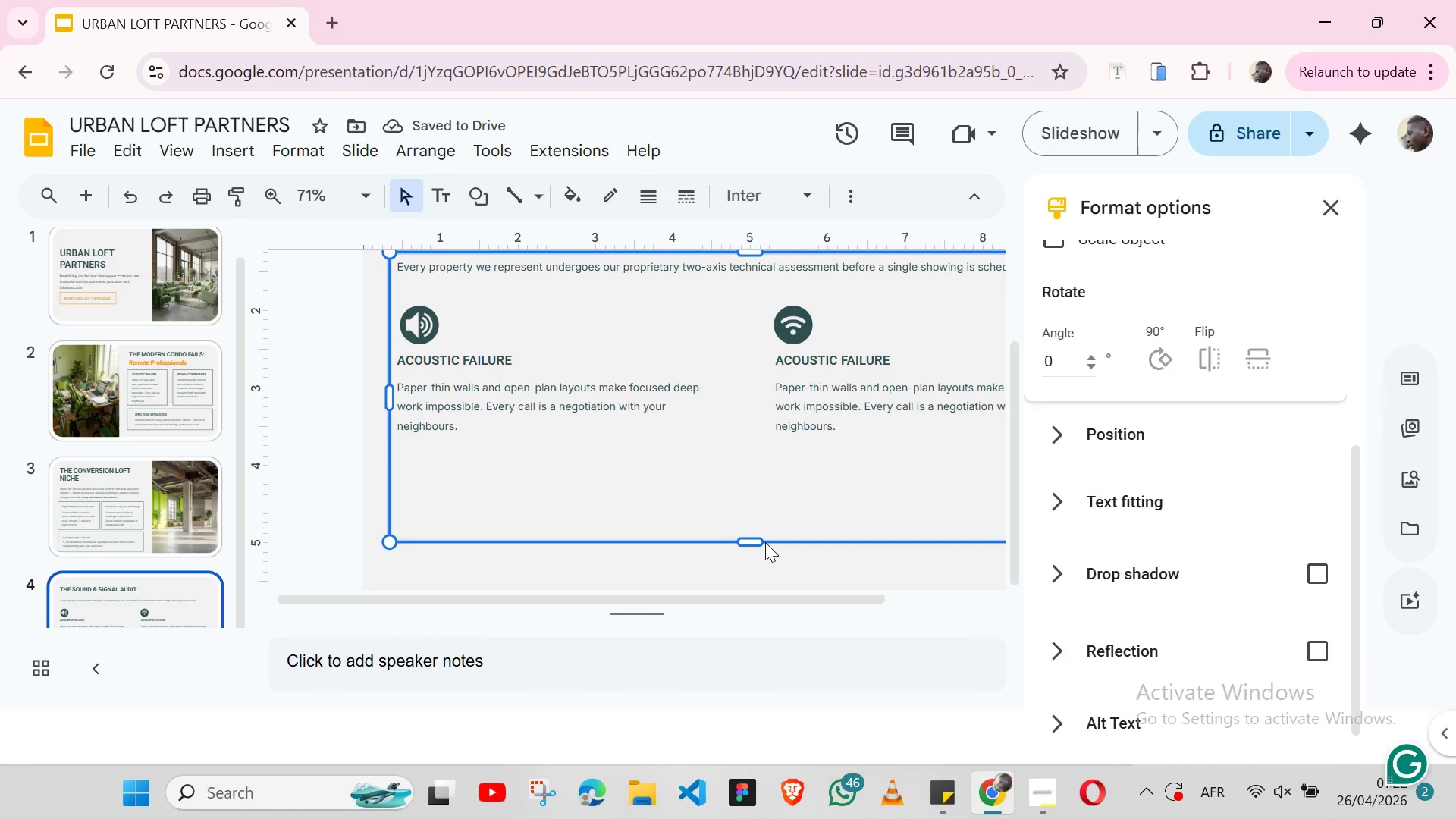 
left_click([929, 794])
 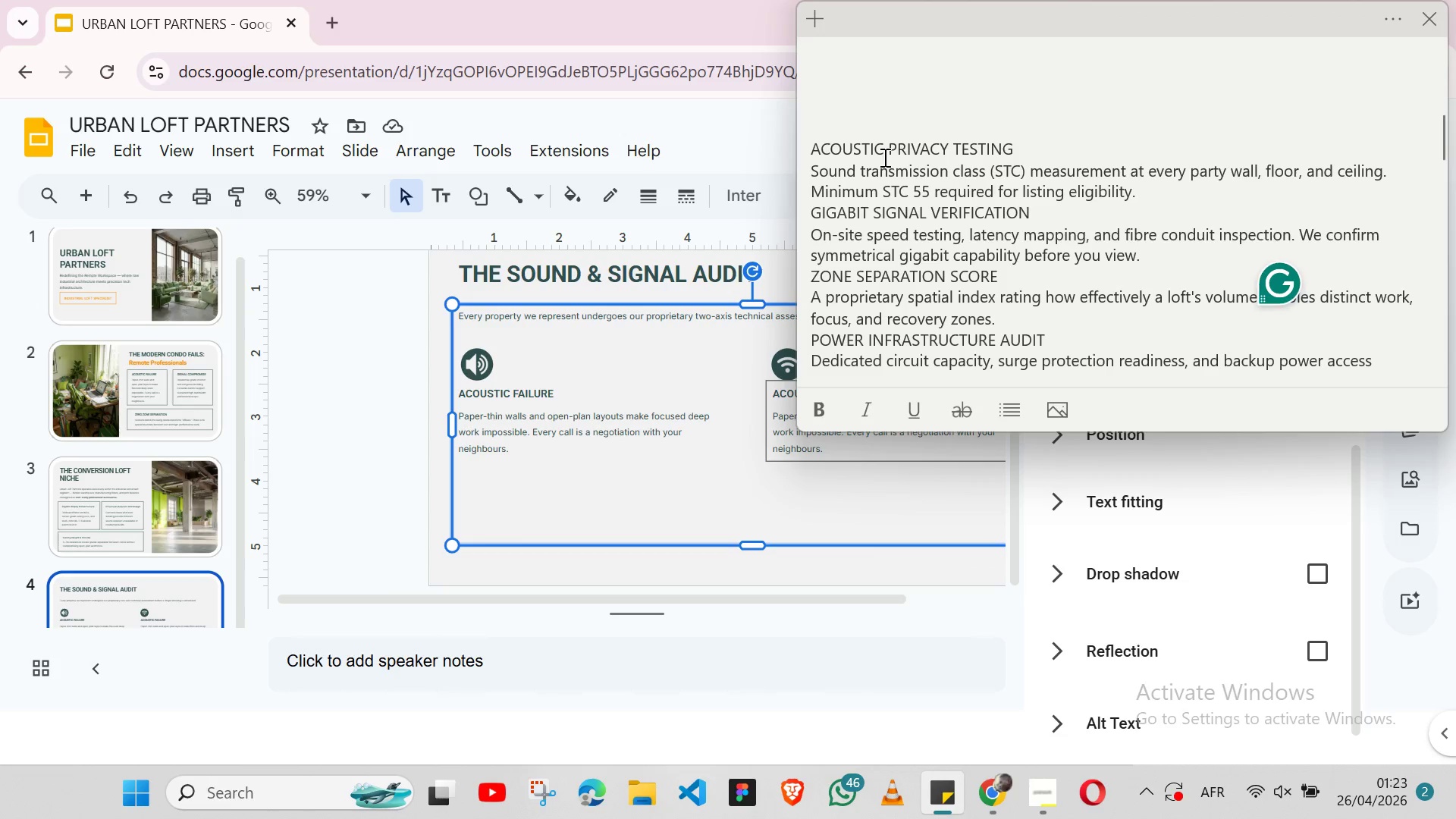 
double_click([883, 157])
 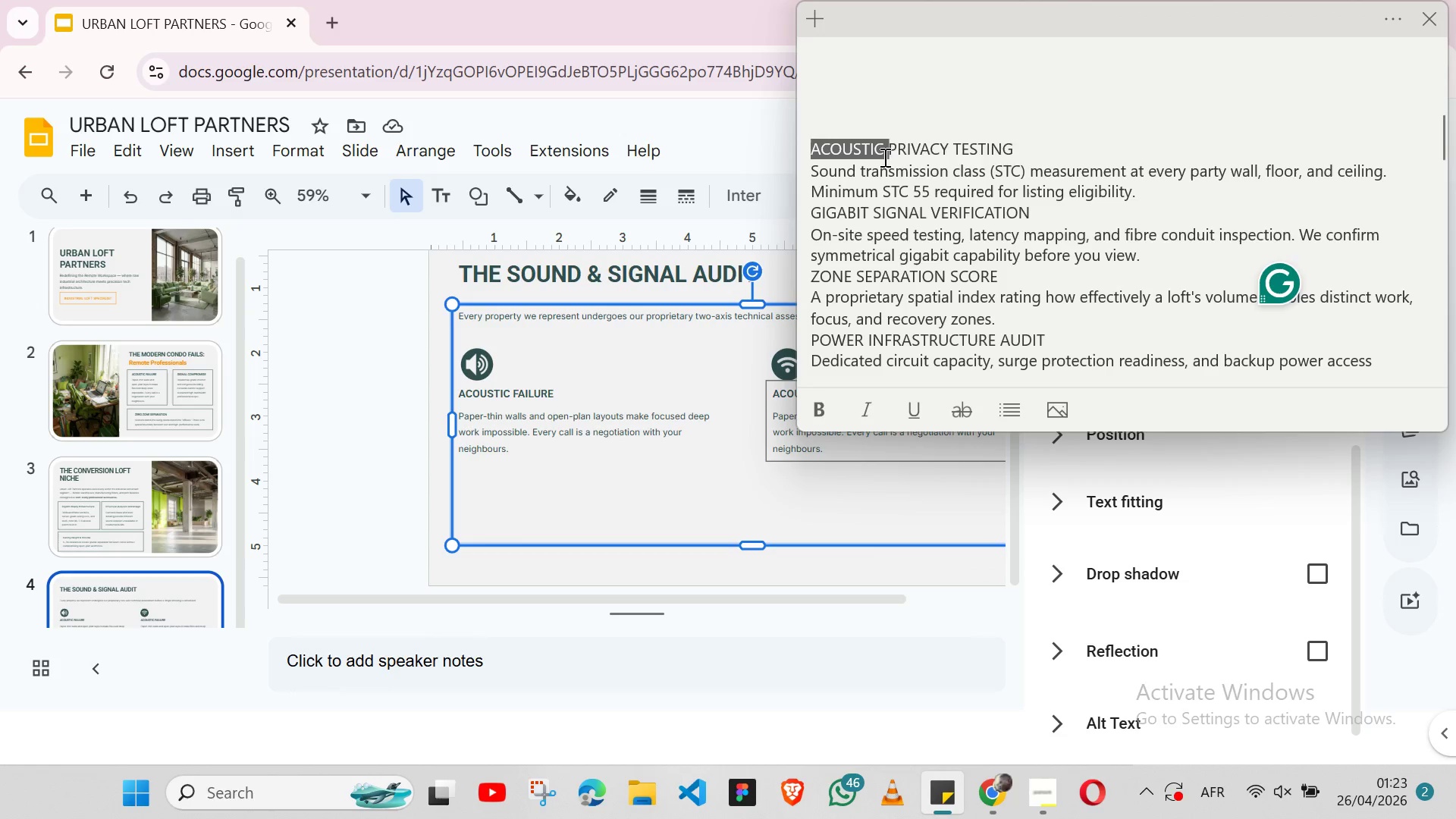 
triple_click([883, 157])
 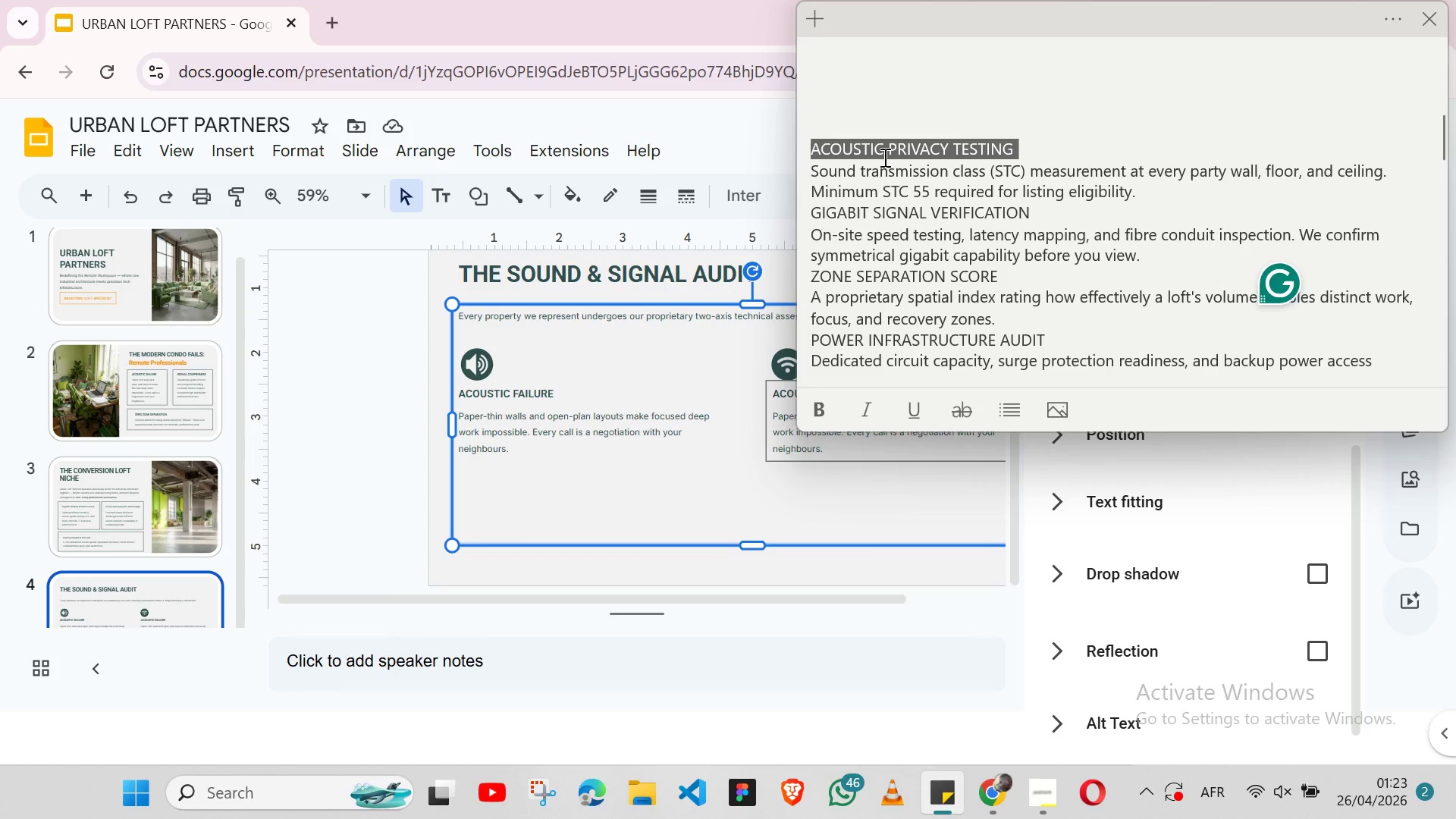 
key(Shift+ArrowLeft)
 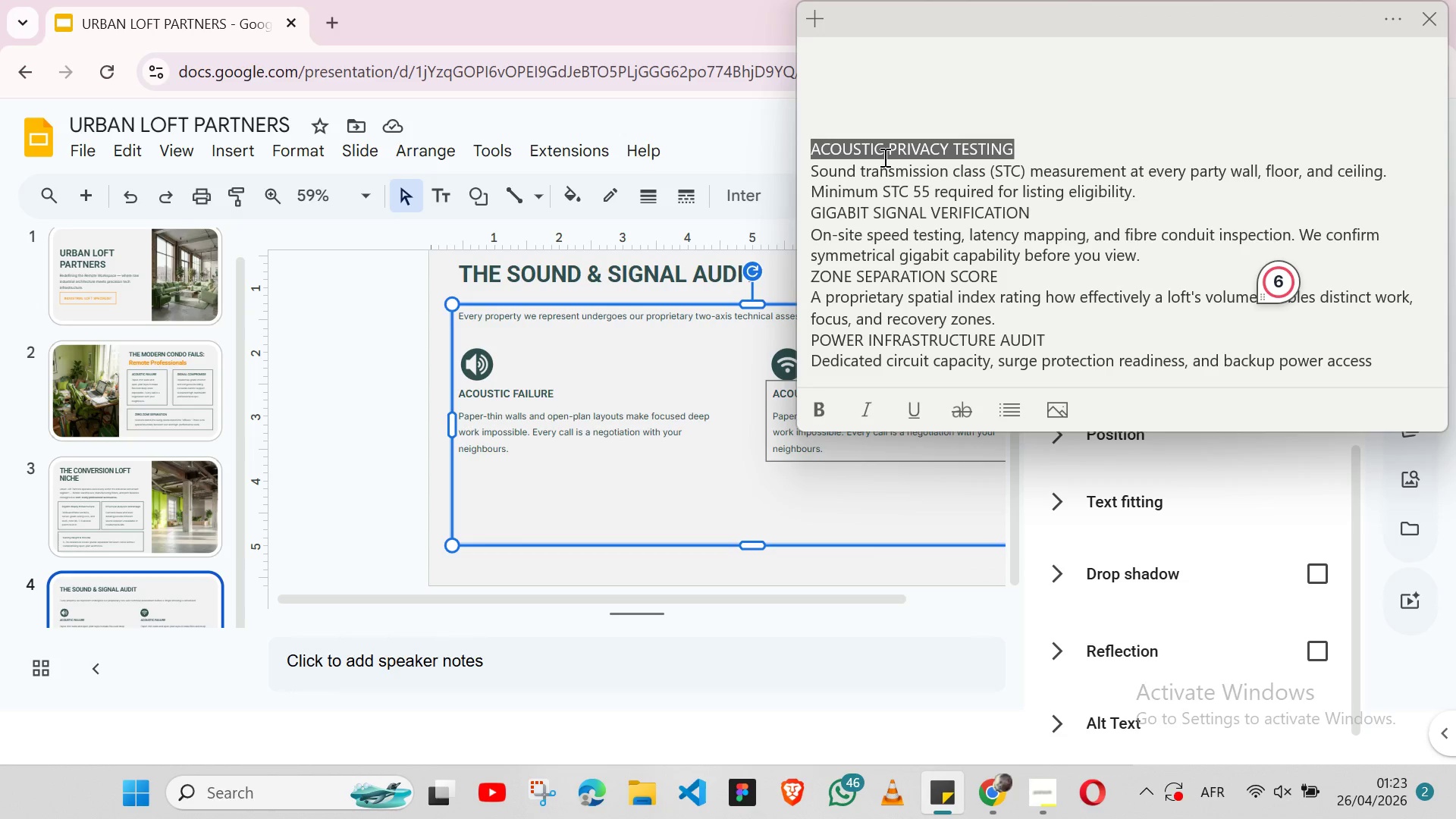 
key(Control+X)
 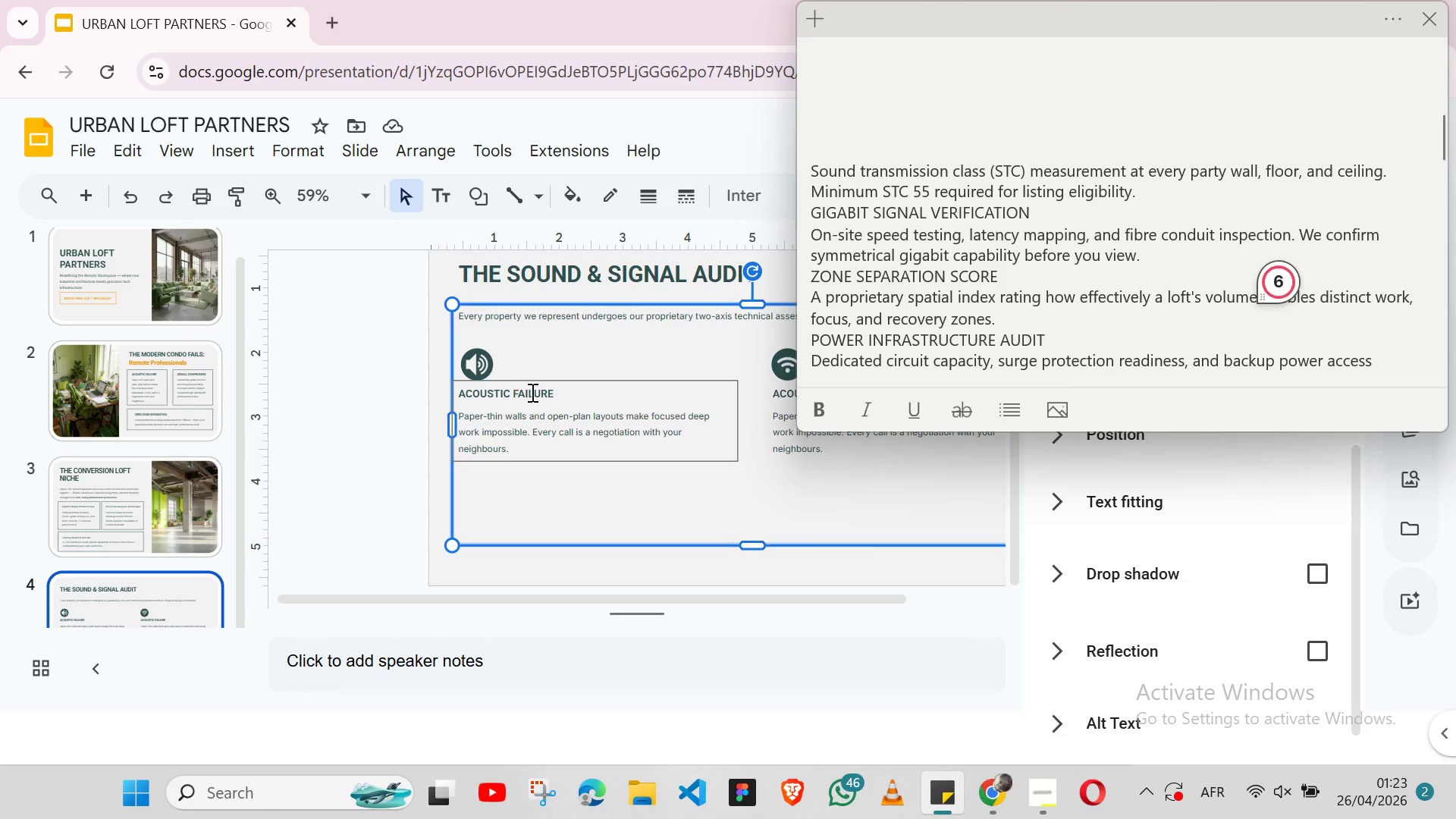 
double_click([531, 392])
 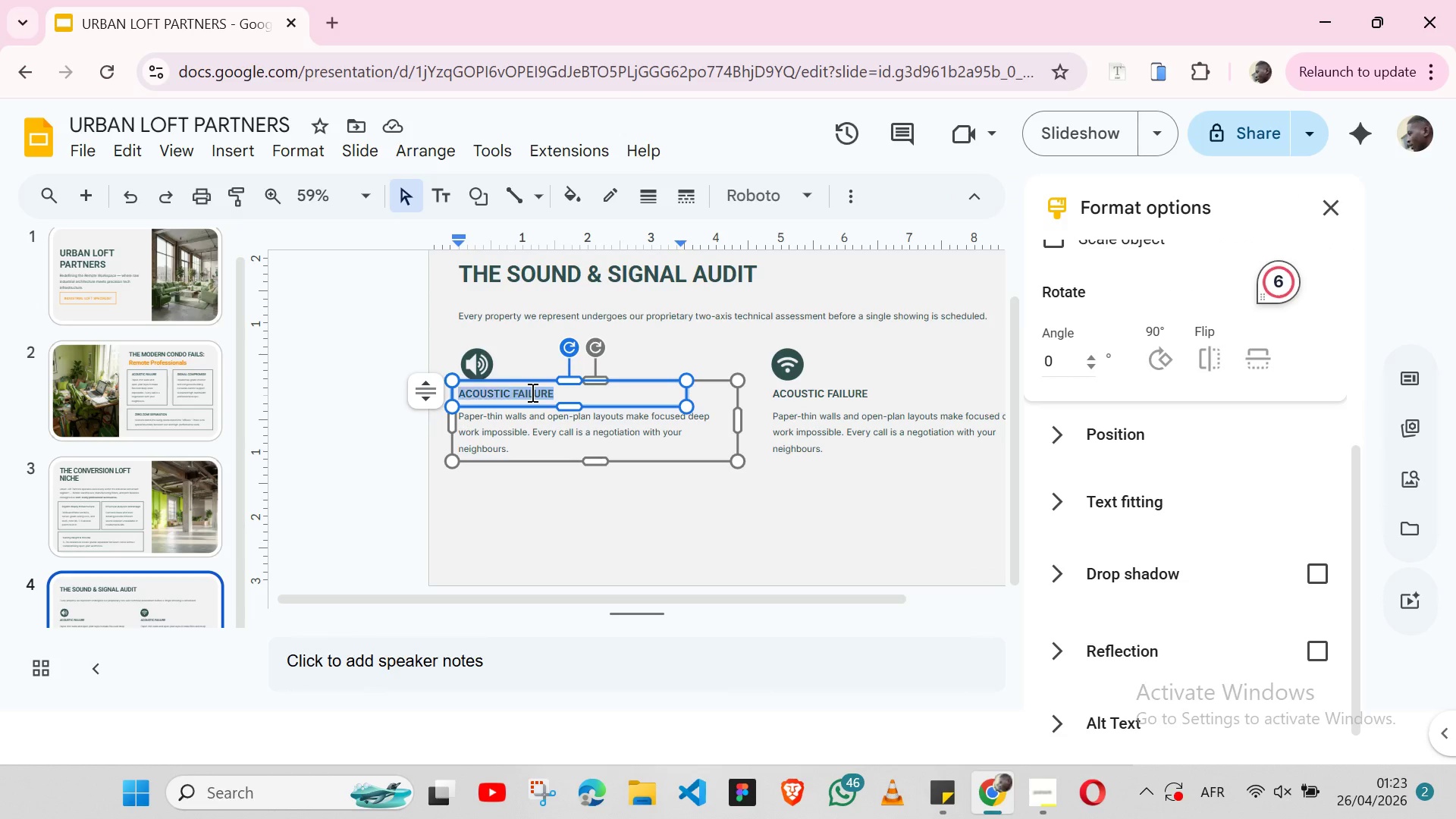 
triple_click([531, 392])
 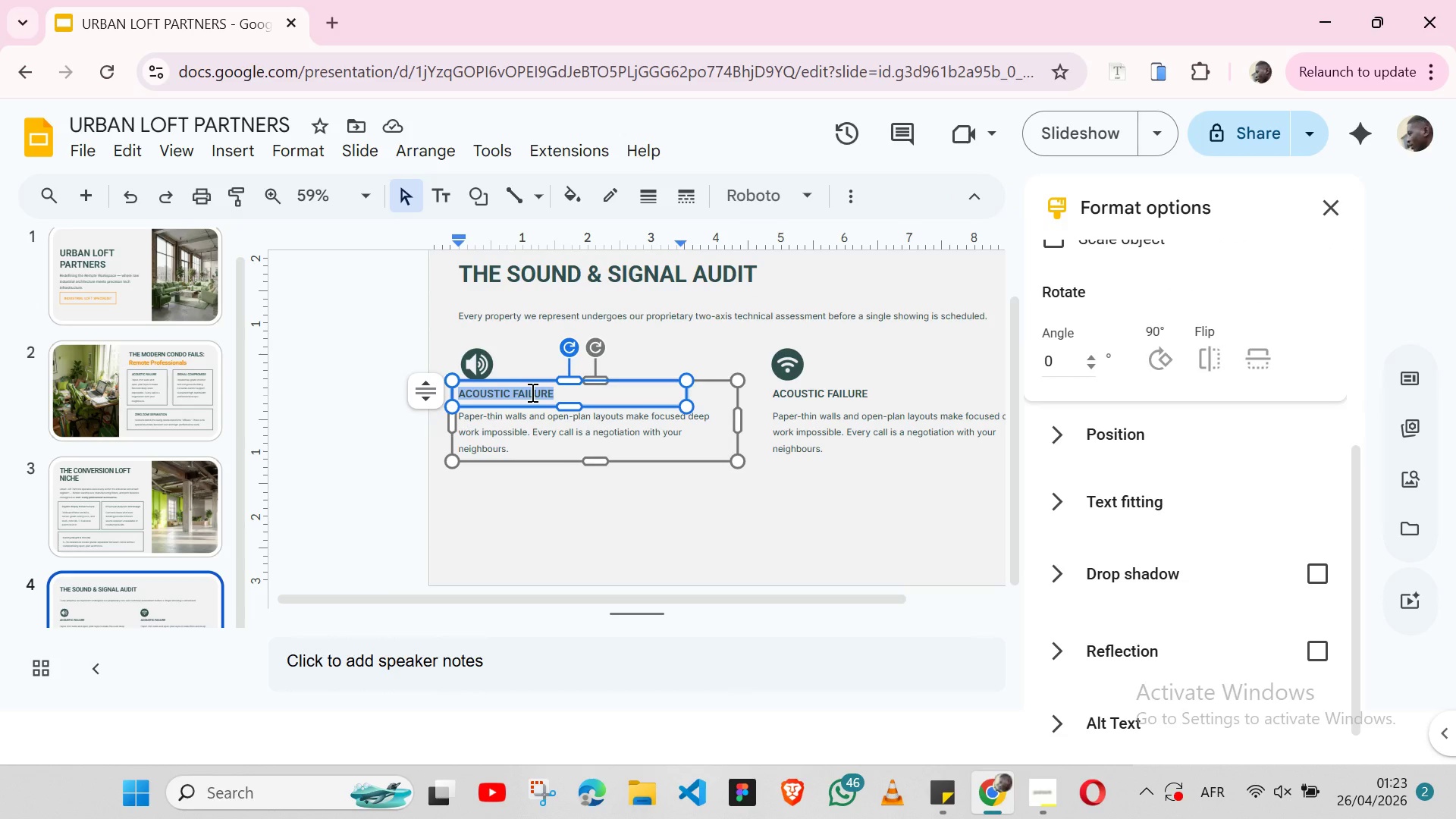 
key(Control+V)
 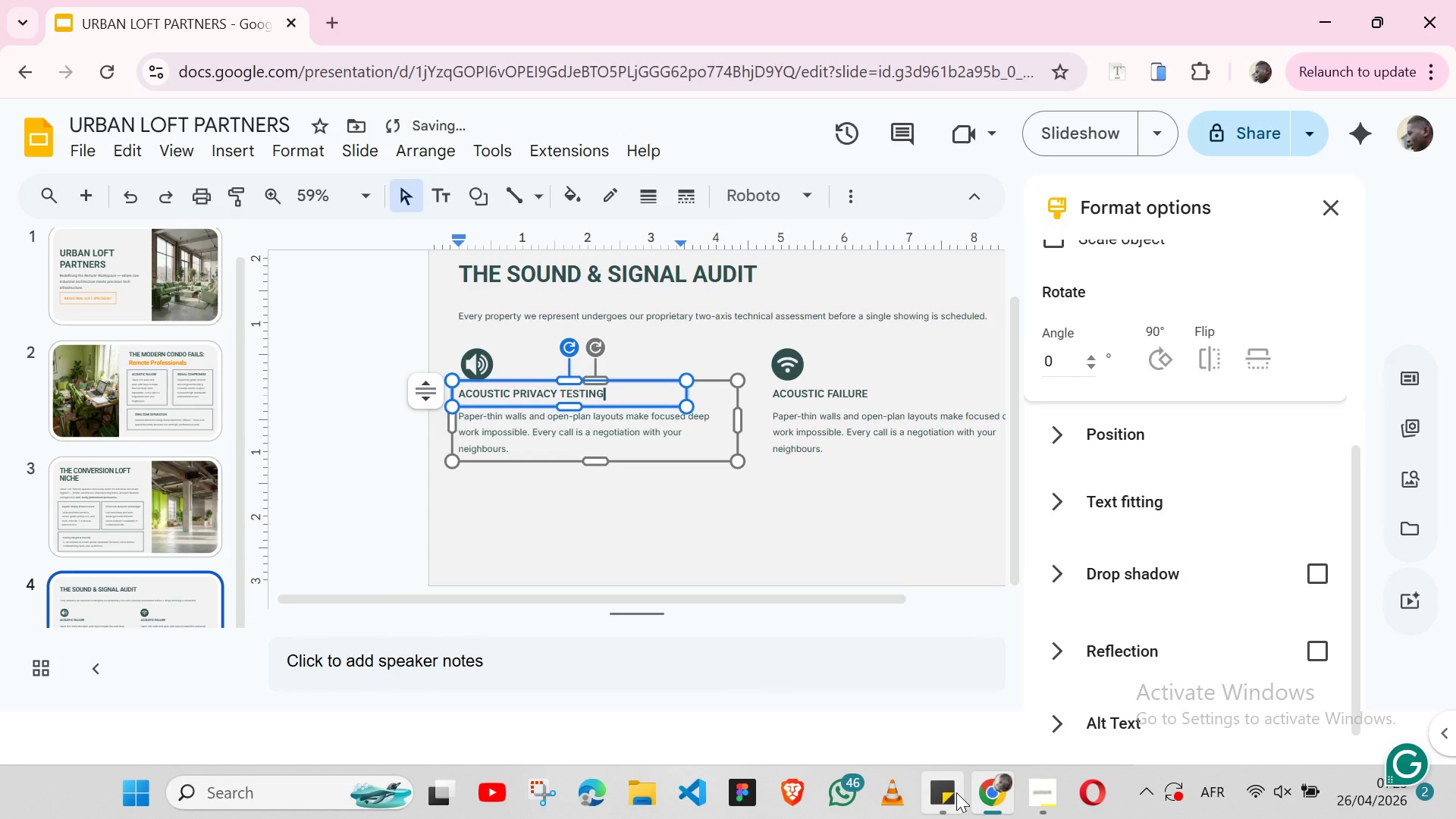 
left_click([956, 793])
 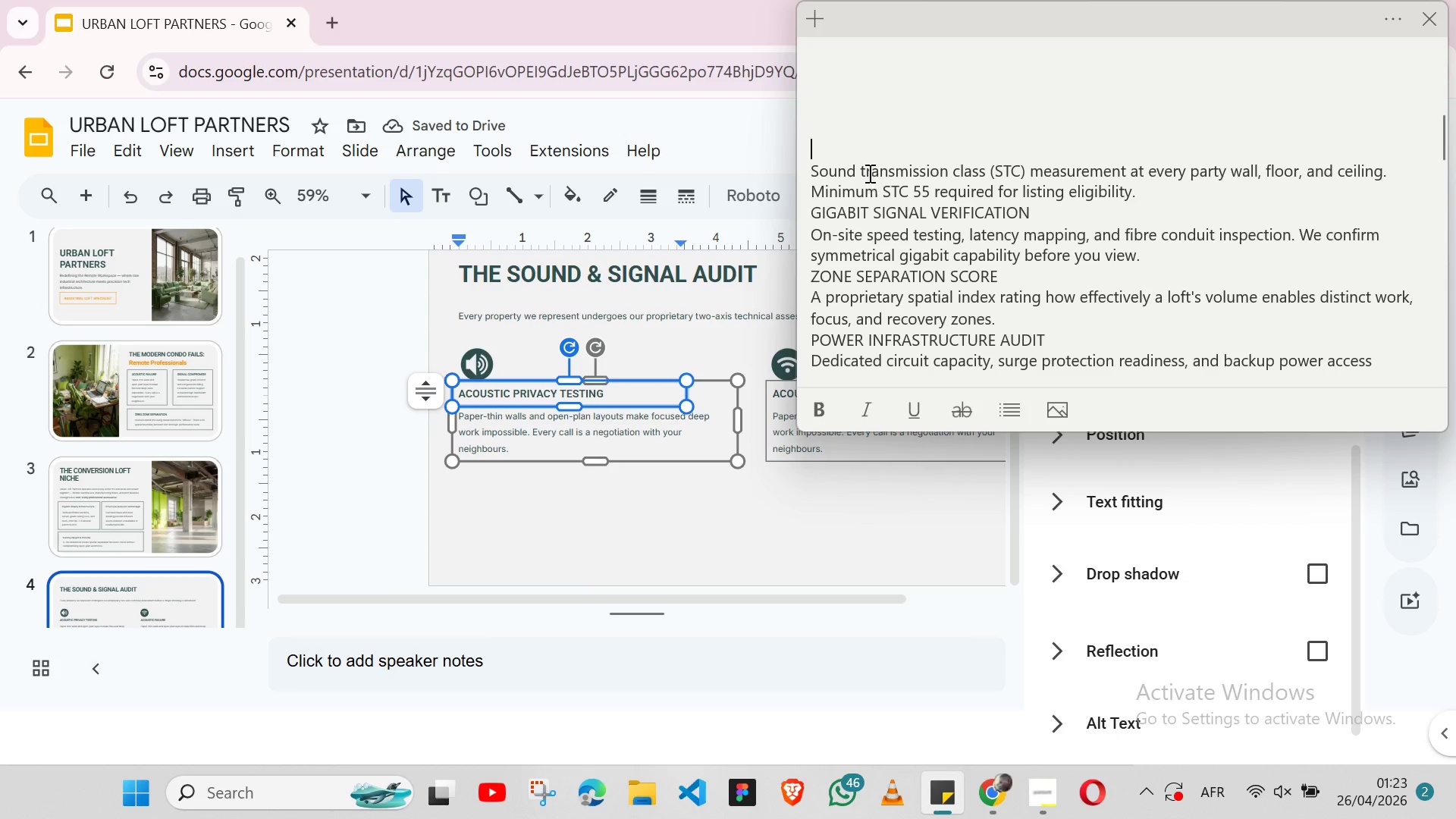 
double_click([868, 170])
 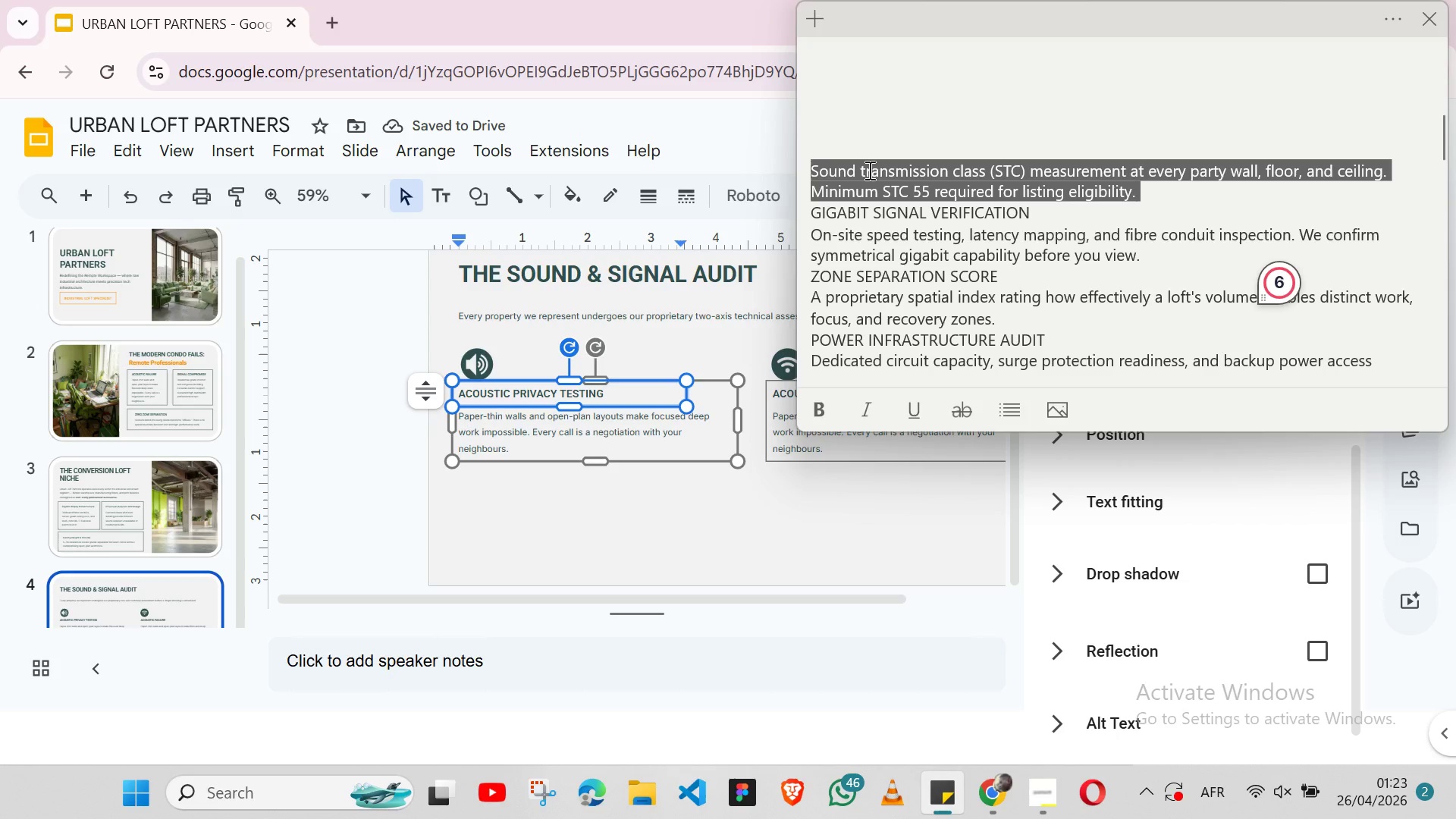 
triple_click([868, 170])
 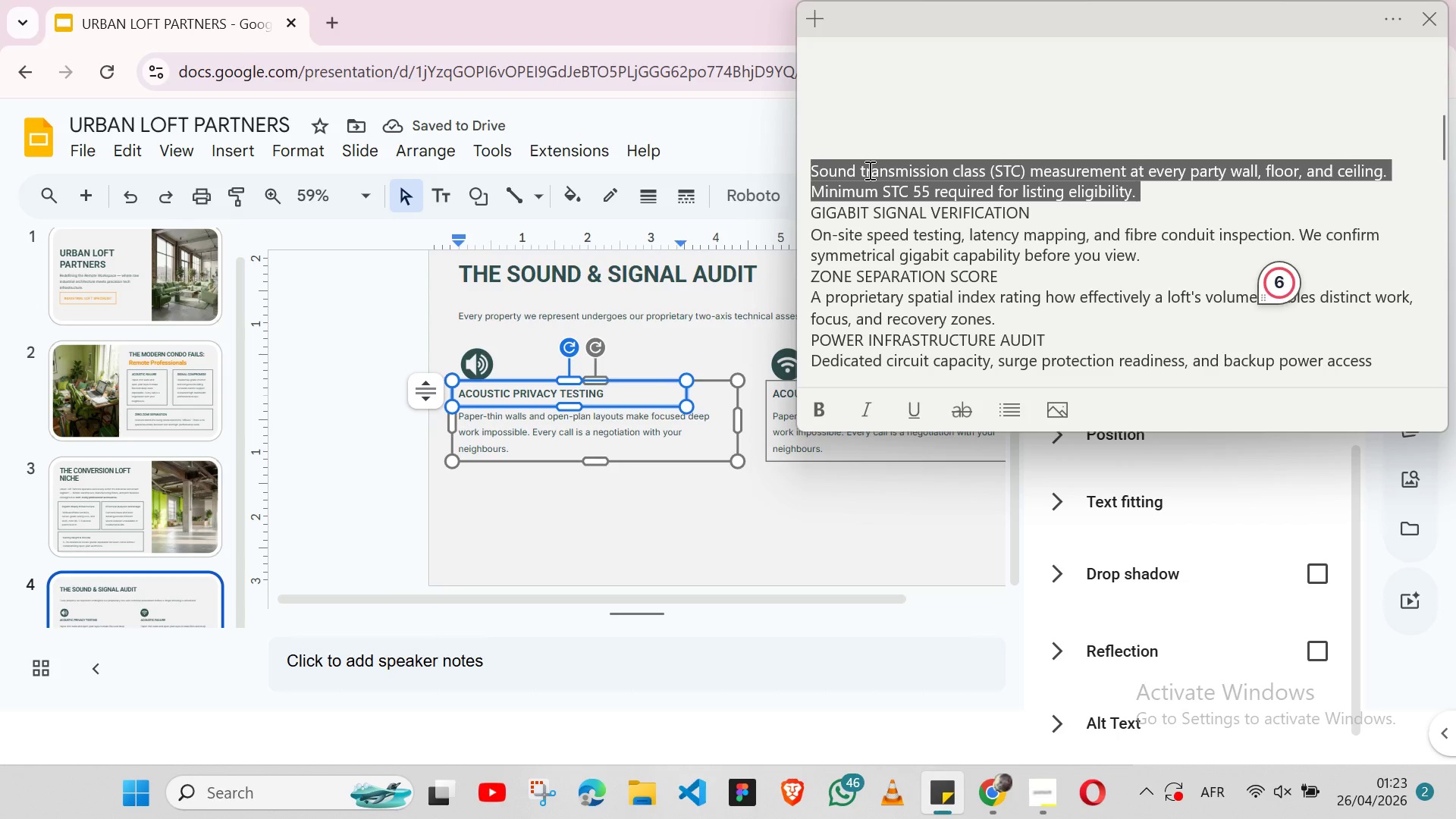 
key(Shift+ArrowLeft)
 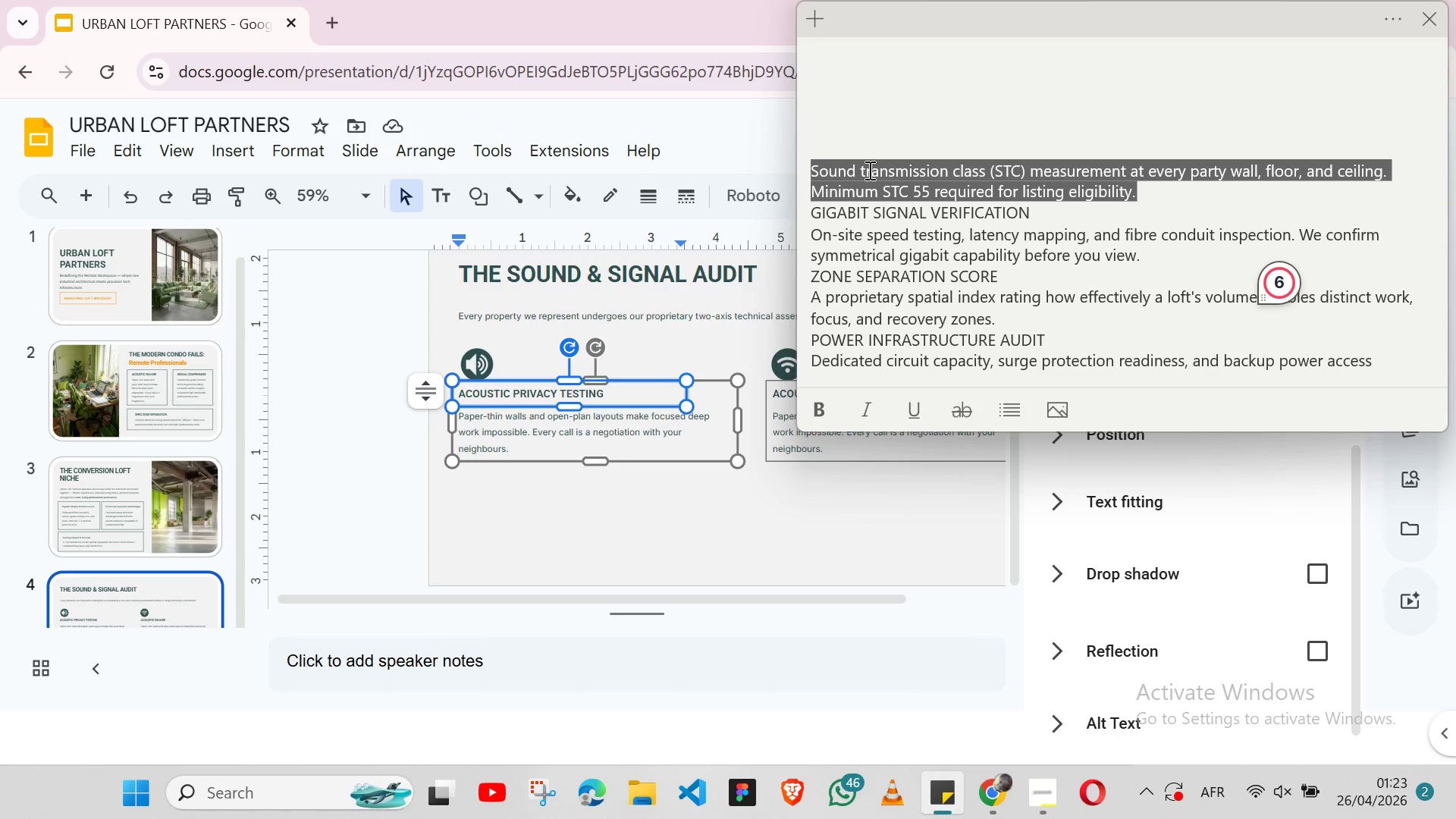 
key(Control+X)
 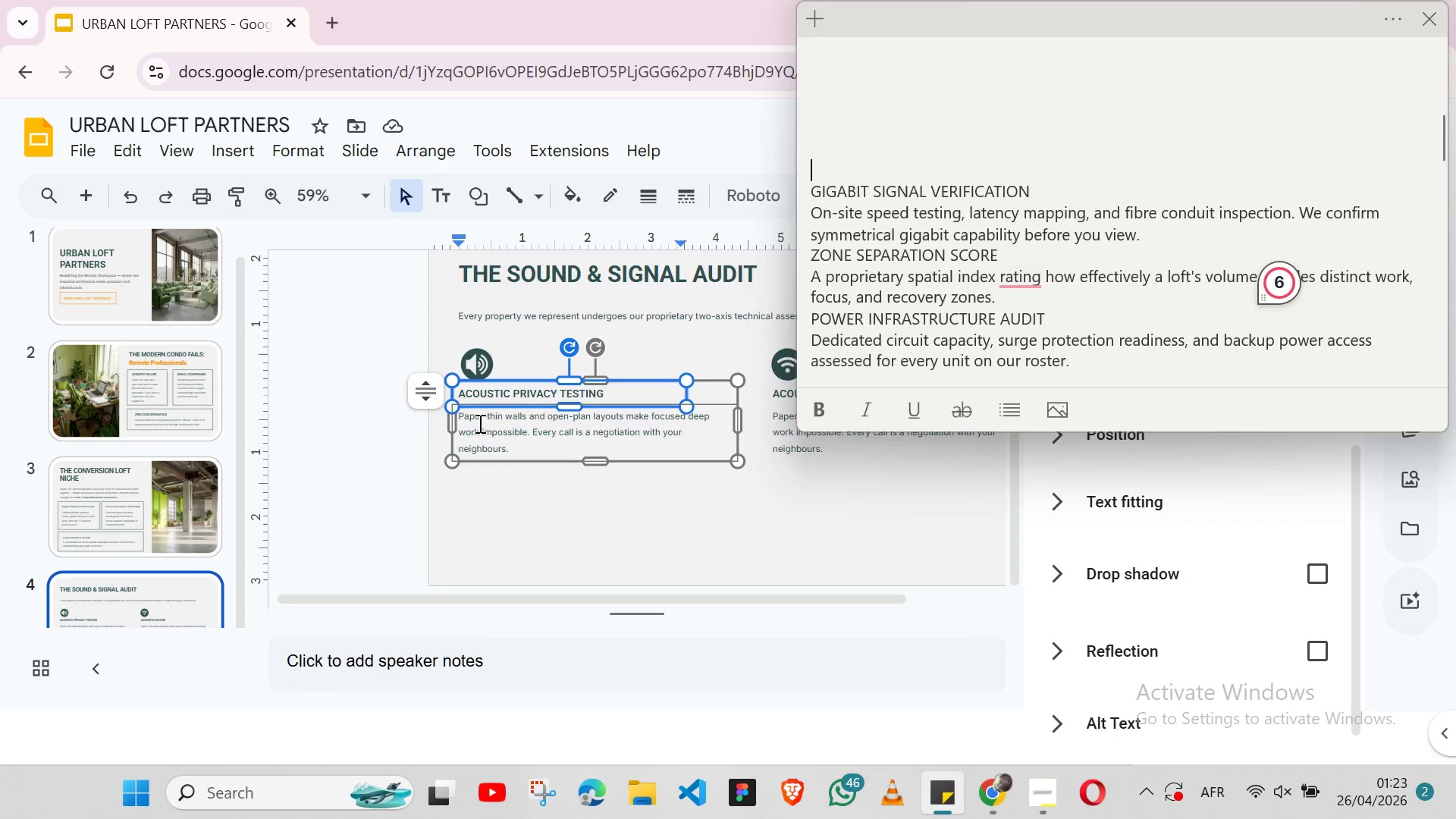 
double_click([479, 423])
 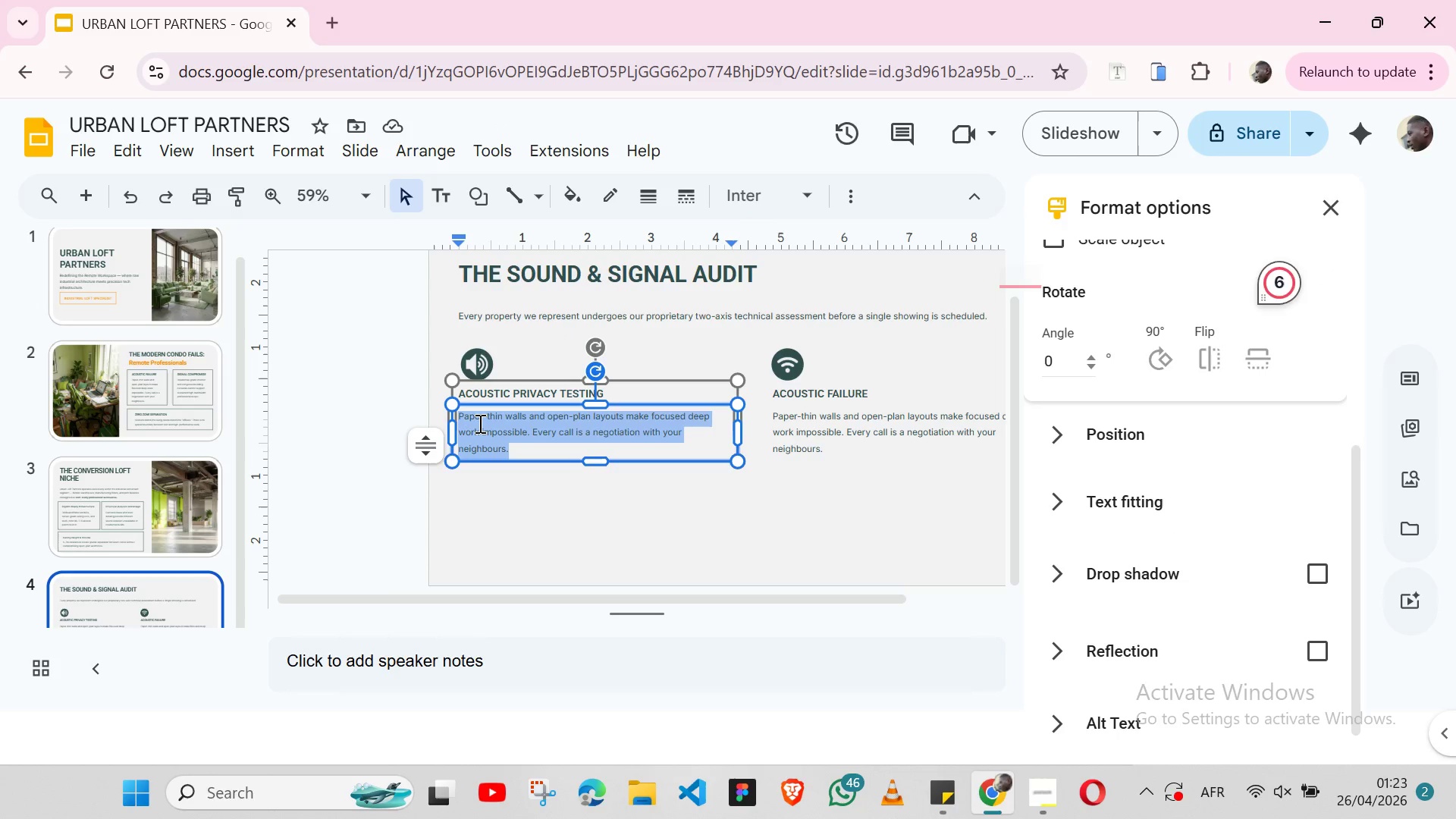 
triple_click([479, 423])
 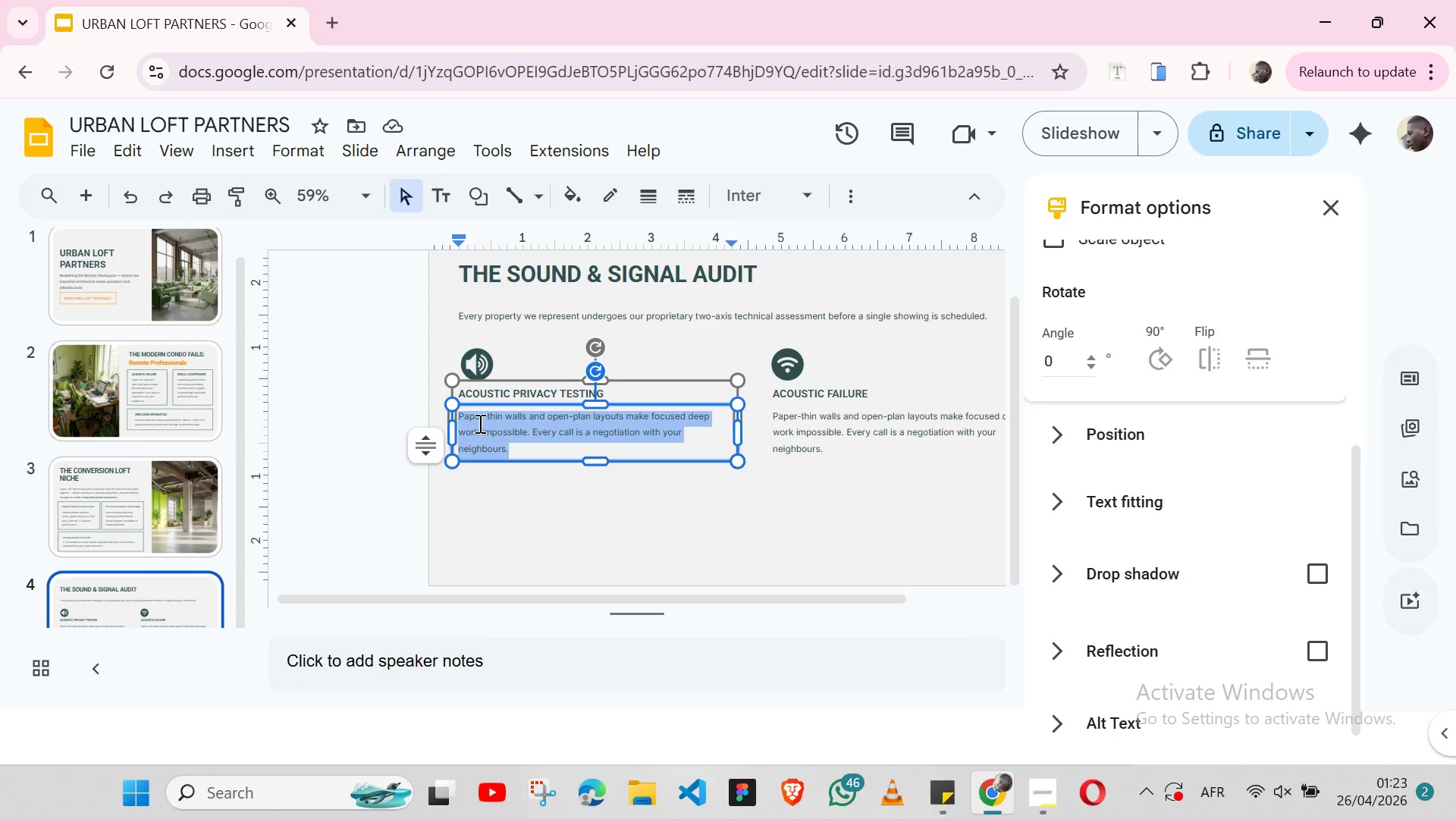 
key(Control+V)
 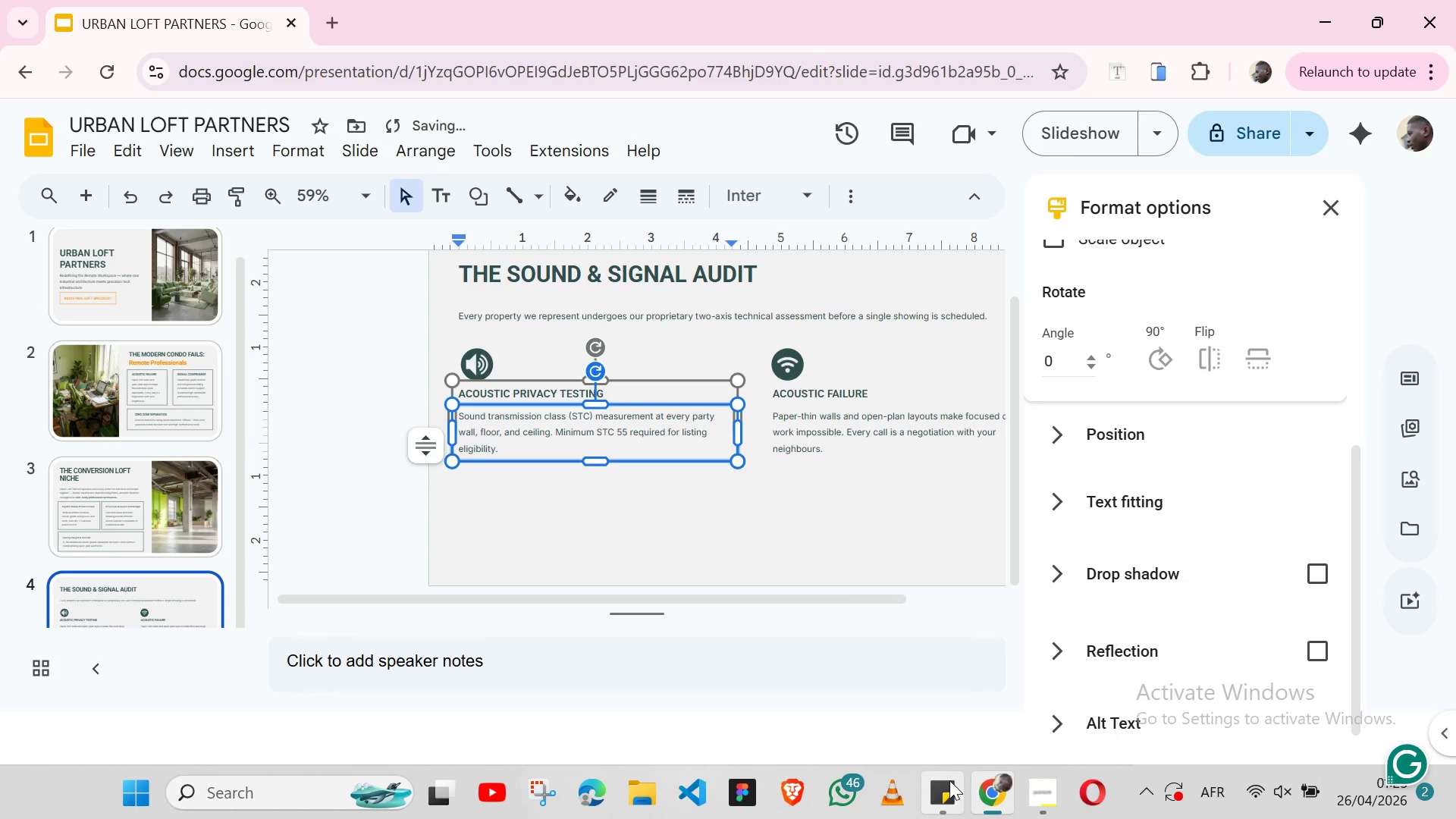 
left_click([949, 780])
 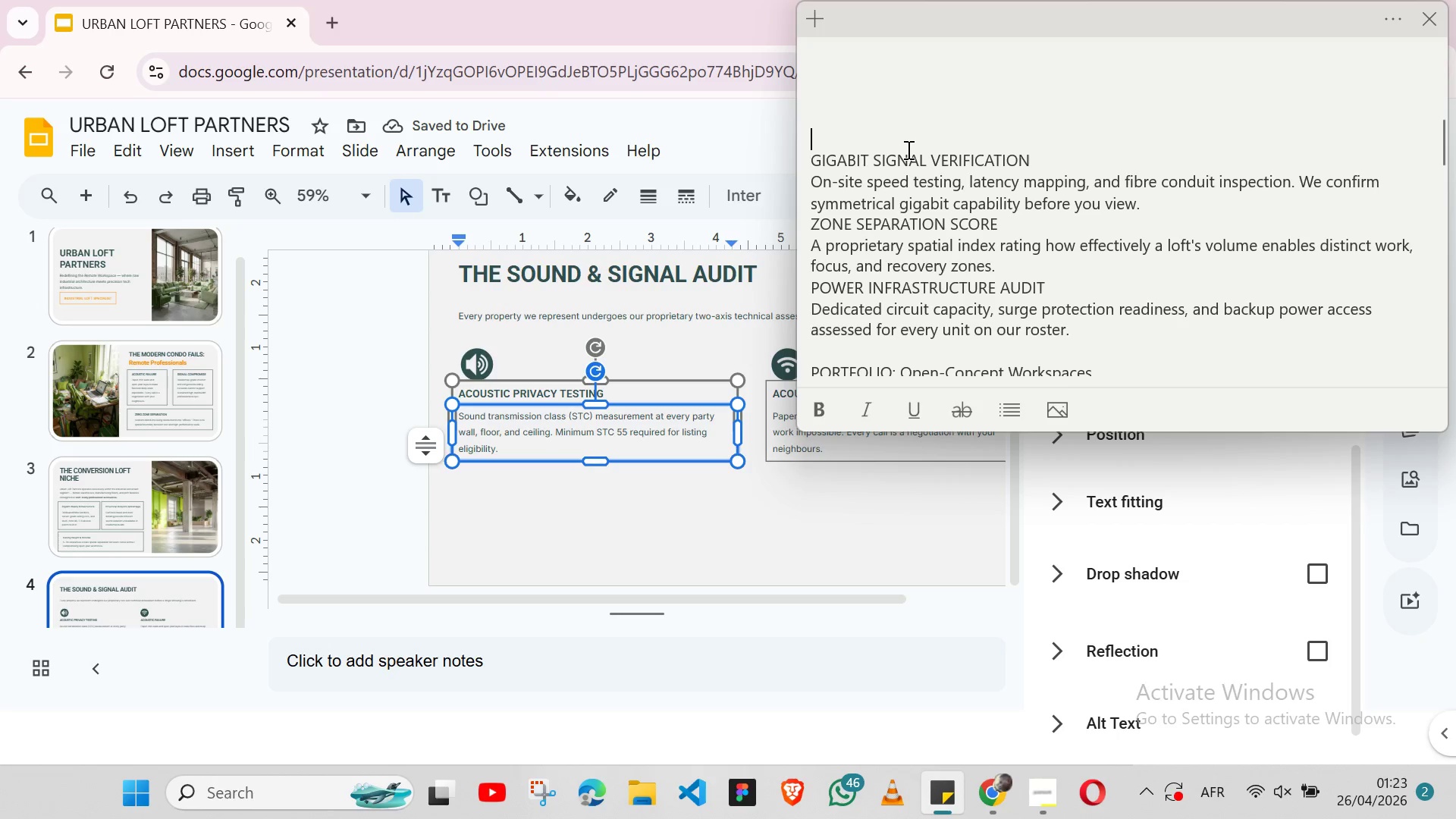 
double_click([894, 159])
 